 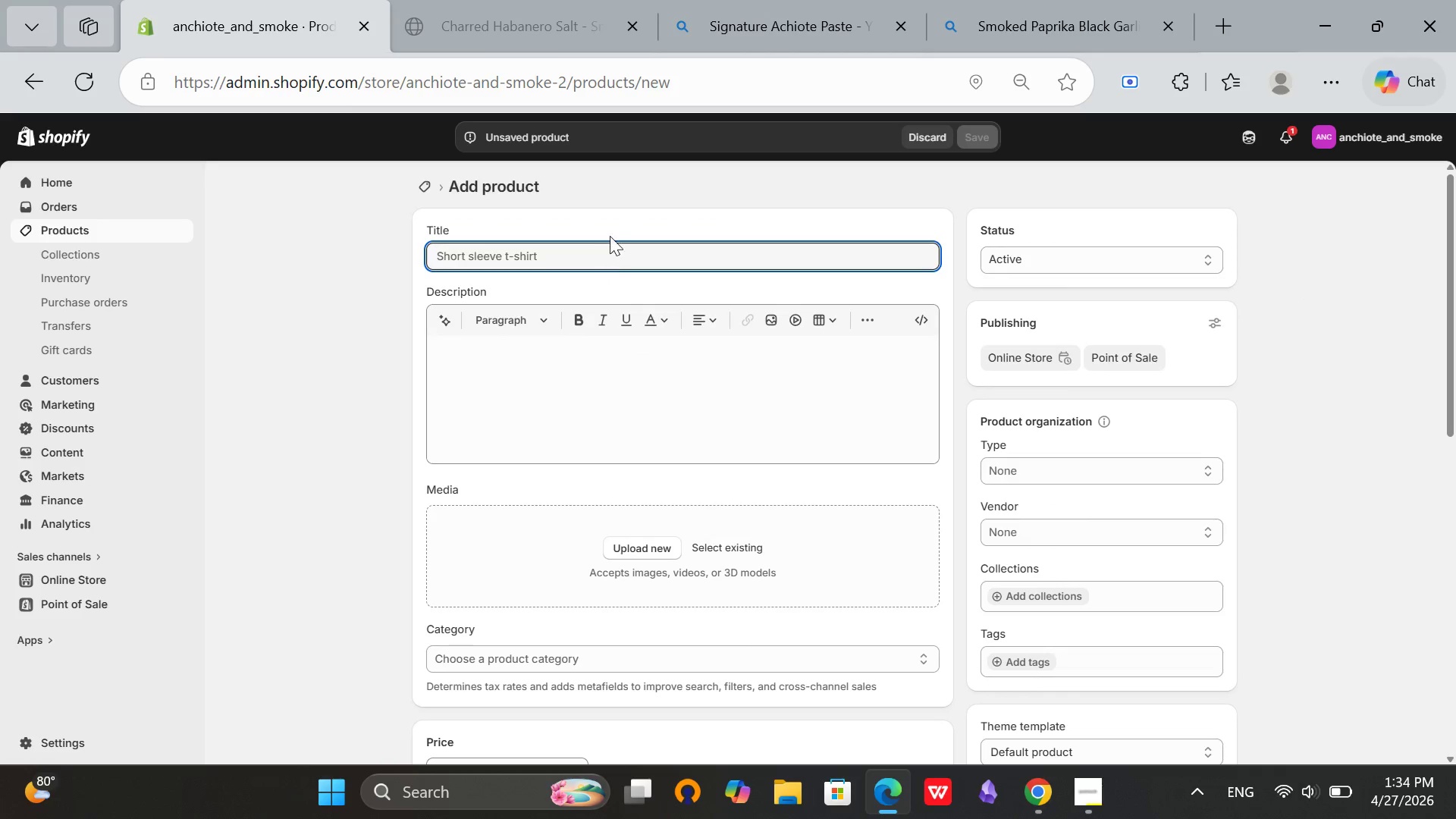 
type(Recado Negro Paste - Yucatencan)
 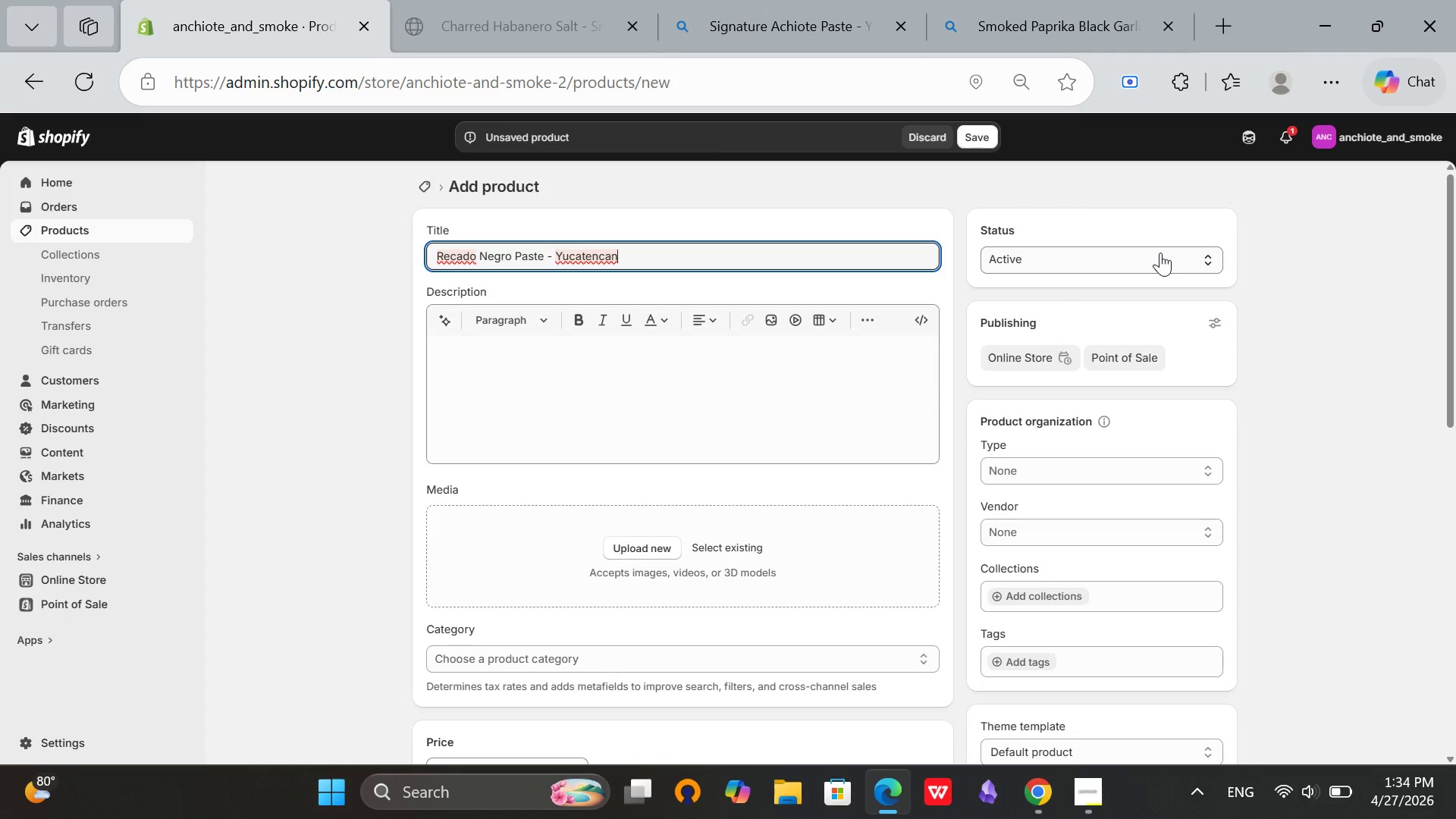 
key(ArrowLeft)
 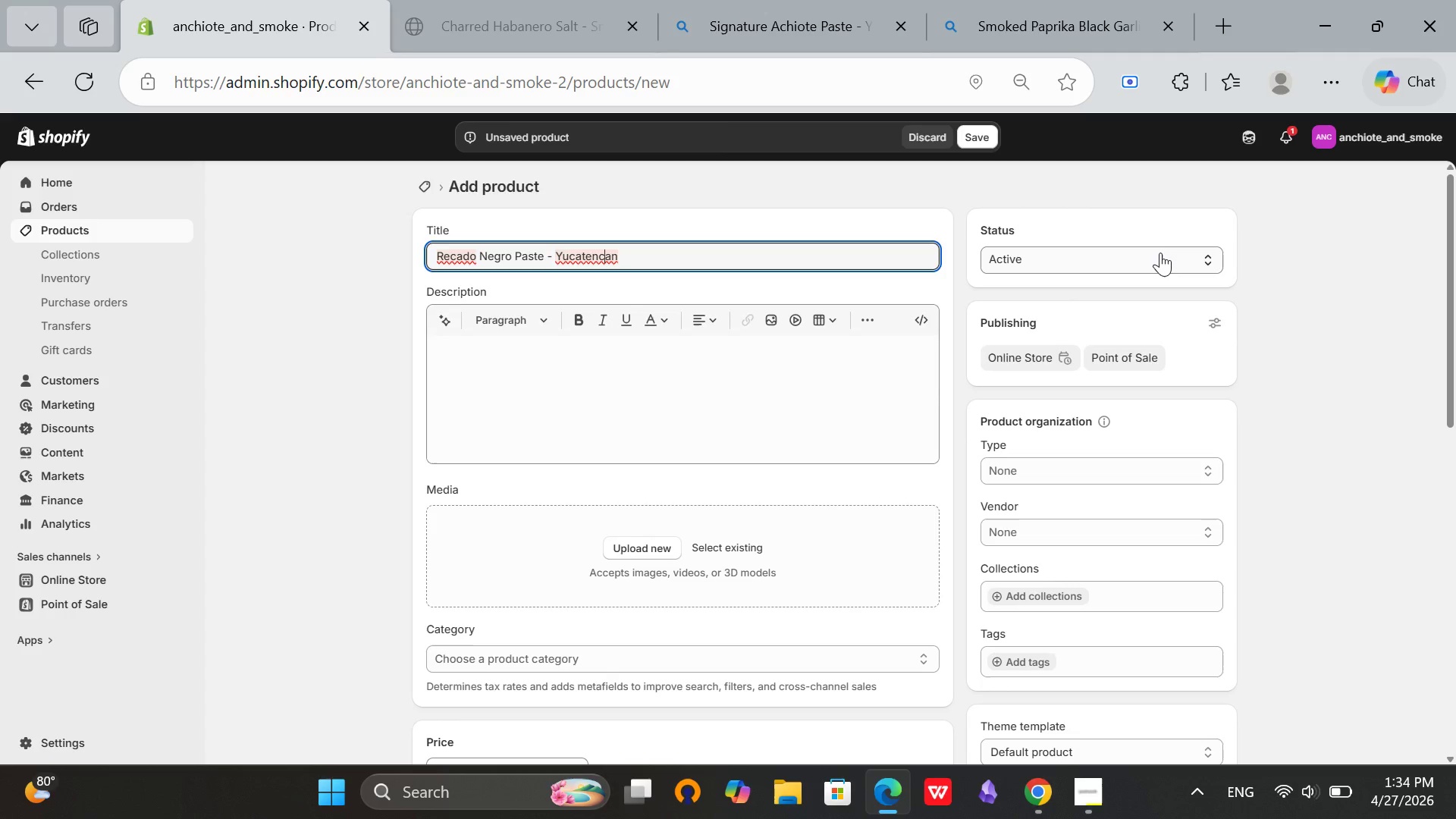 
key(ArrowLeft)
 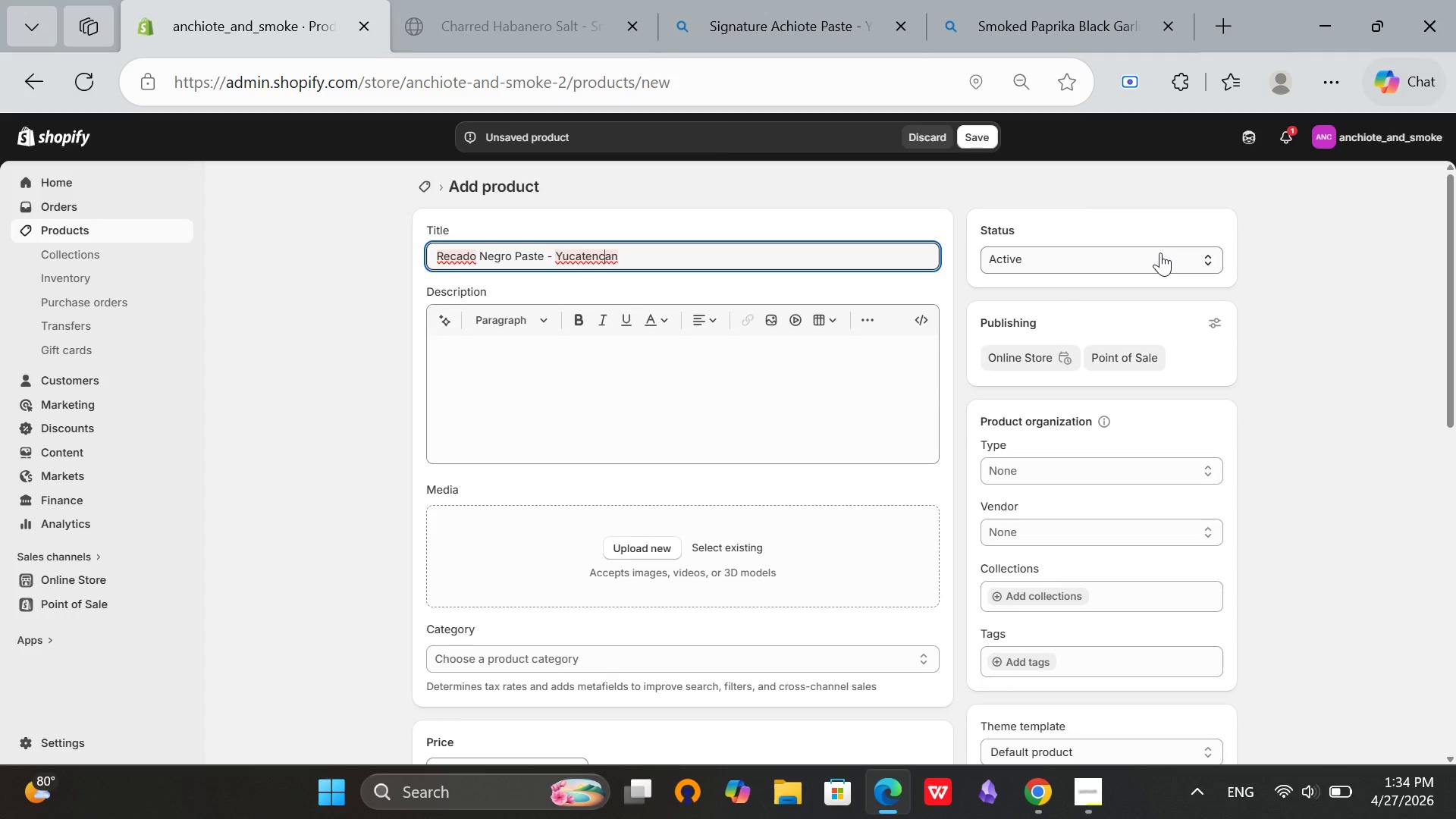 
key(ArrowLeft)
 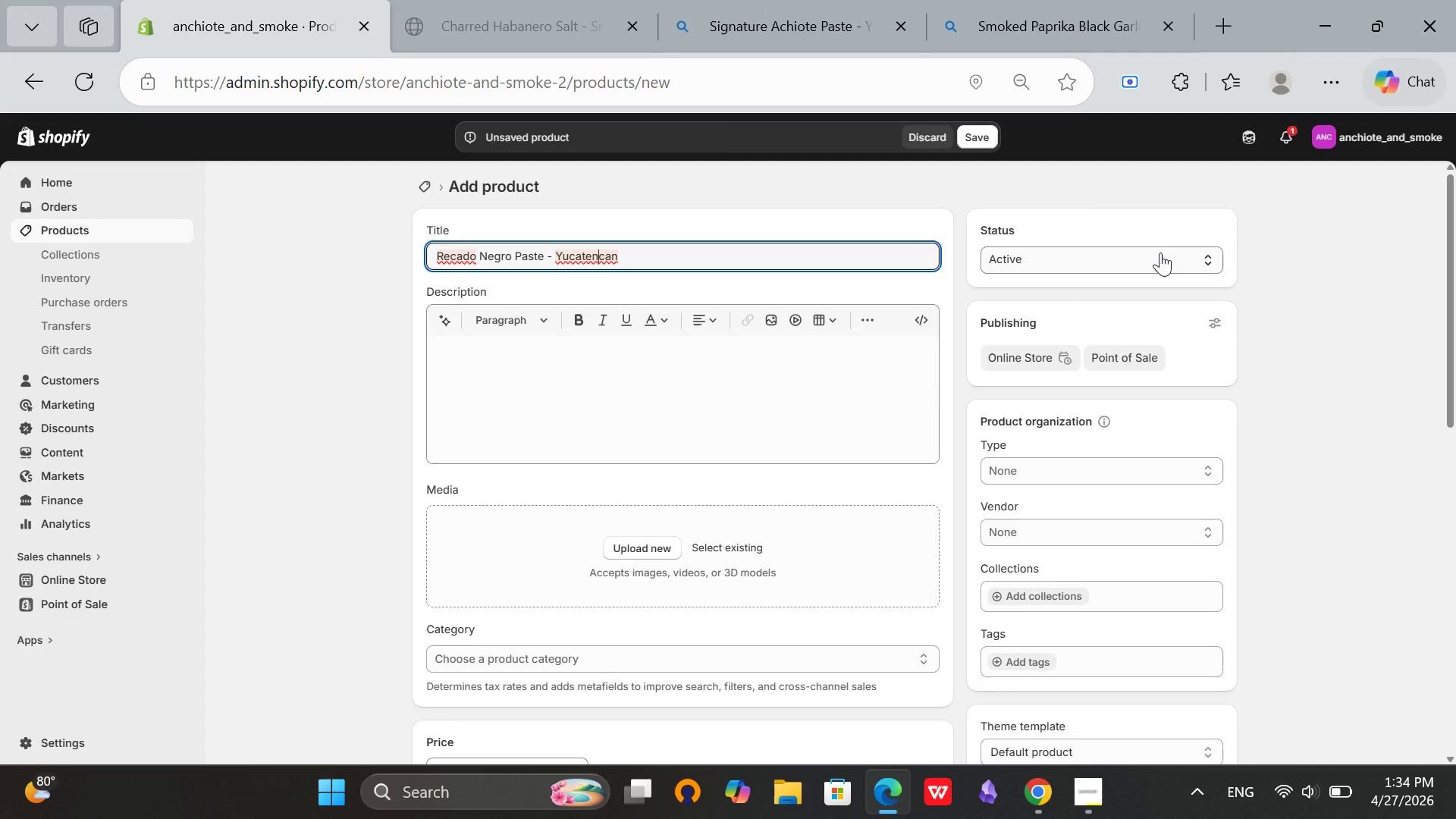 
key(Backspace)
 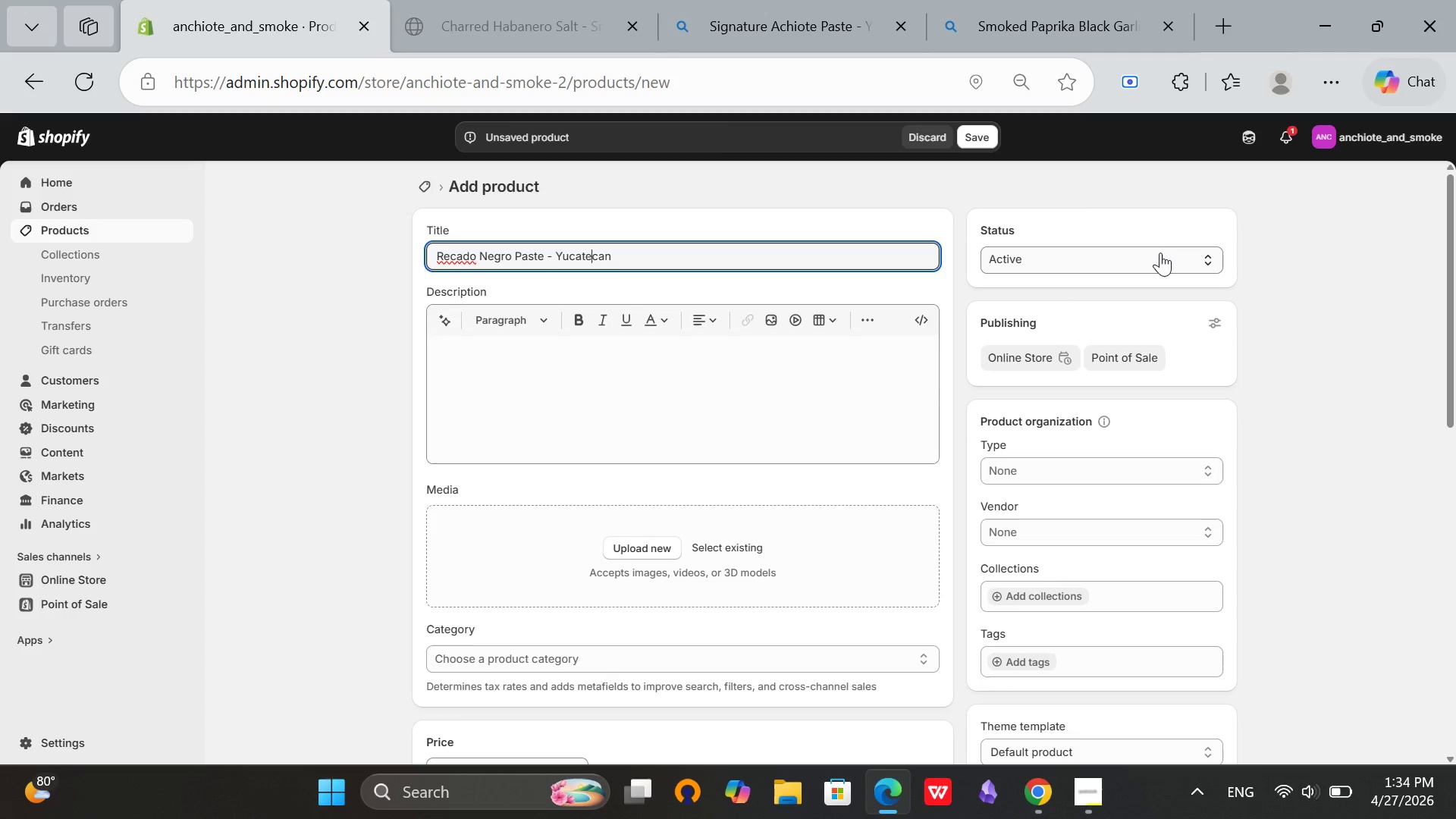 
key(ArrowRight)
 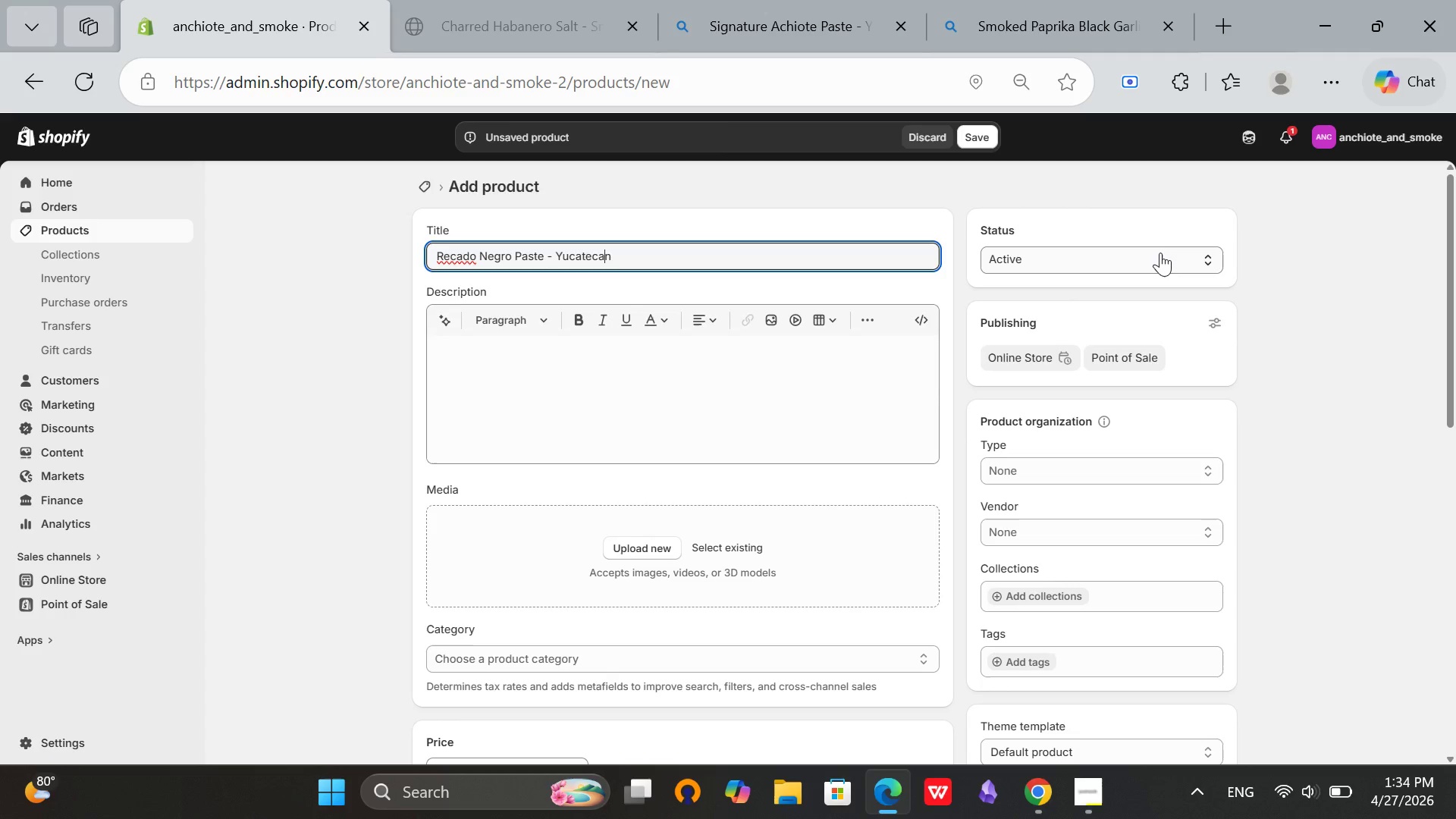 
key(ArrowRight)
 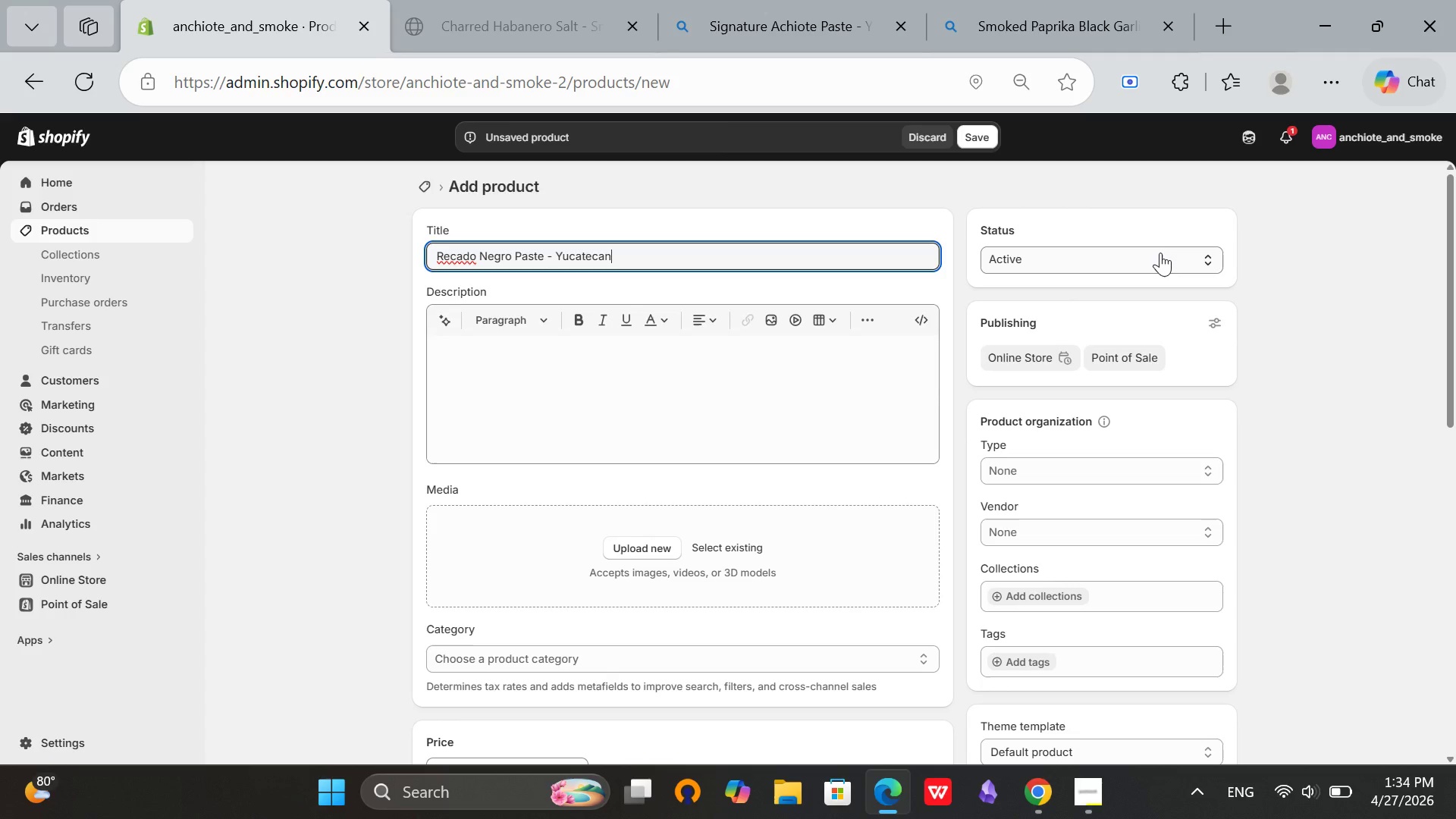 
key(ArrowRight)
 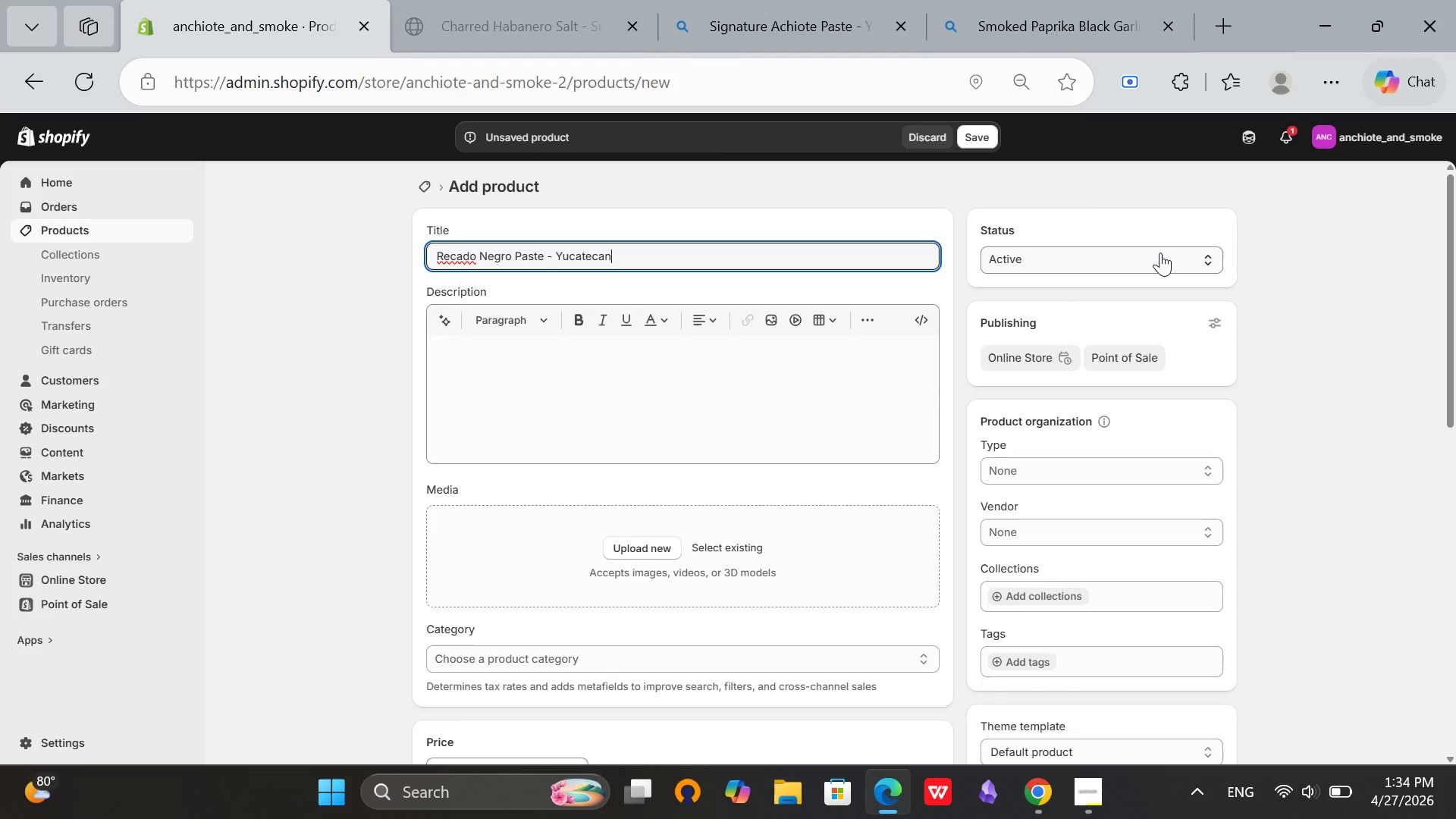 
type( BLA)
key(Backspace)
key(Backspace)
type(lack Seasoning with Burned Chiles)
 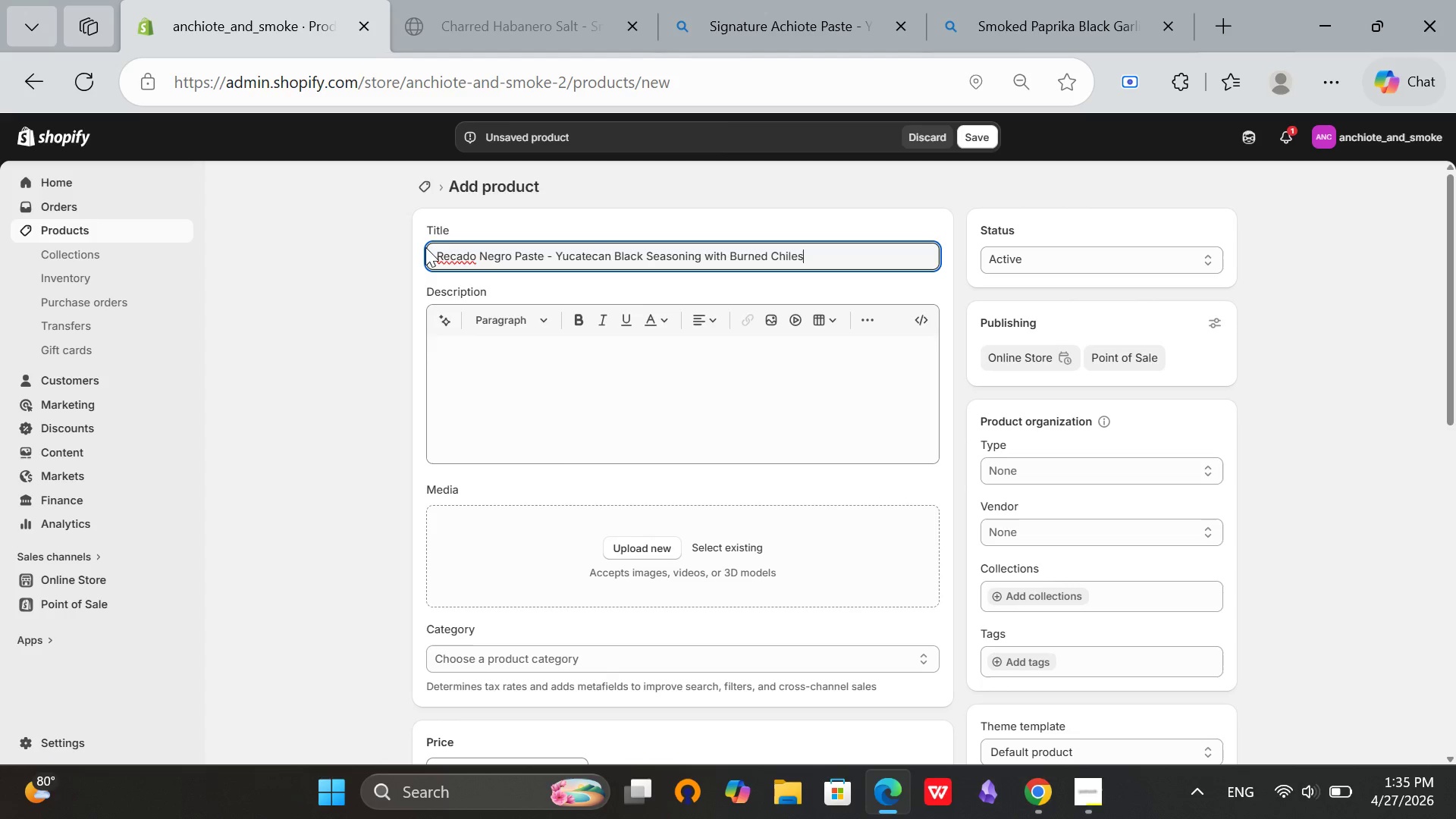 
left_click([450, 250])
 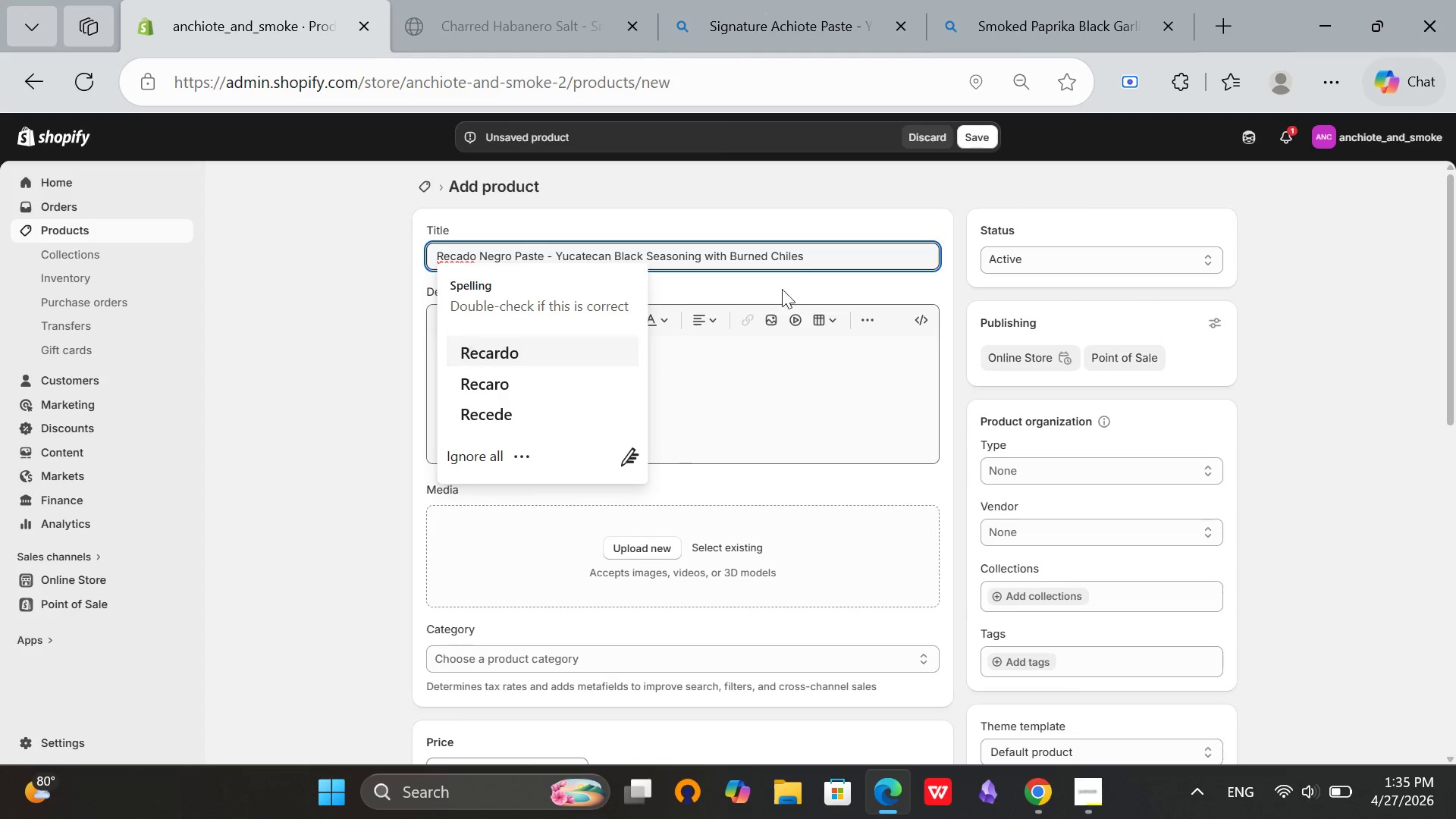 
left_click([827, 254])
 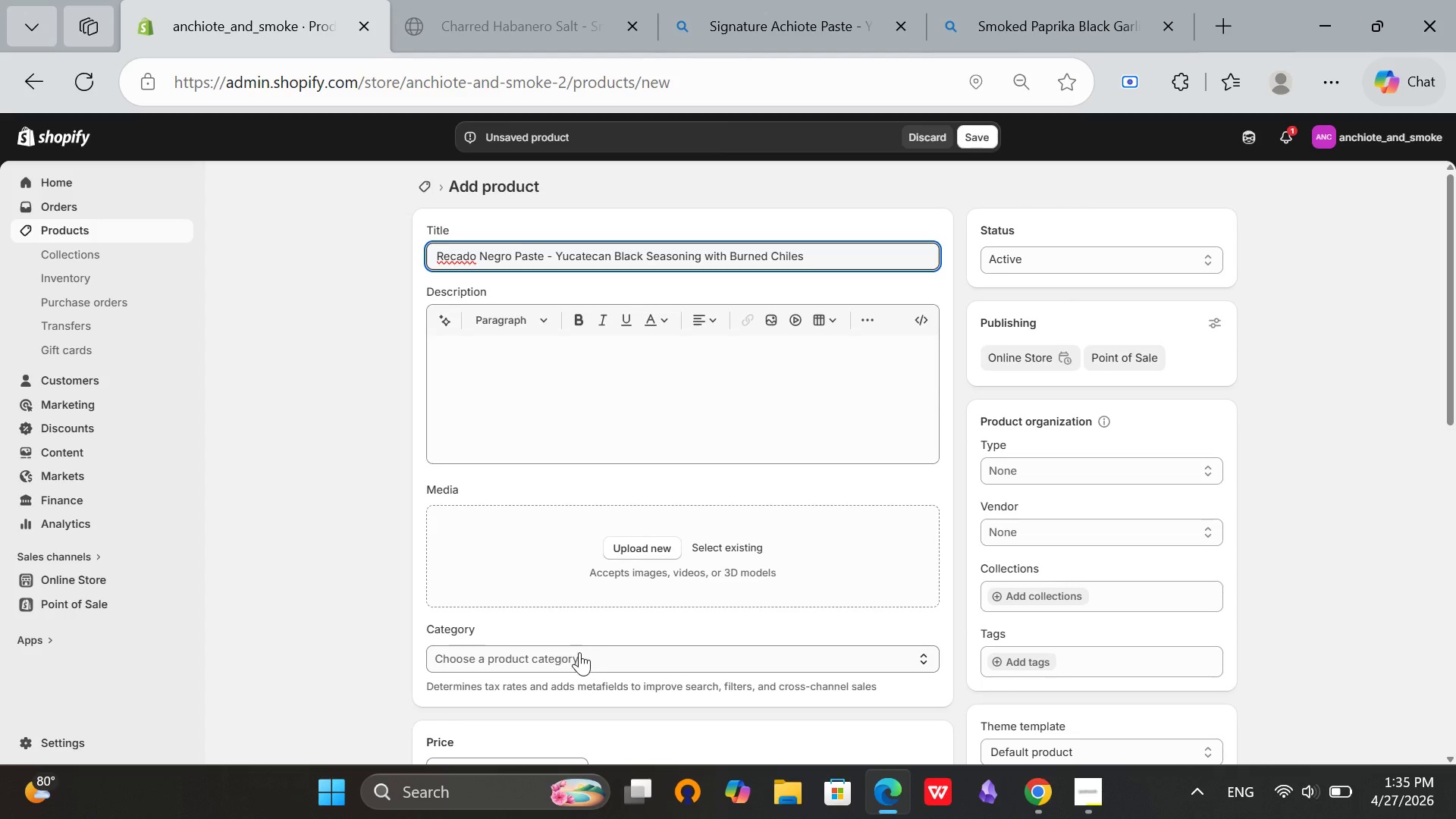 
left_click([445, 538])
 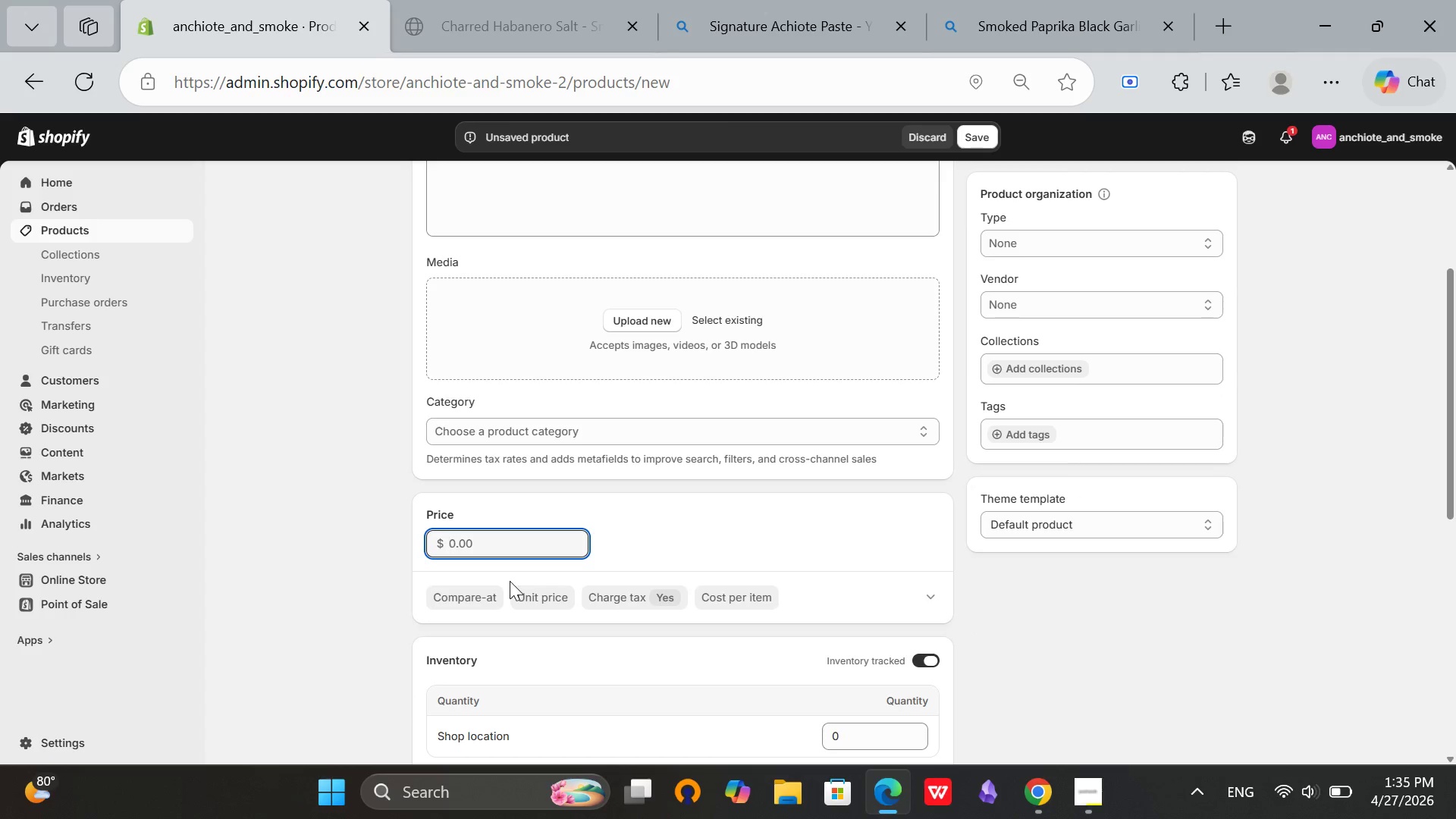 
scroll: coordinate [578, 628], scroll_direction: down, amount: 1.0
 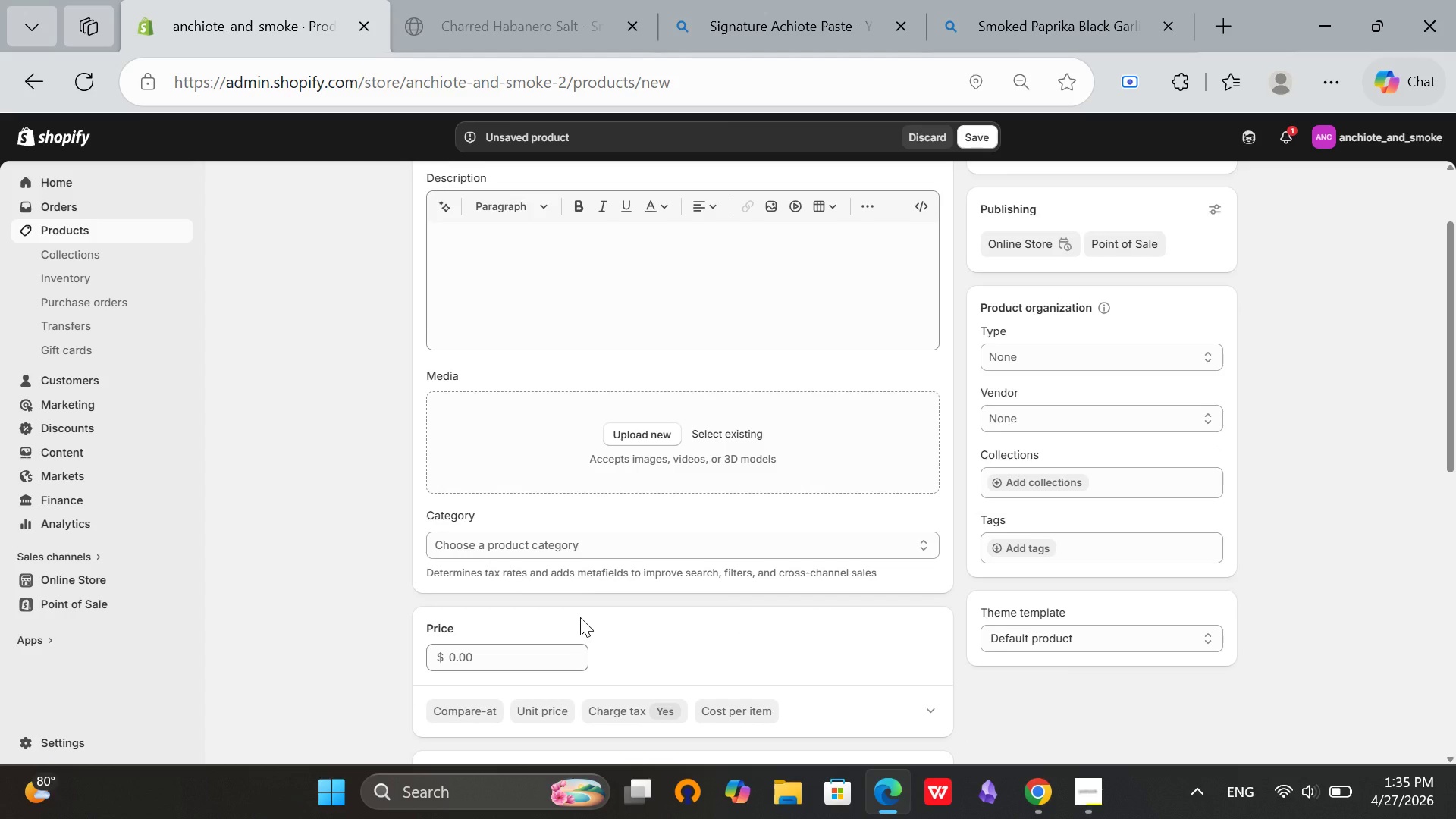 
type(13)
 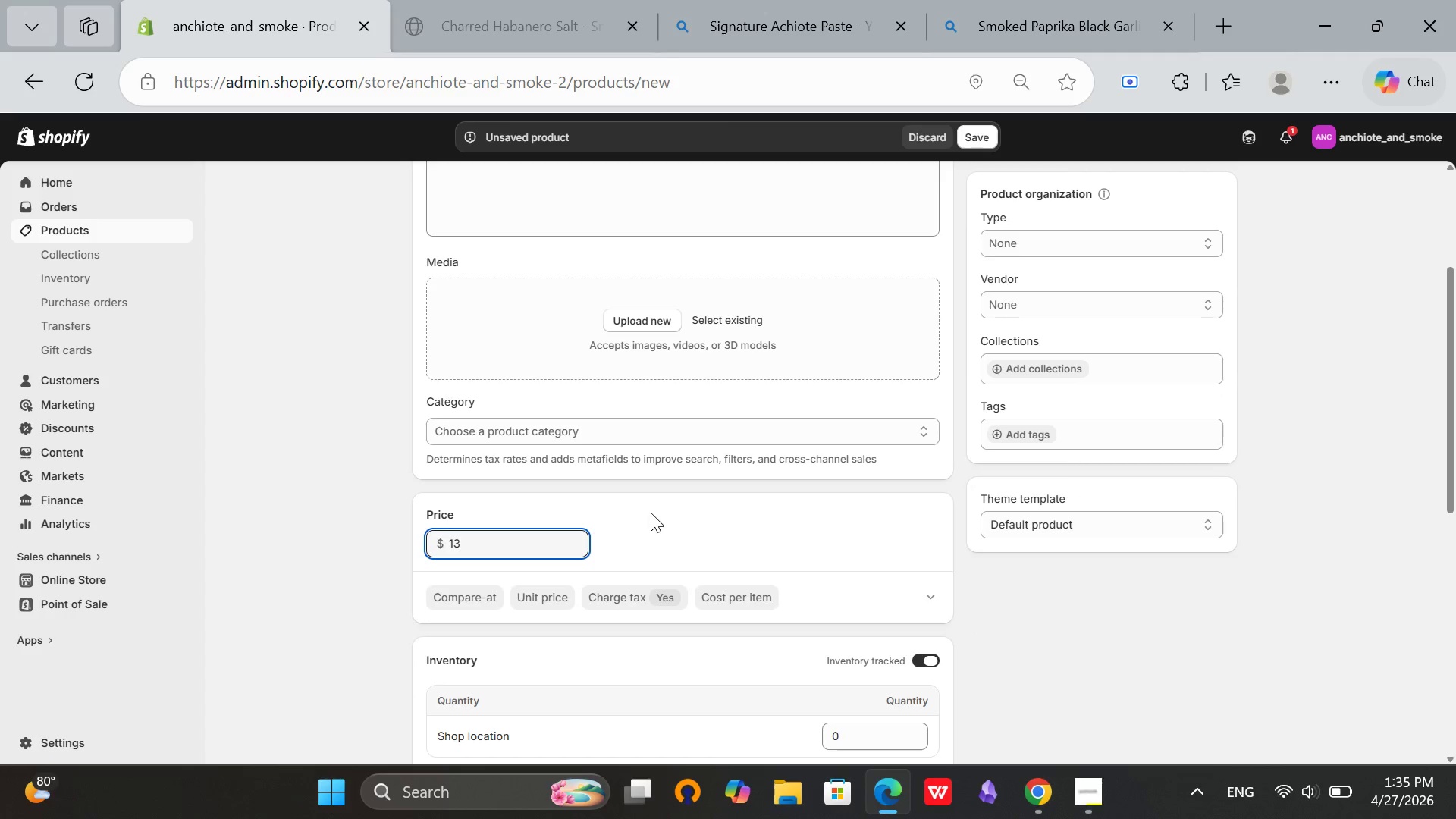 
scroll: coordinate [580, 617], scroll_direction: down, amount: 1.0
 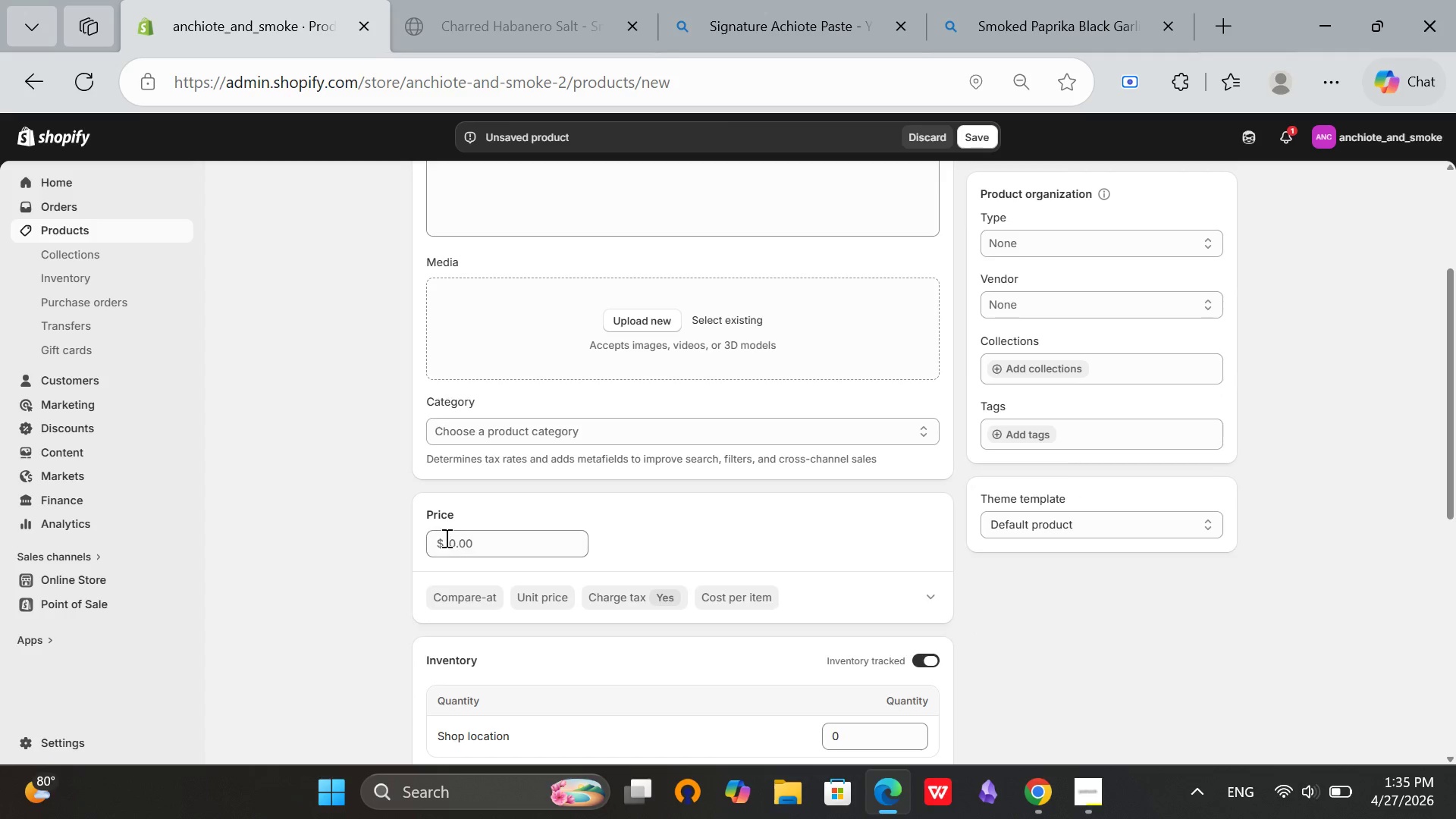 
left_click([651, 513])
 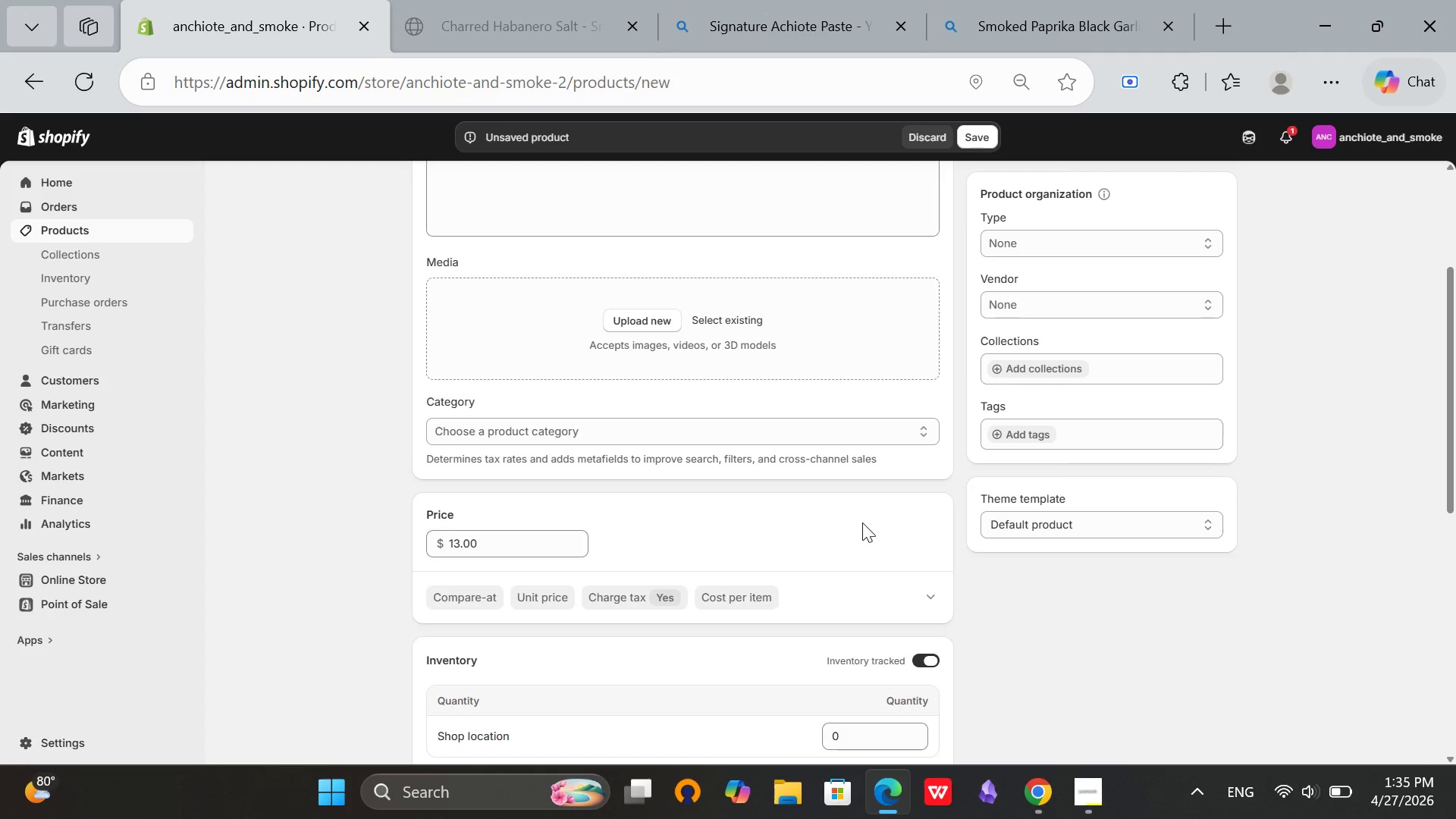 
left_click([852, 498])
 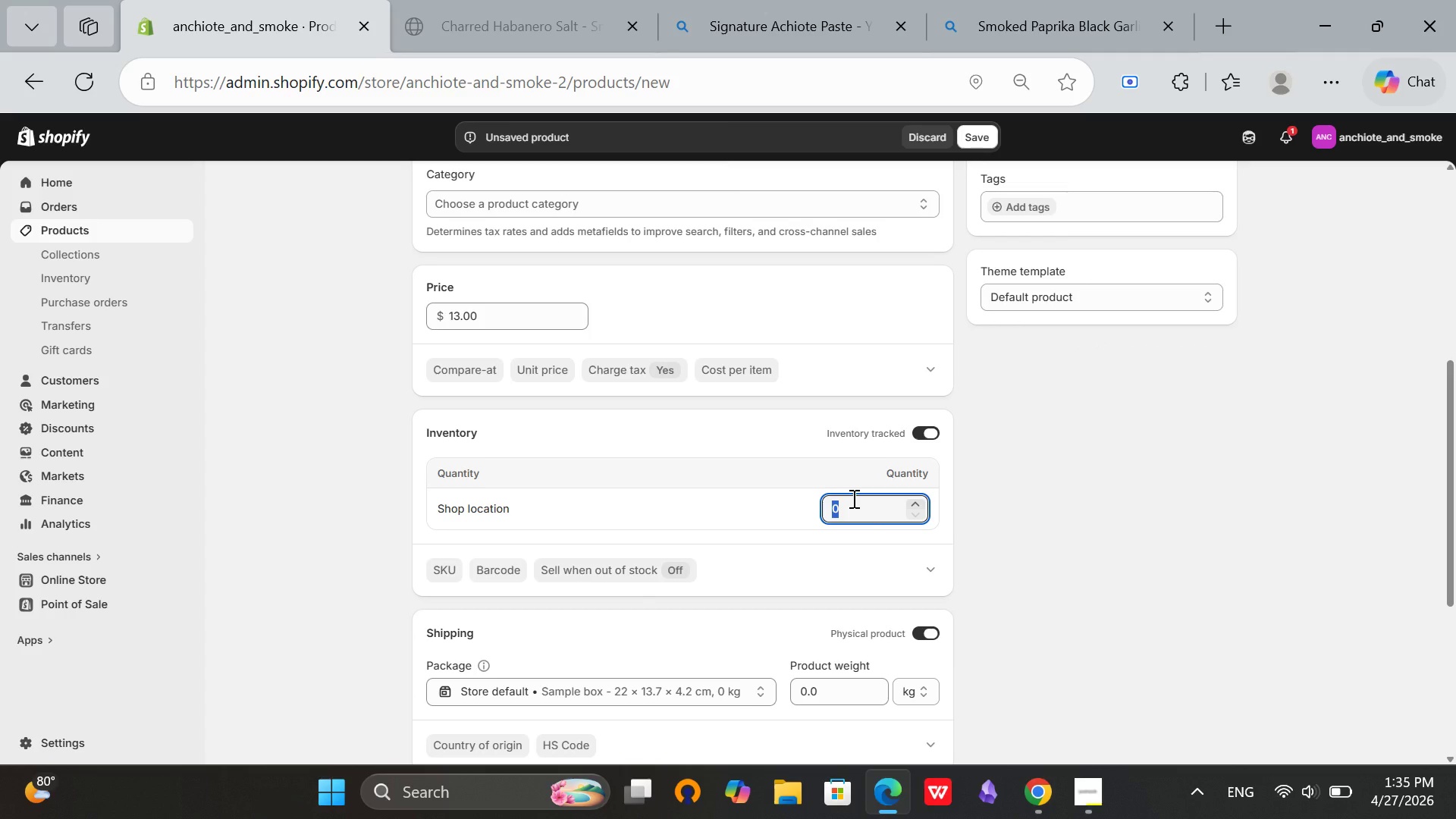 
type(10)
 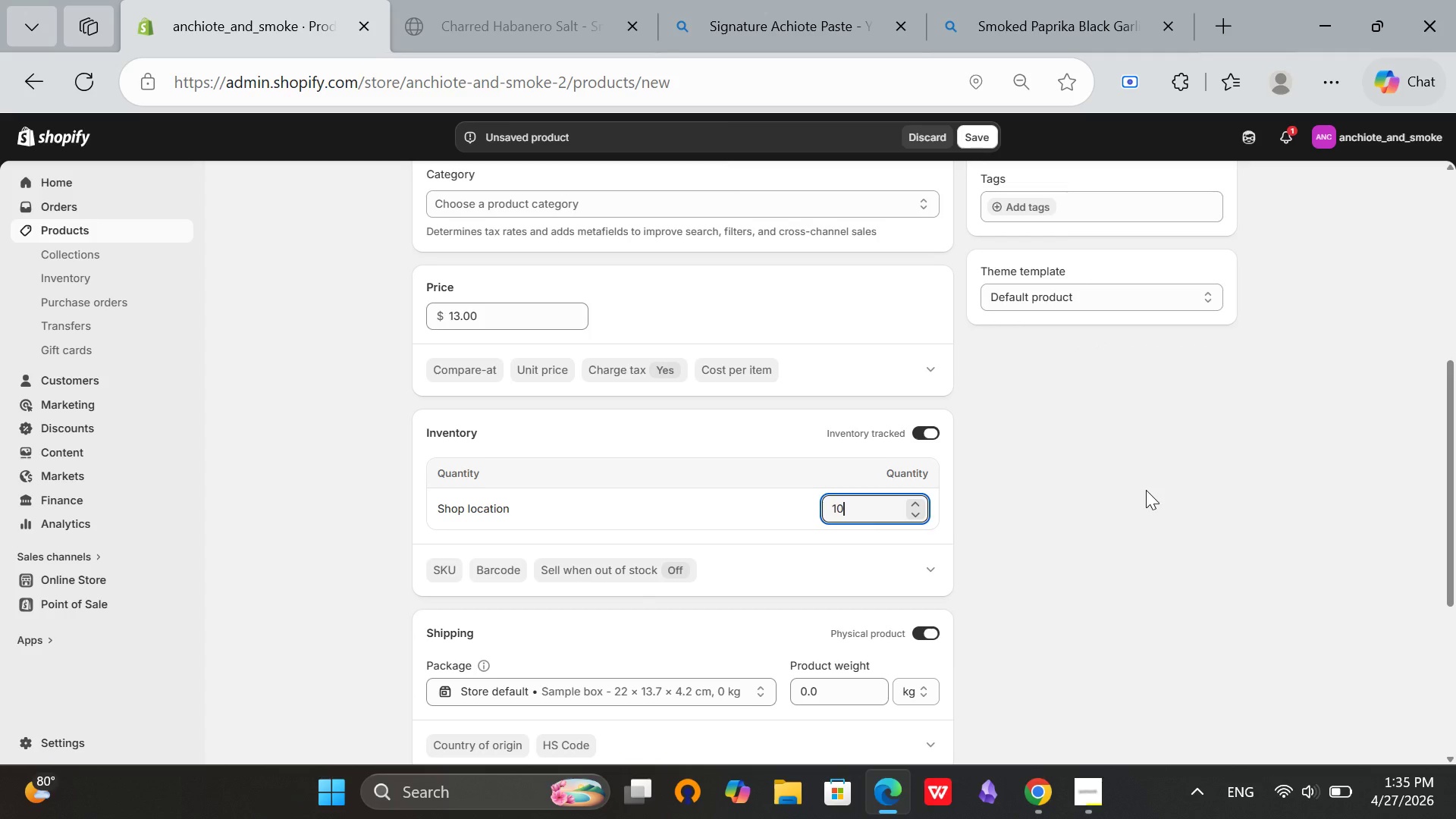 
left_click([1147, 491])
 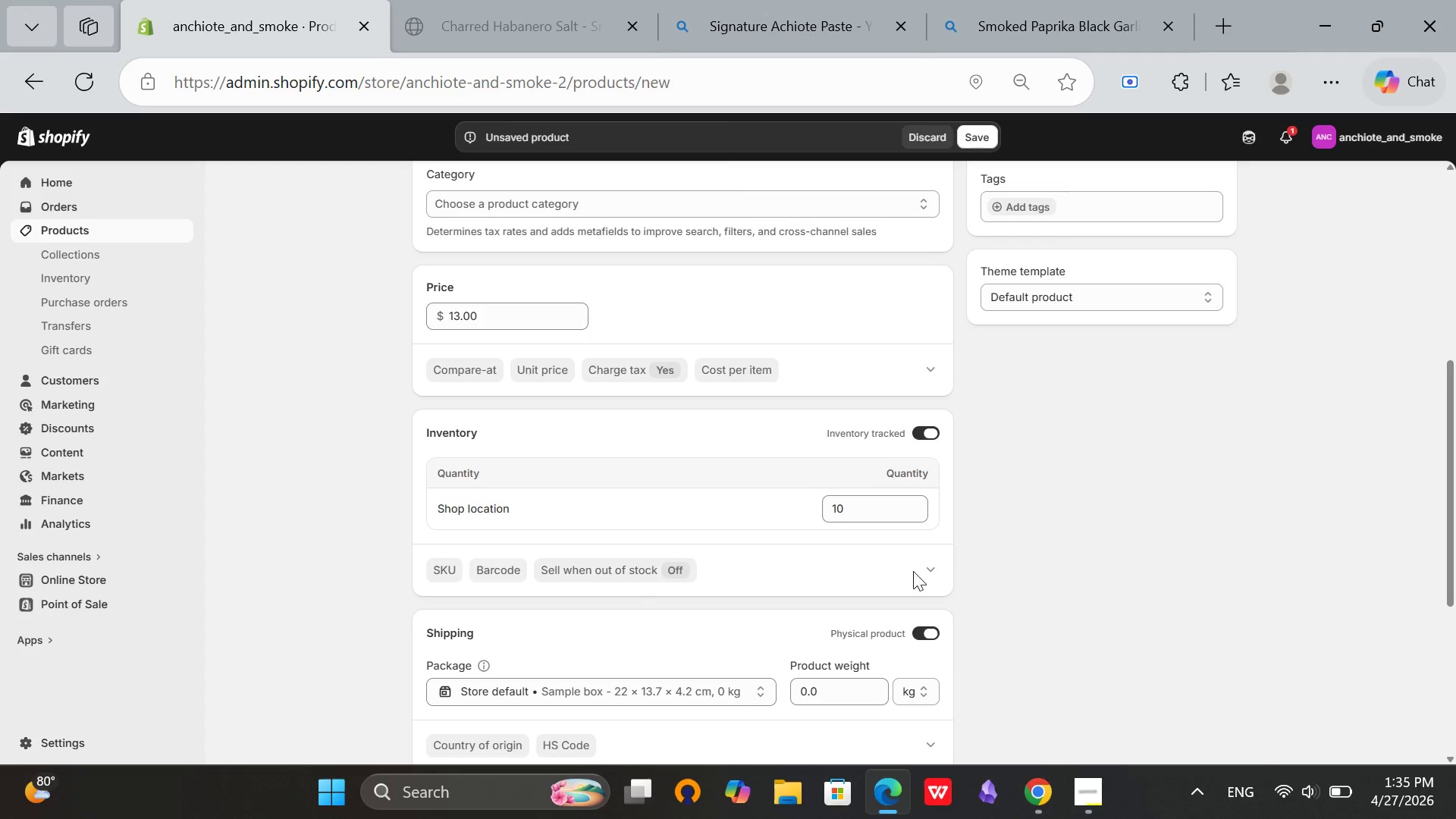 
scroll: coordinate [863, 522], scroll_direction: down, amount: 2.0
 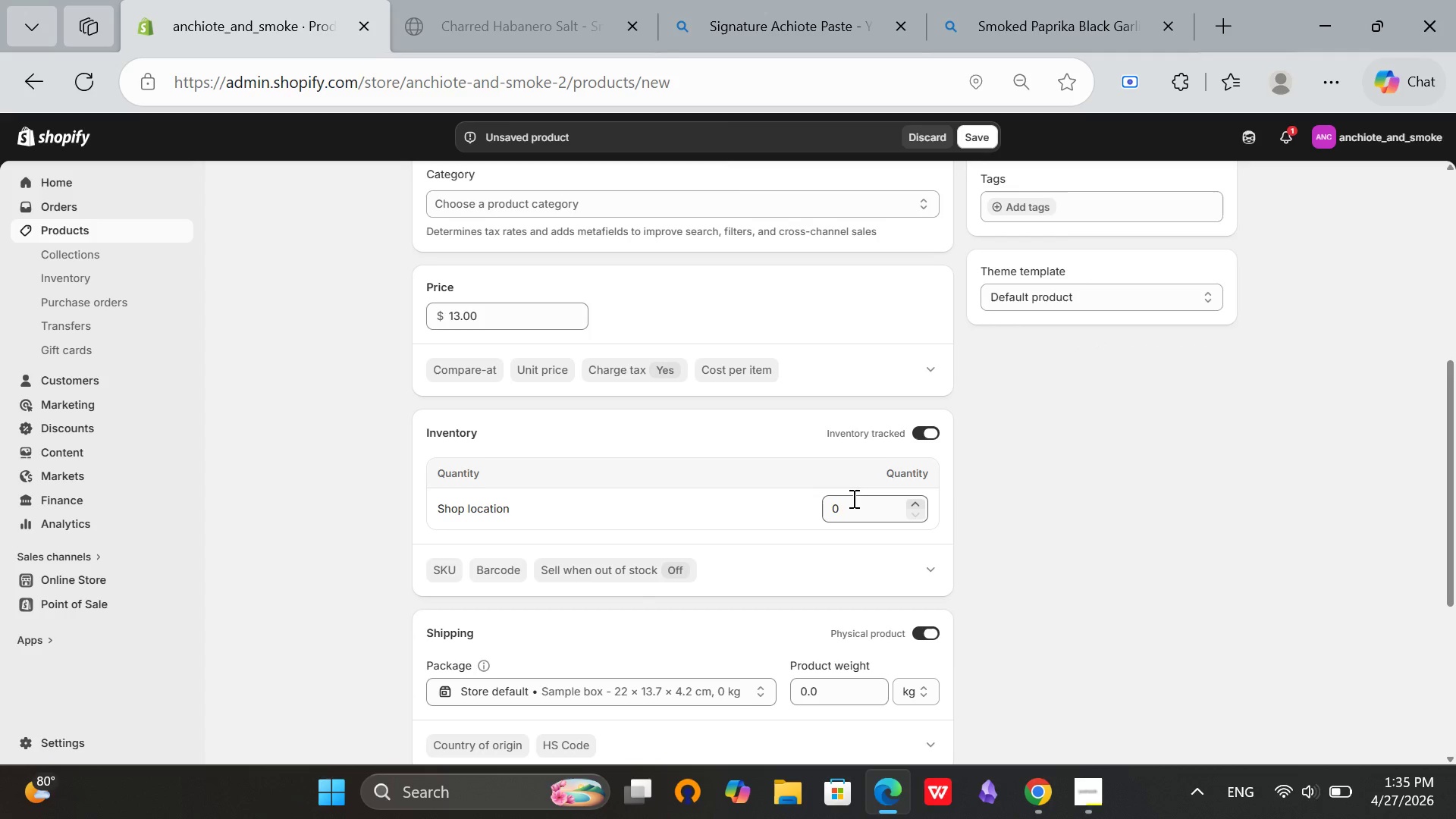 
left_click([832, 703])
 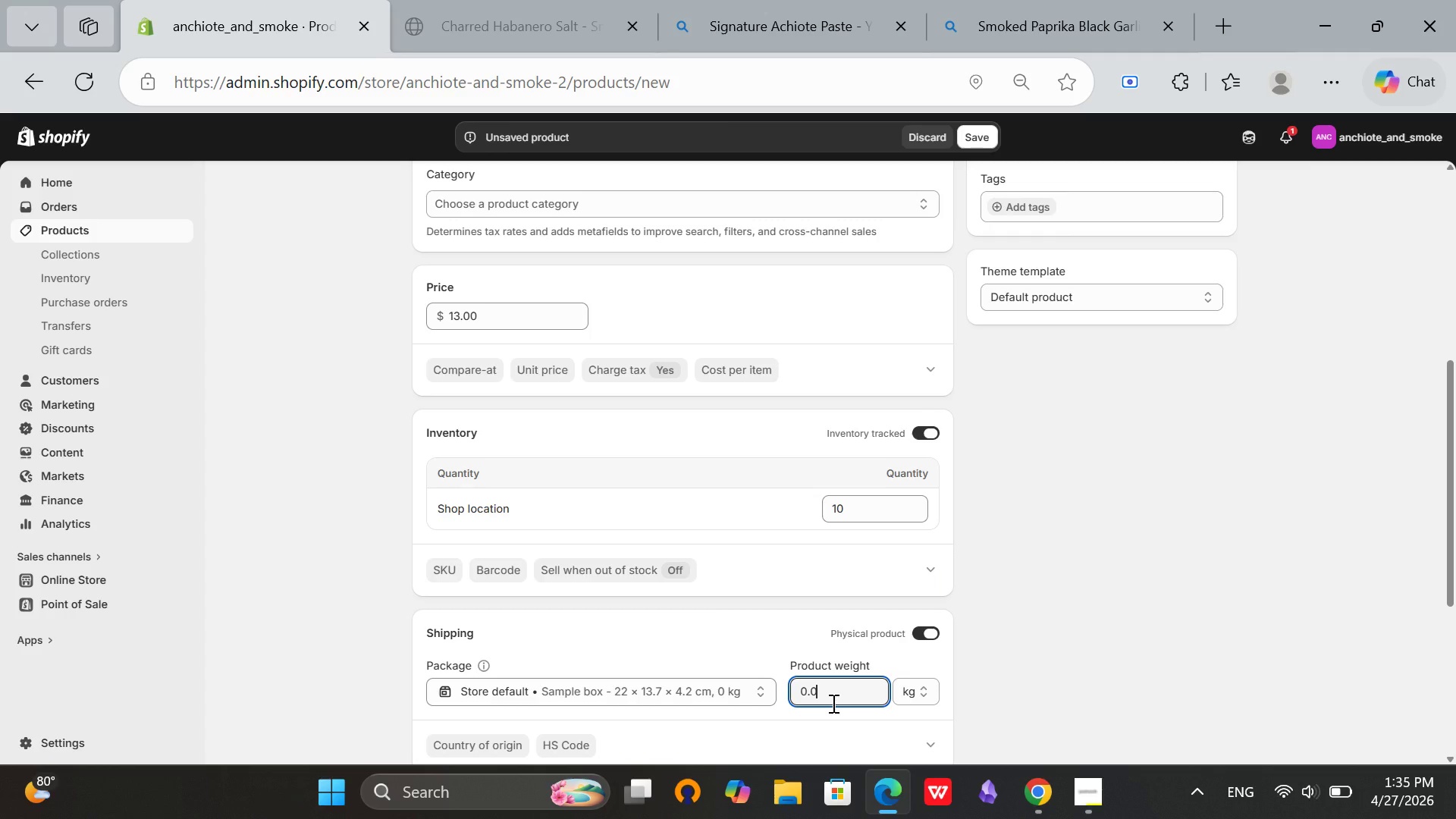 
key(Backspace)
 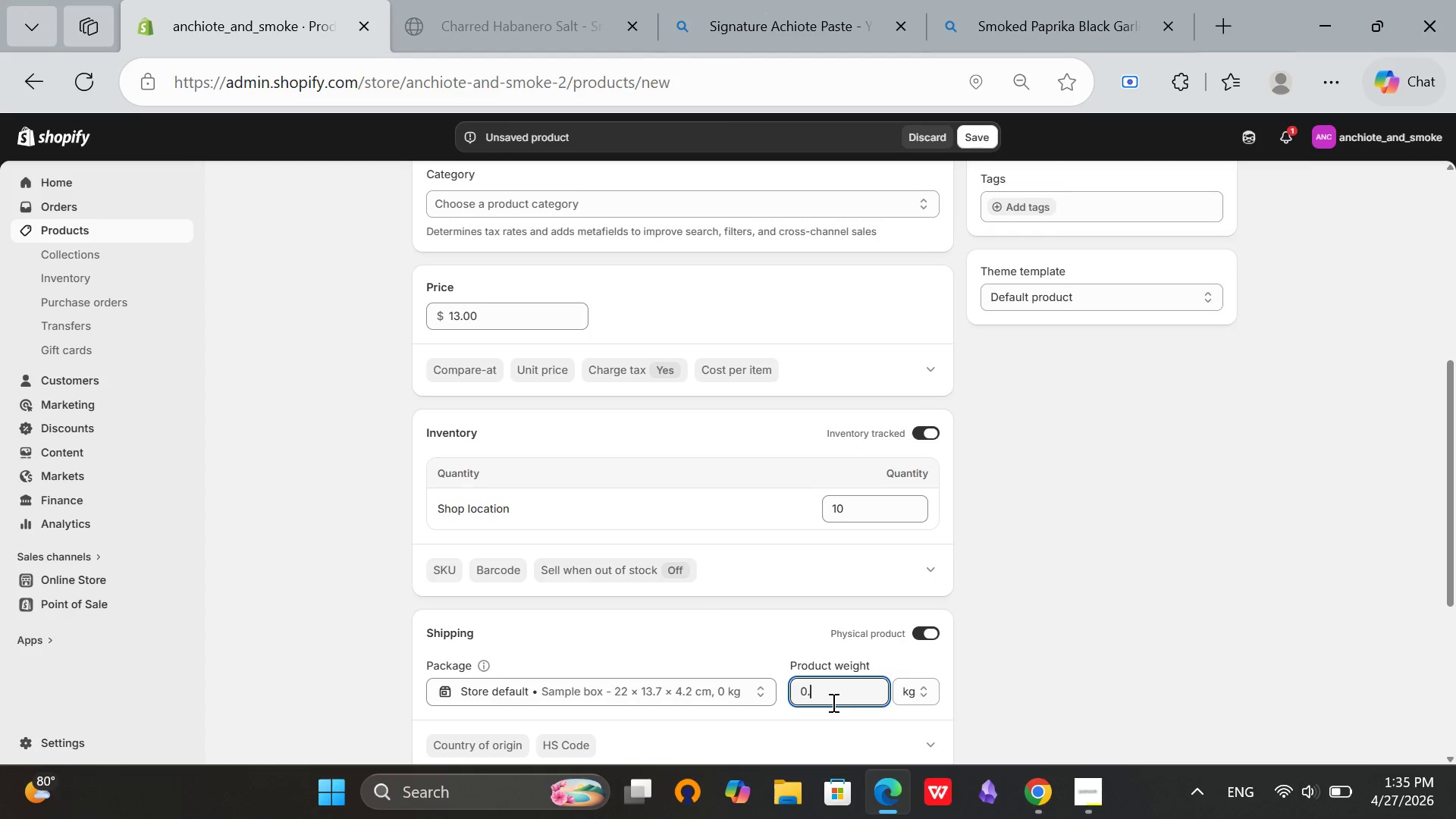 
key(5)
 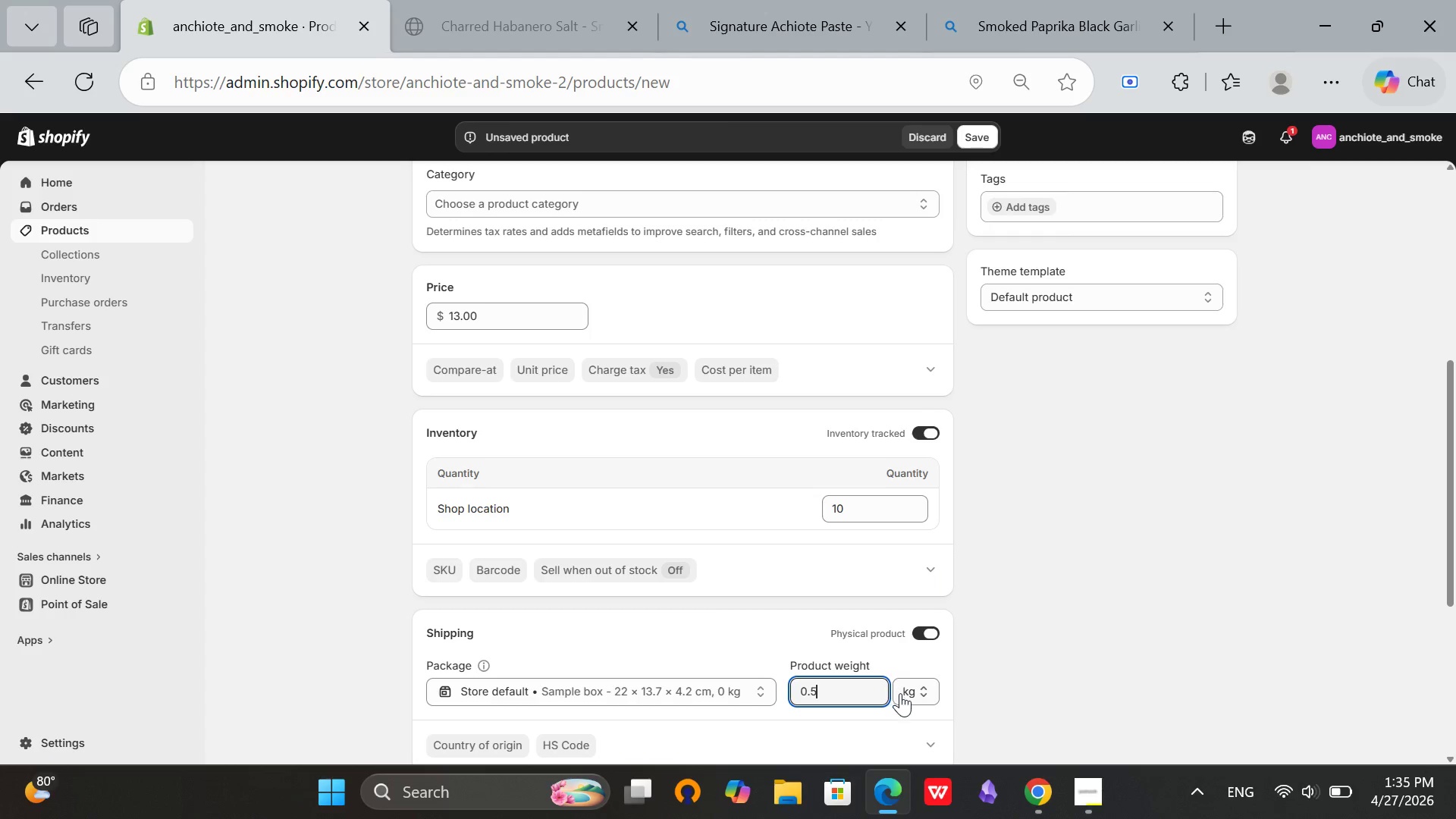 
left_click([902, 695])
 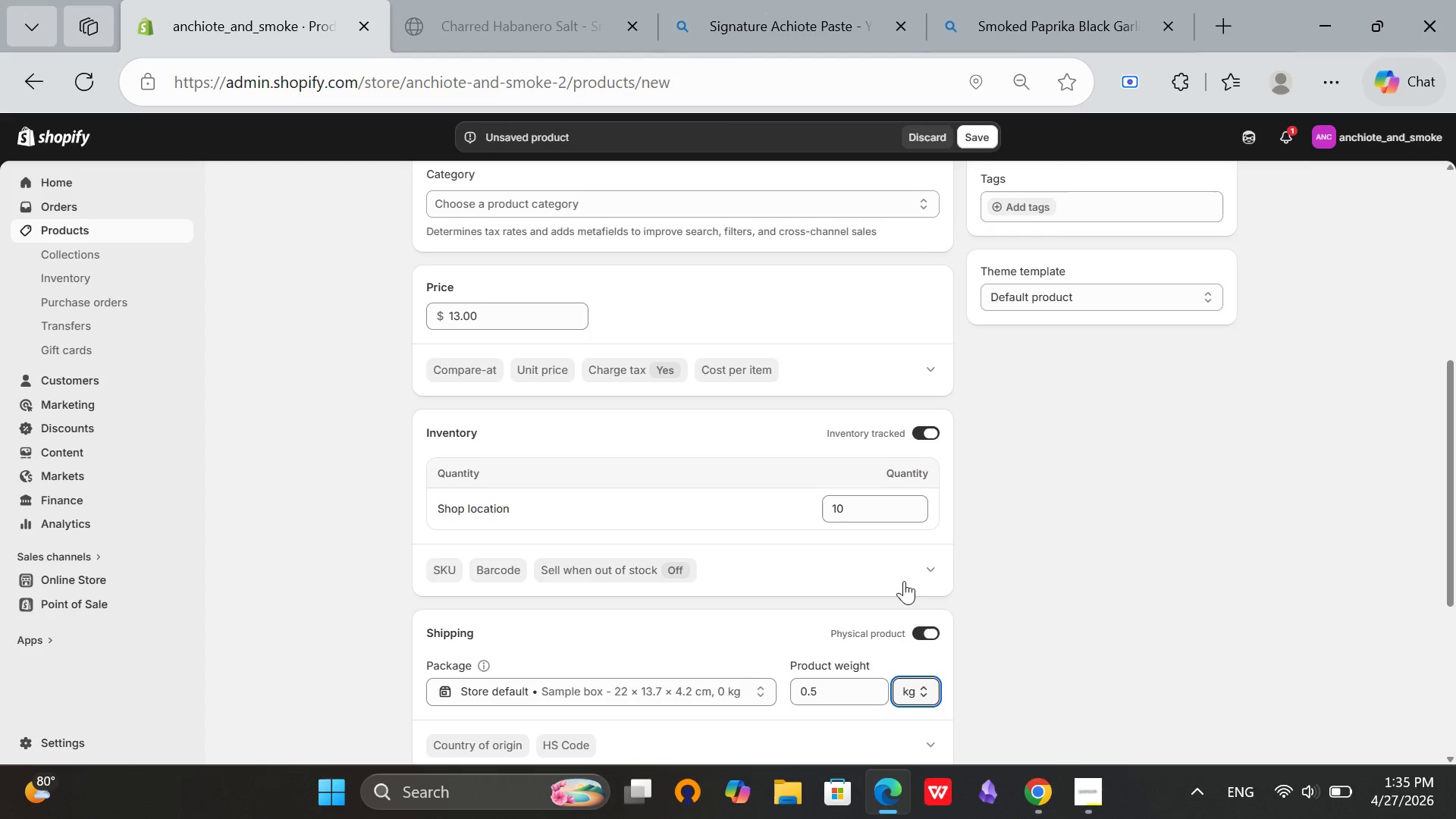 
double_click([1089, 540])
 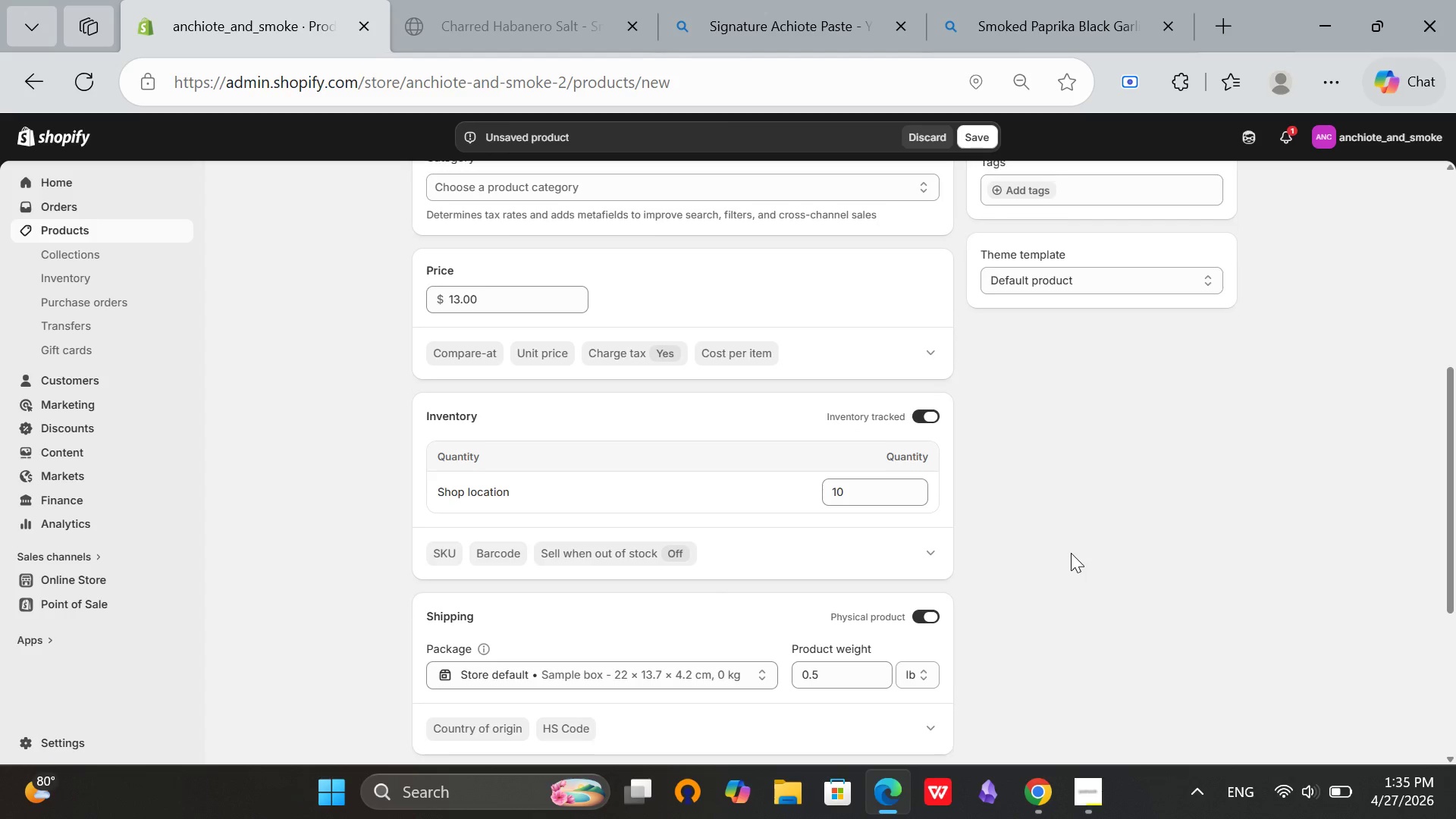 
left_click([438, 331])
 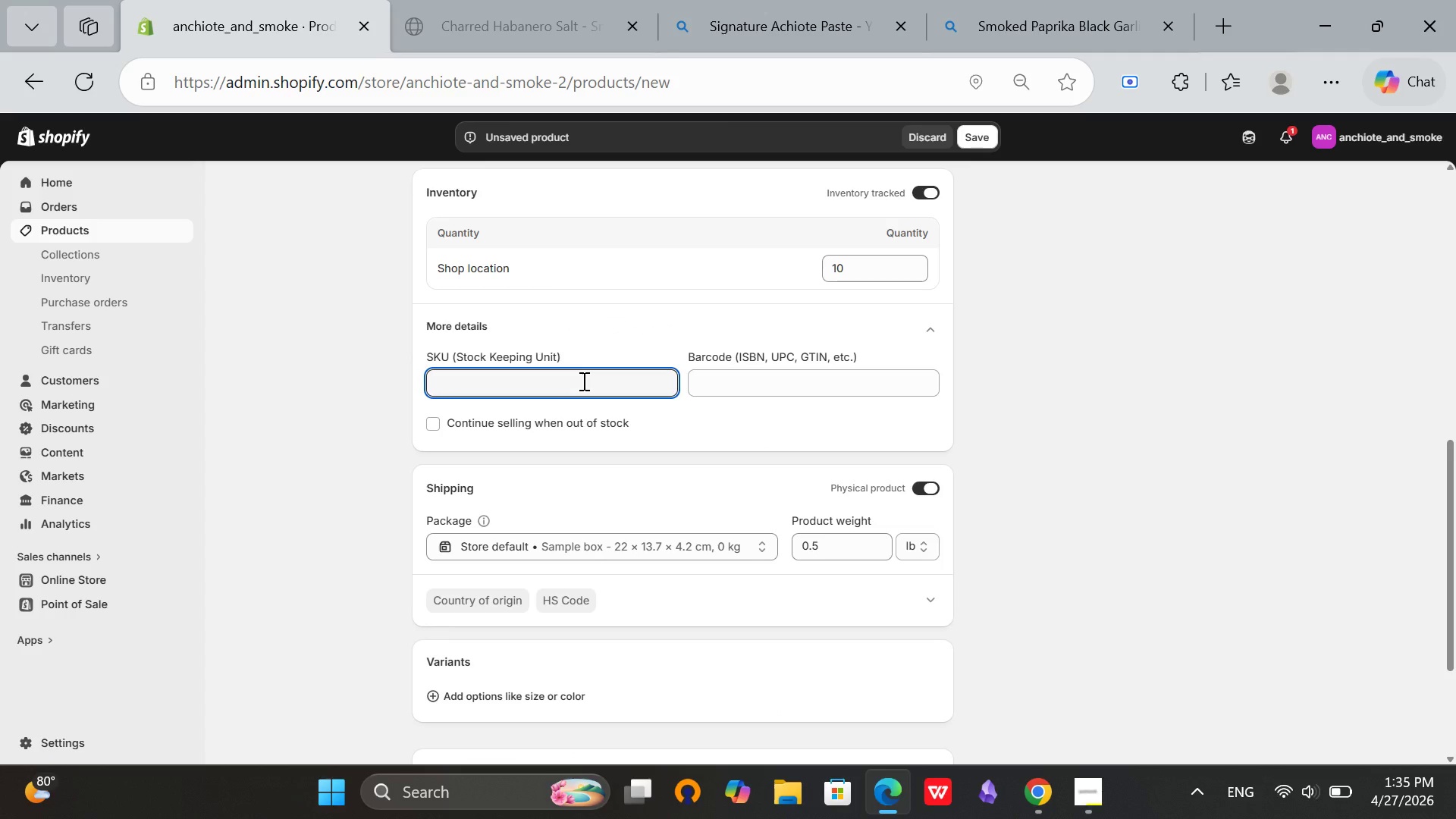 
scroll: coordinate [1026, 568], scroll_direction: down, amount: 4.0
 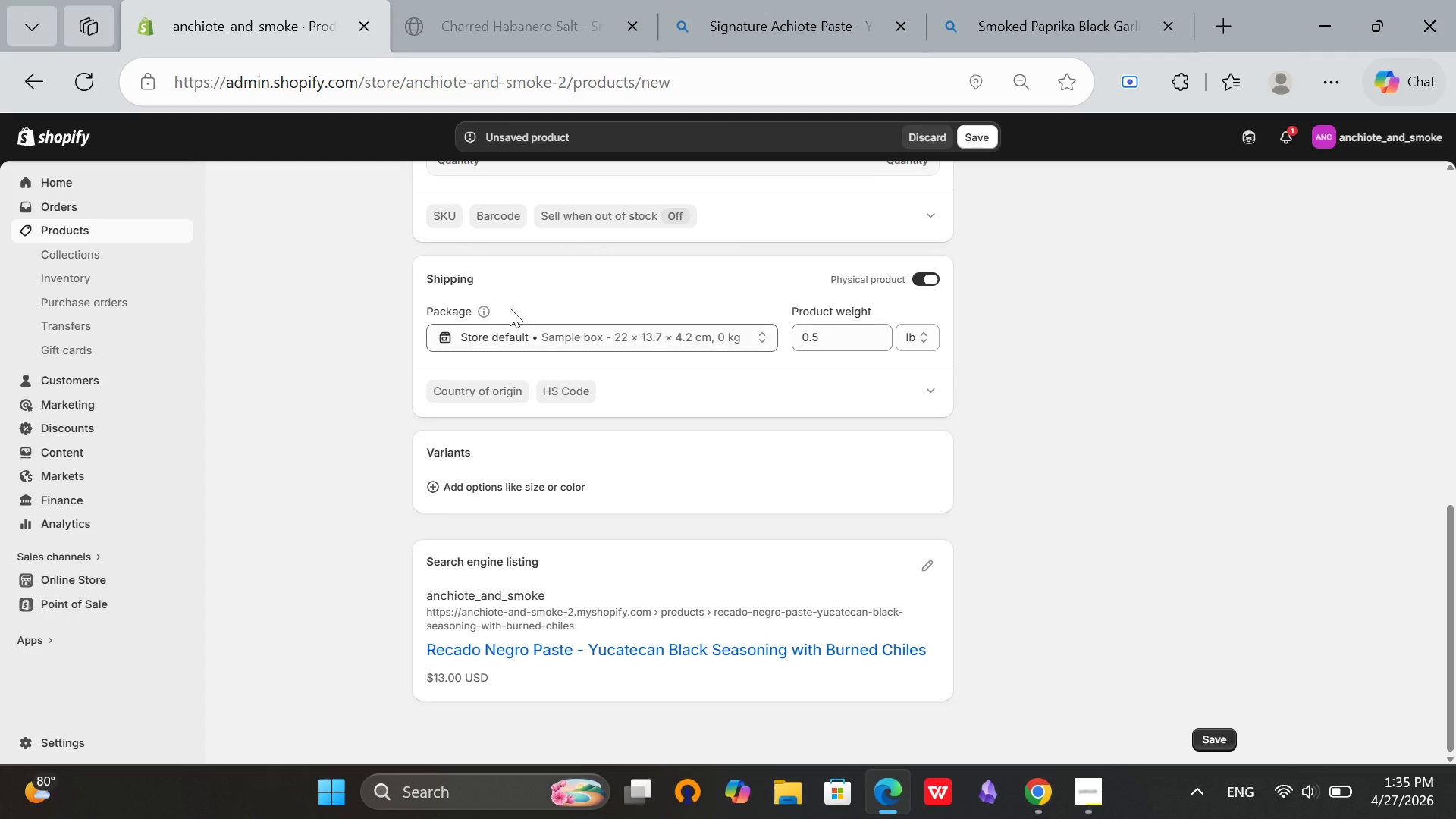 
key(CapsLock)
 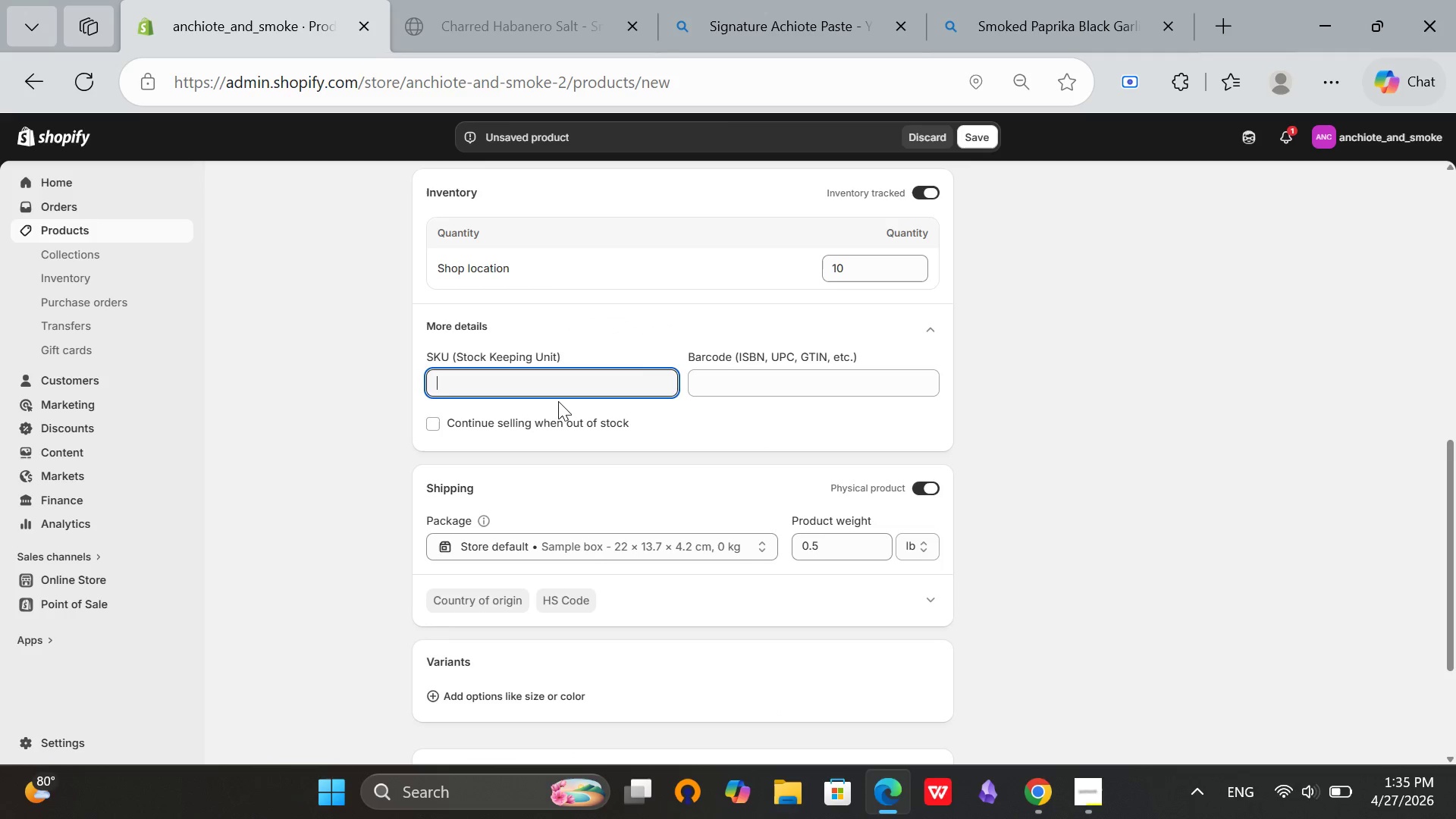 
scroll: coordinate [508, 305], scroll_direction: up, amount: 1.0
 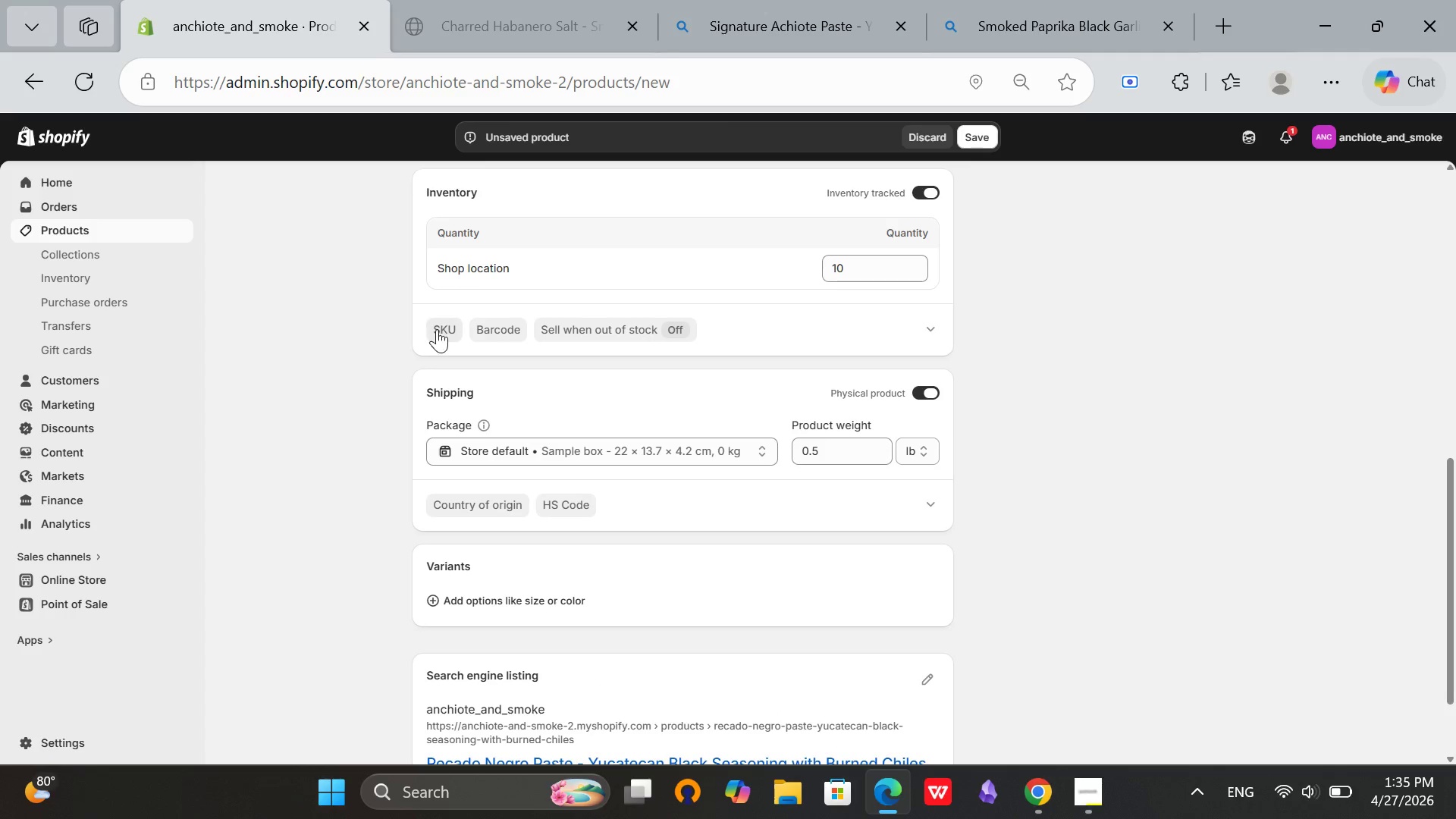 
type(AS)
 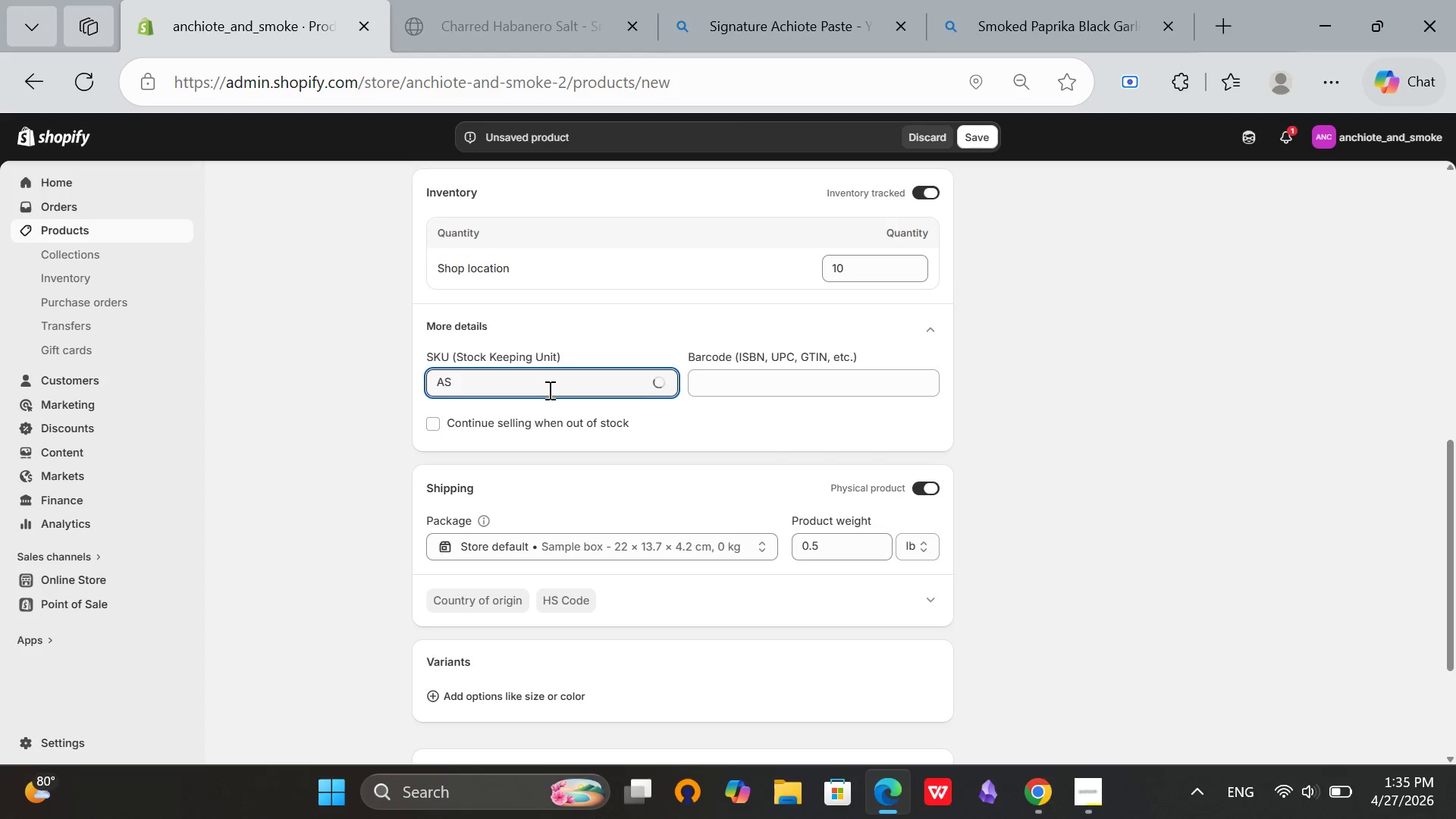 
type(-NEG-005)
 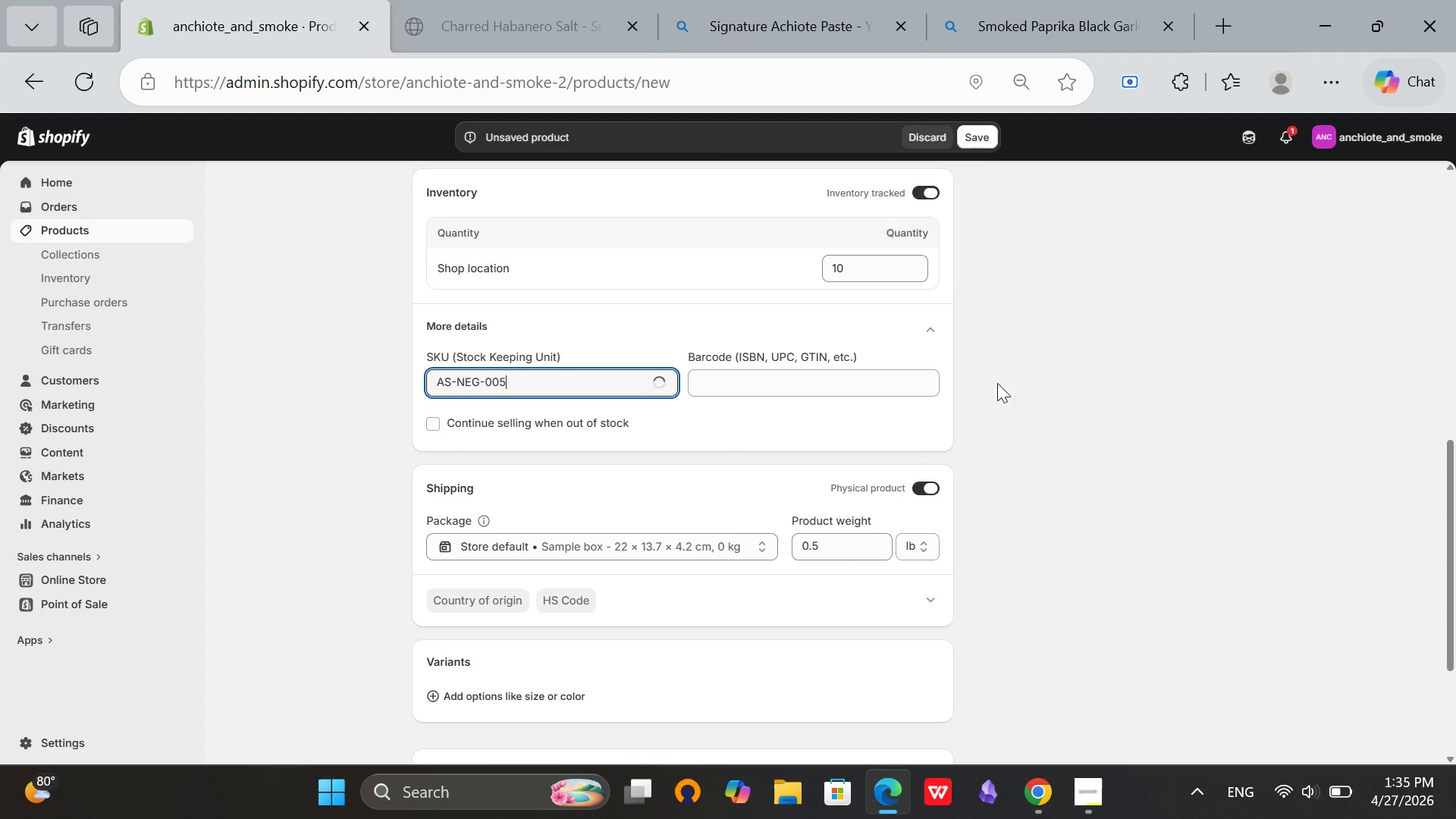 
left_click([1033, 394])
 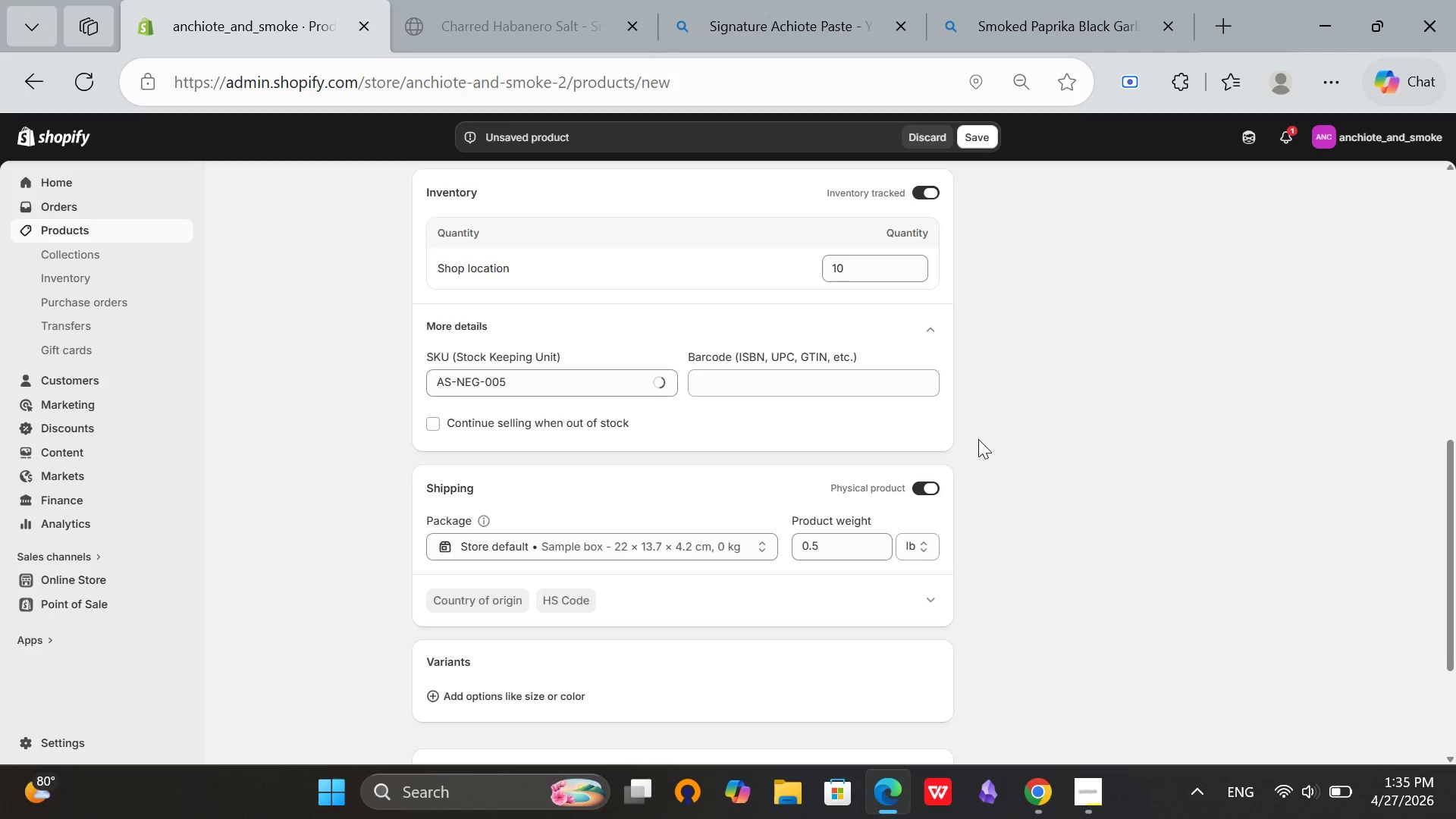 
scroll: coordinate [960, 455], scroll_direction: down, amount: 4.0
 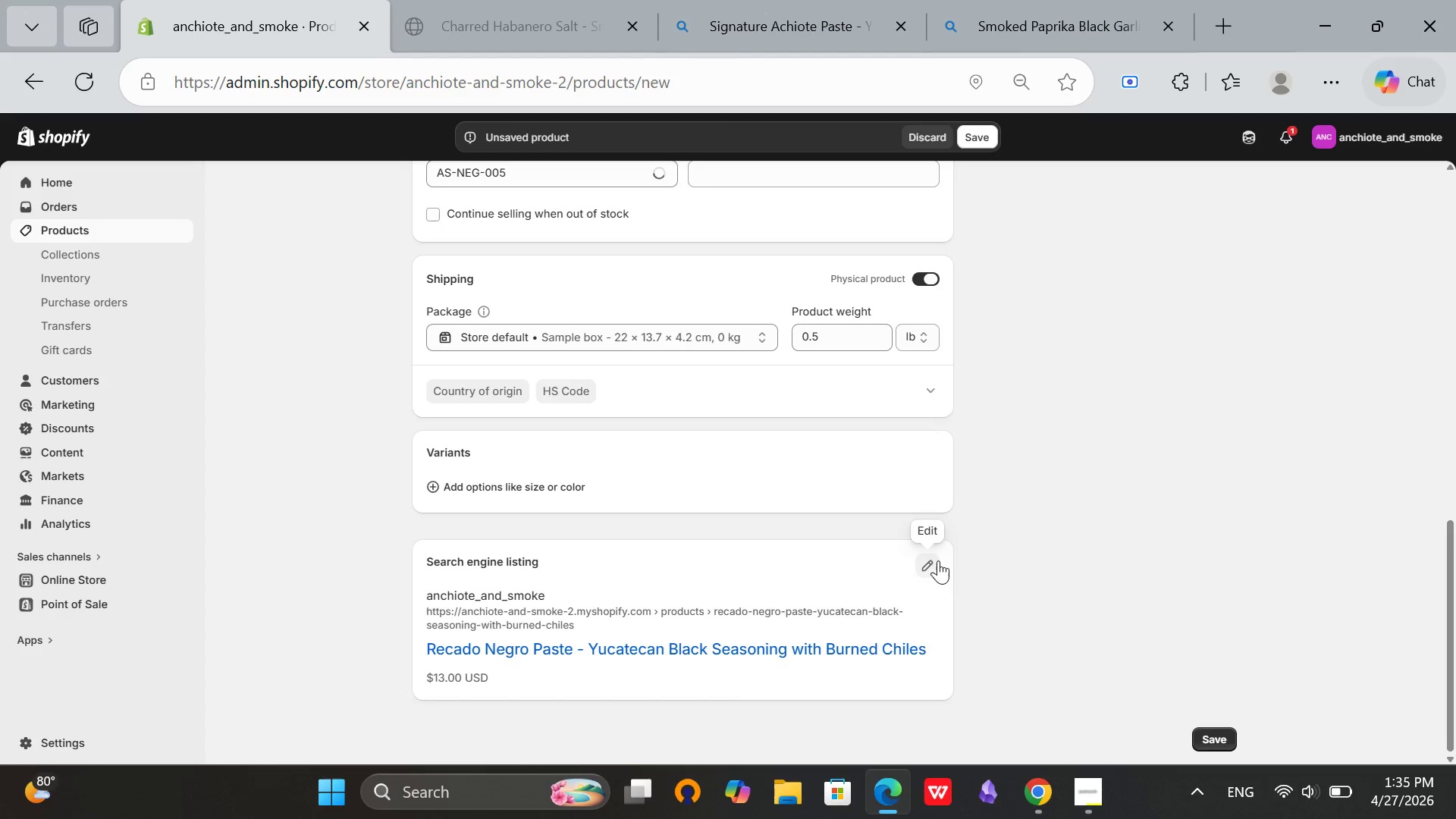 
left_click([926, 560])
 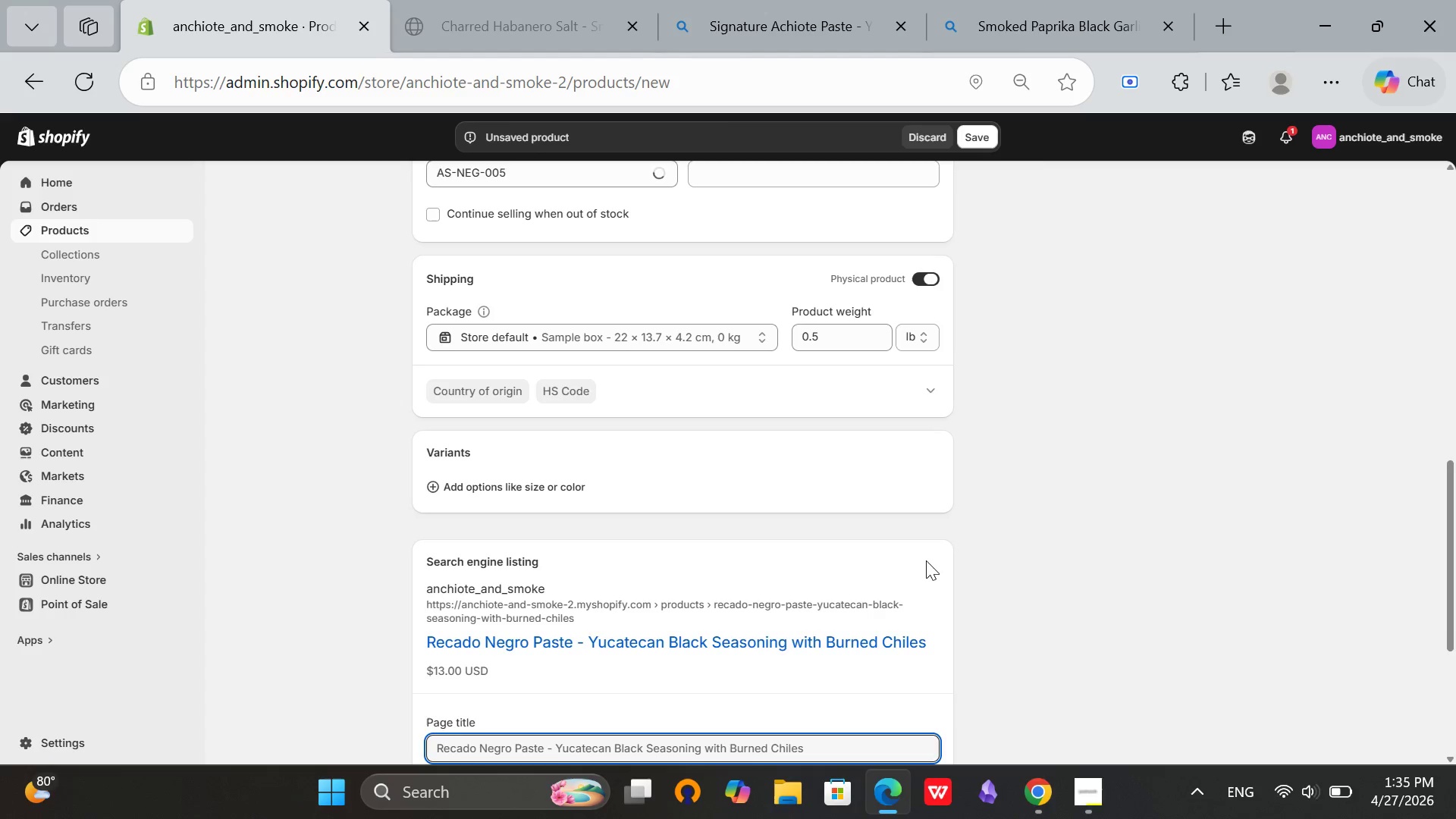 
left_click([849, 432])
 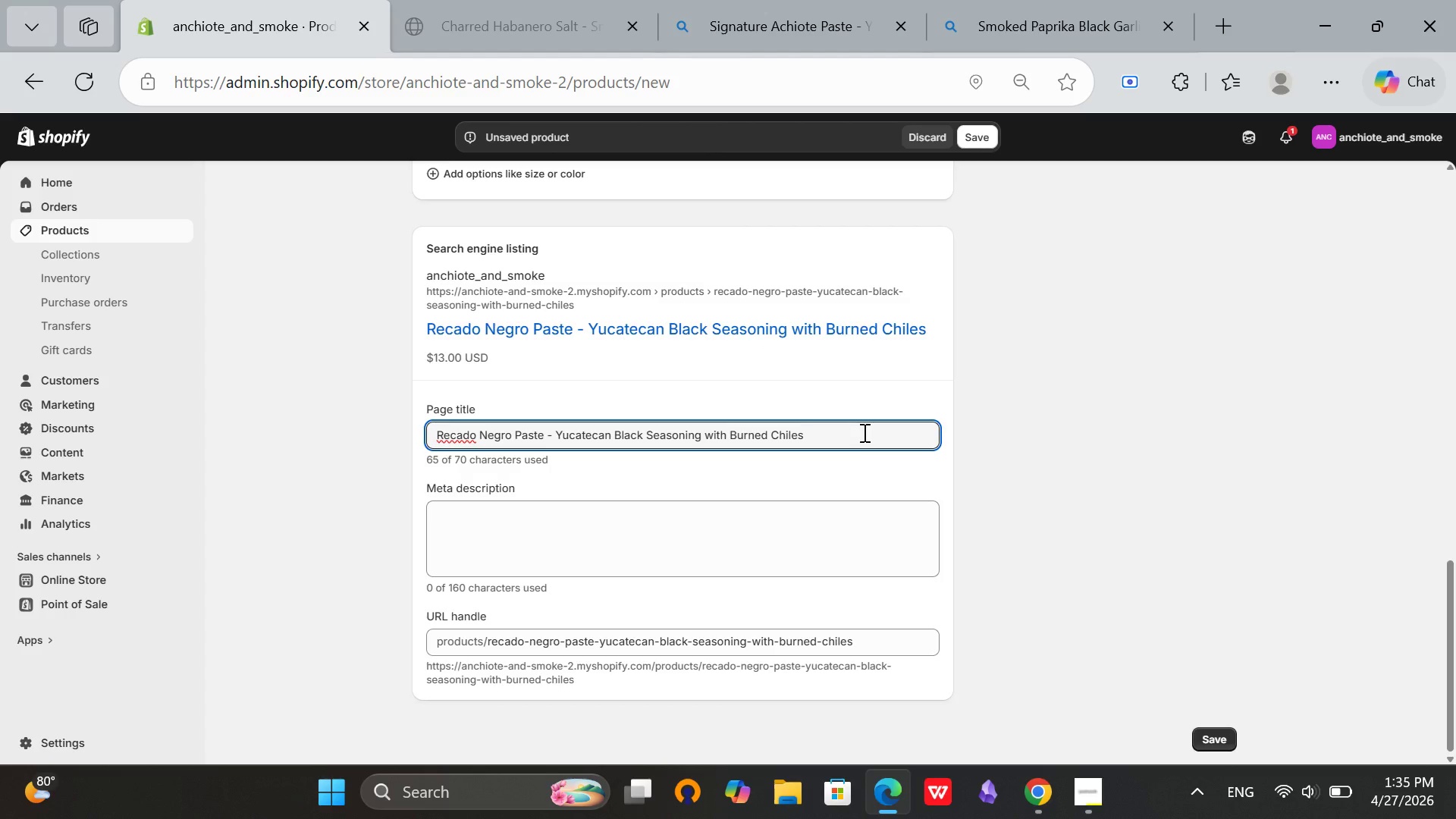 
scroll: coordinate [926, 560], scroll_direction: down, amount: 4.0
 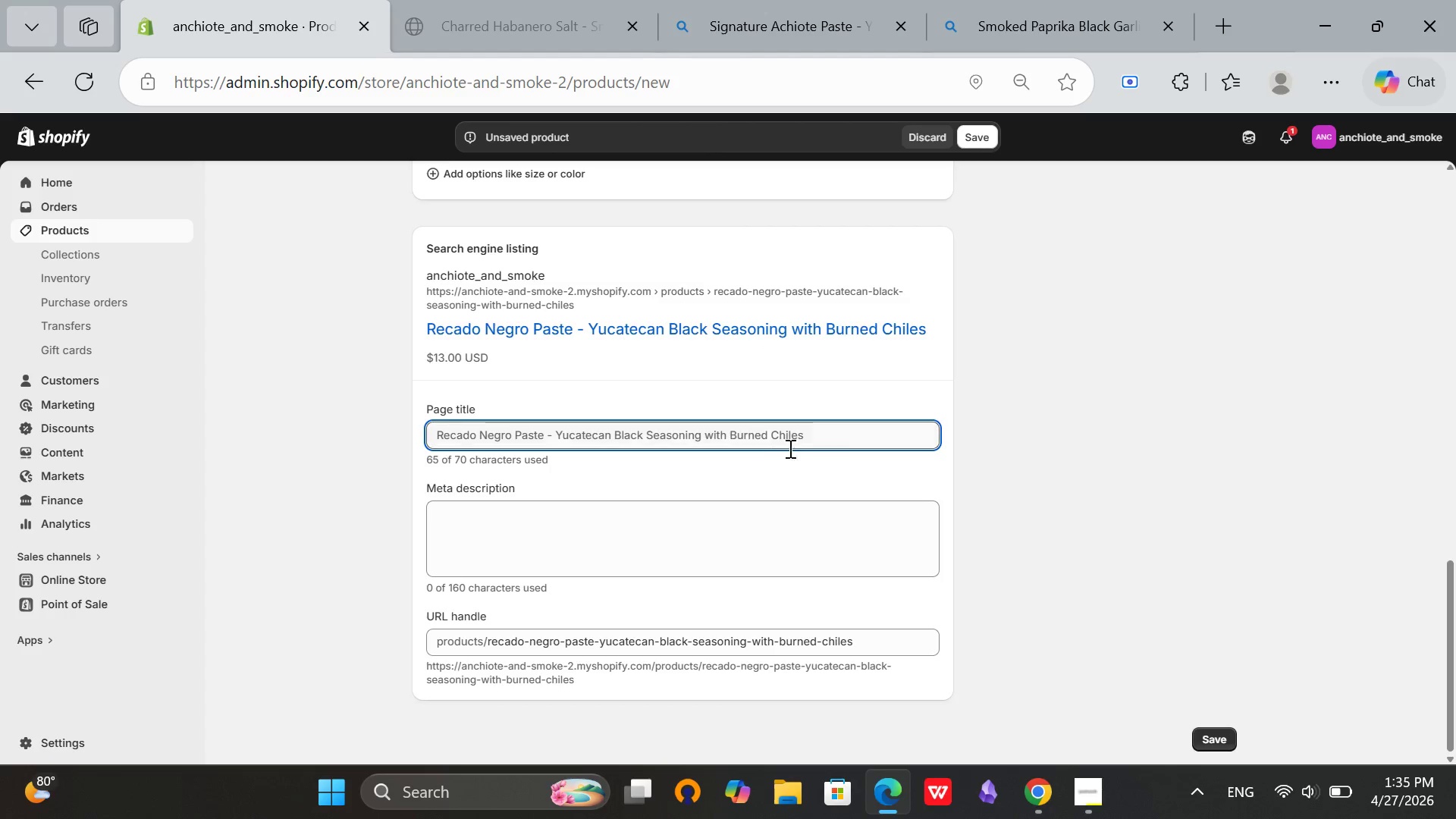 
left_click([667, 554])
 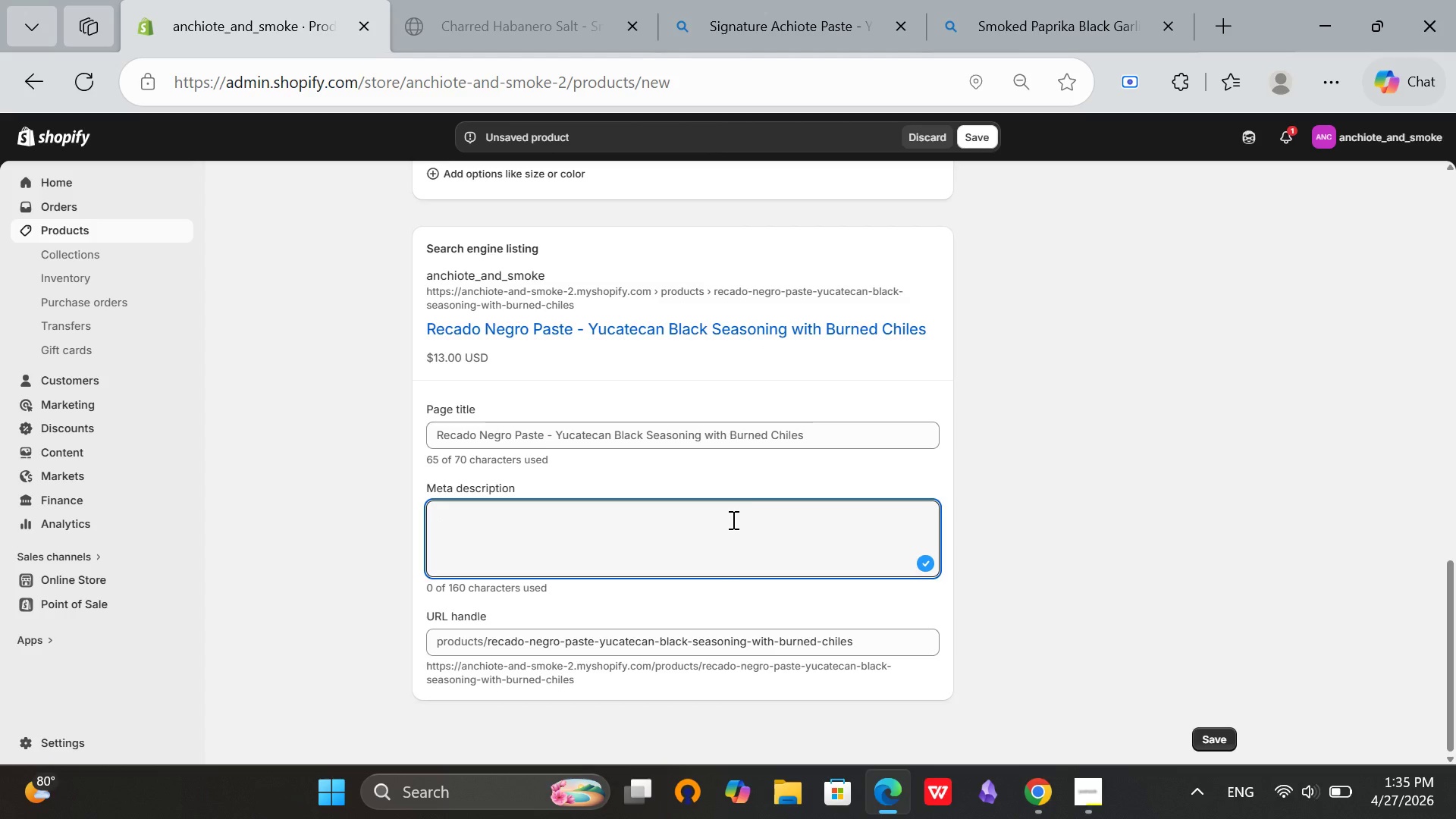 
type(Recado negro black seasoning paste for Yucatecan stews a)
 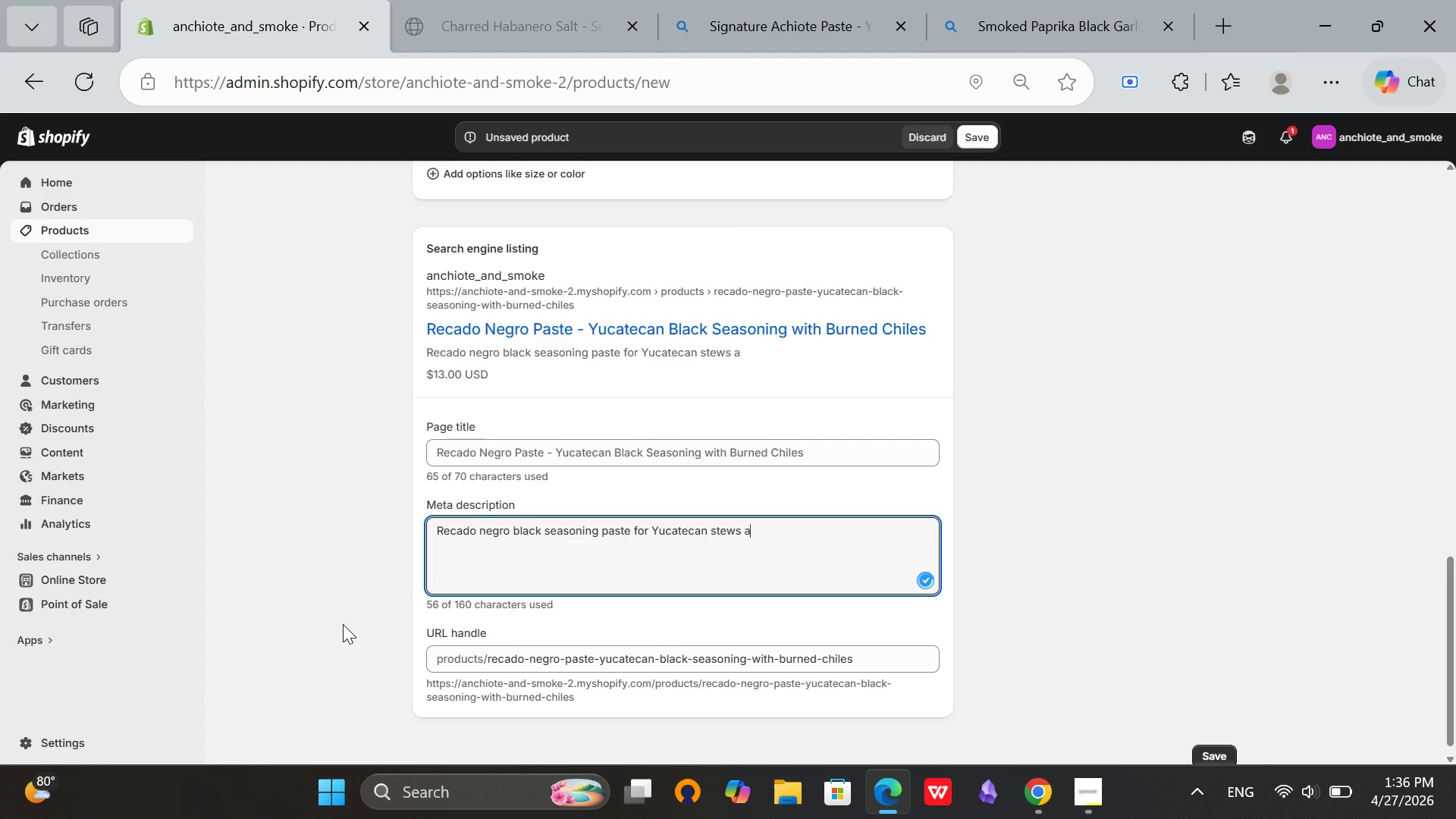 
type(nd grilled meats. Made with n)
key(Backspace)
type(burned chils and spices. Traditional recado recipe)
 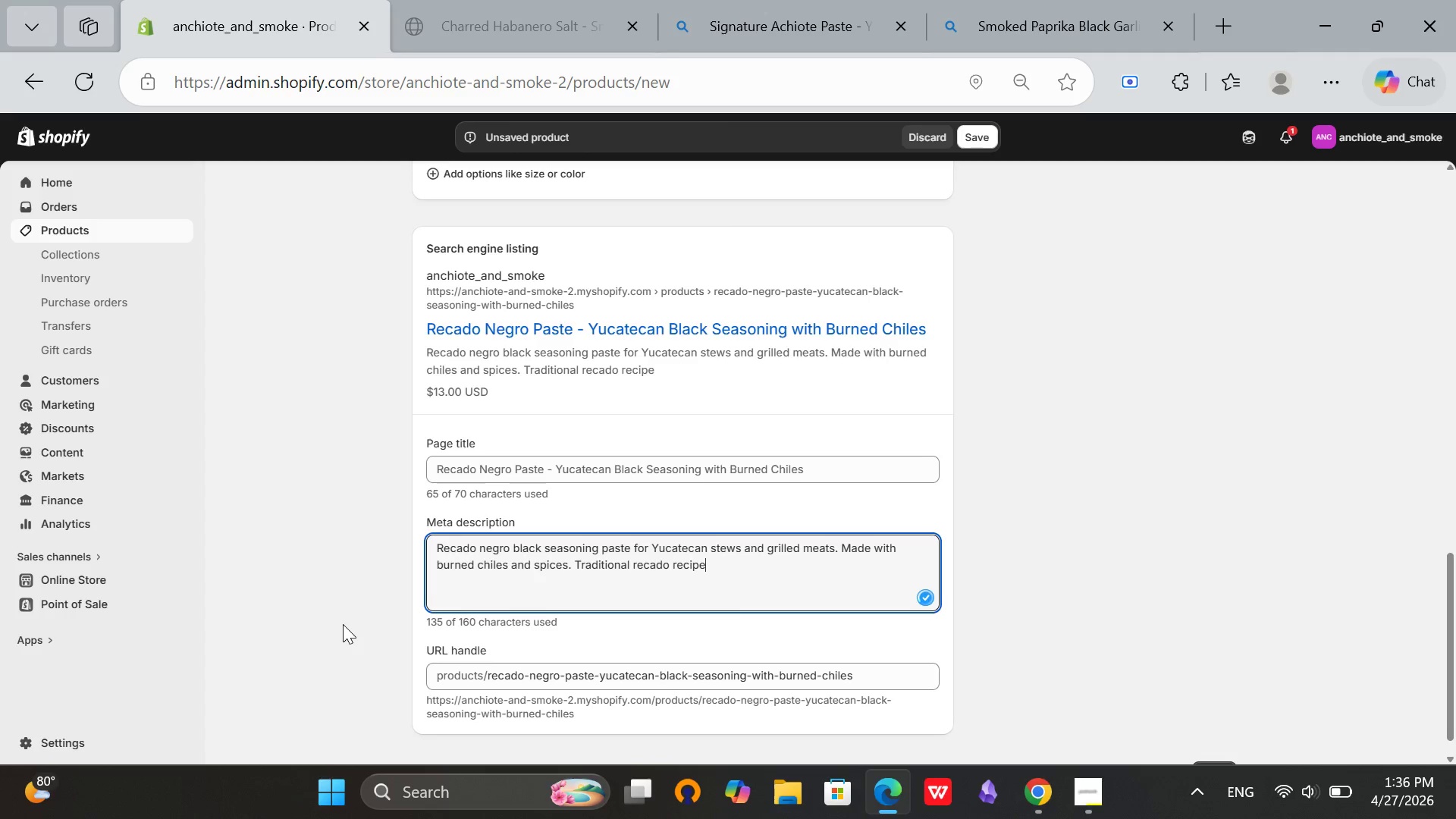 
key(Enter)
 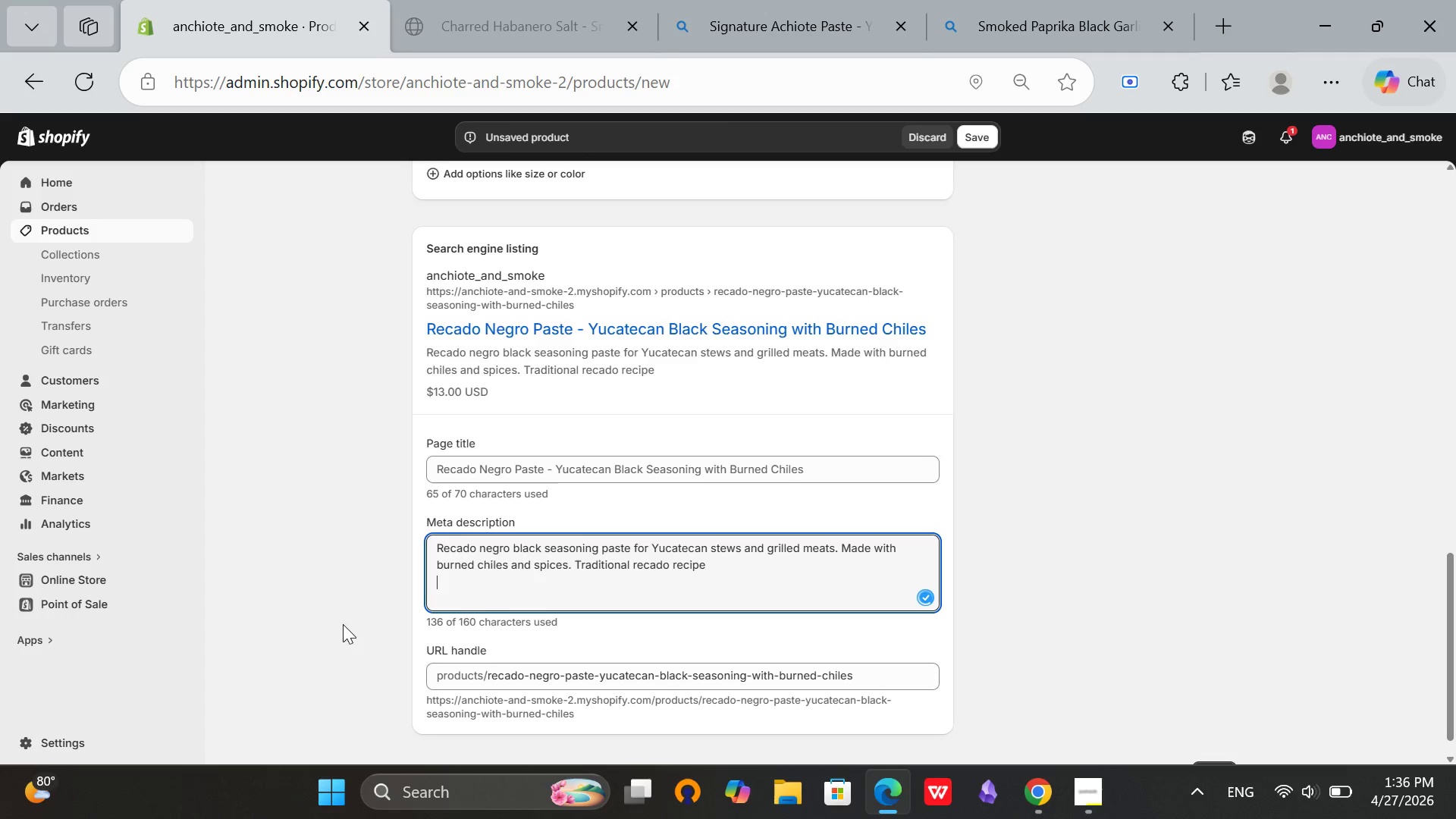 
key(Backspace)
 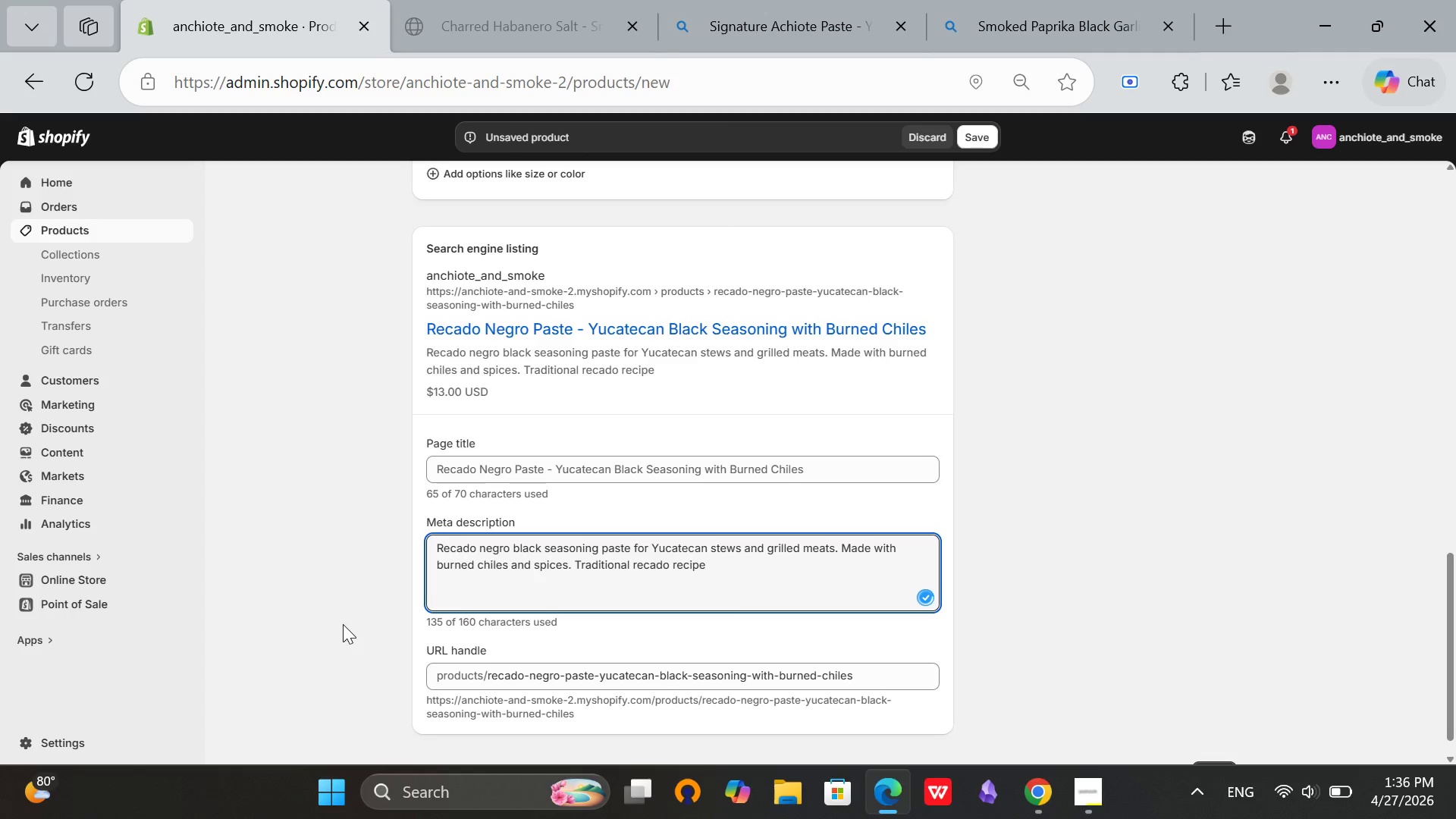 
key(Period)
 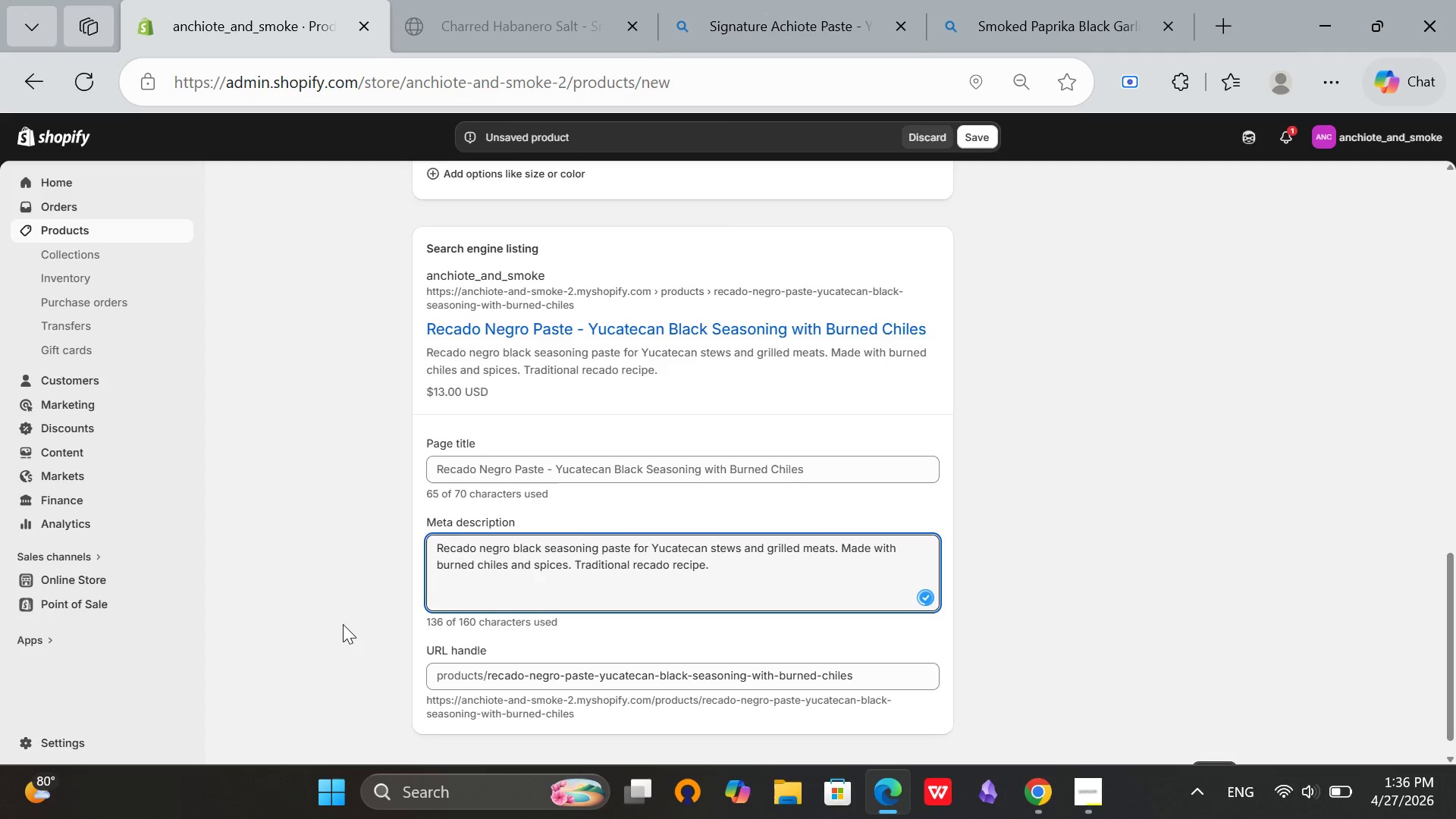 
key(Space)
 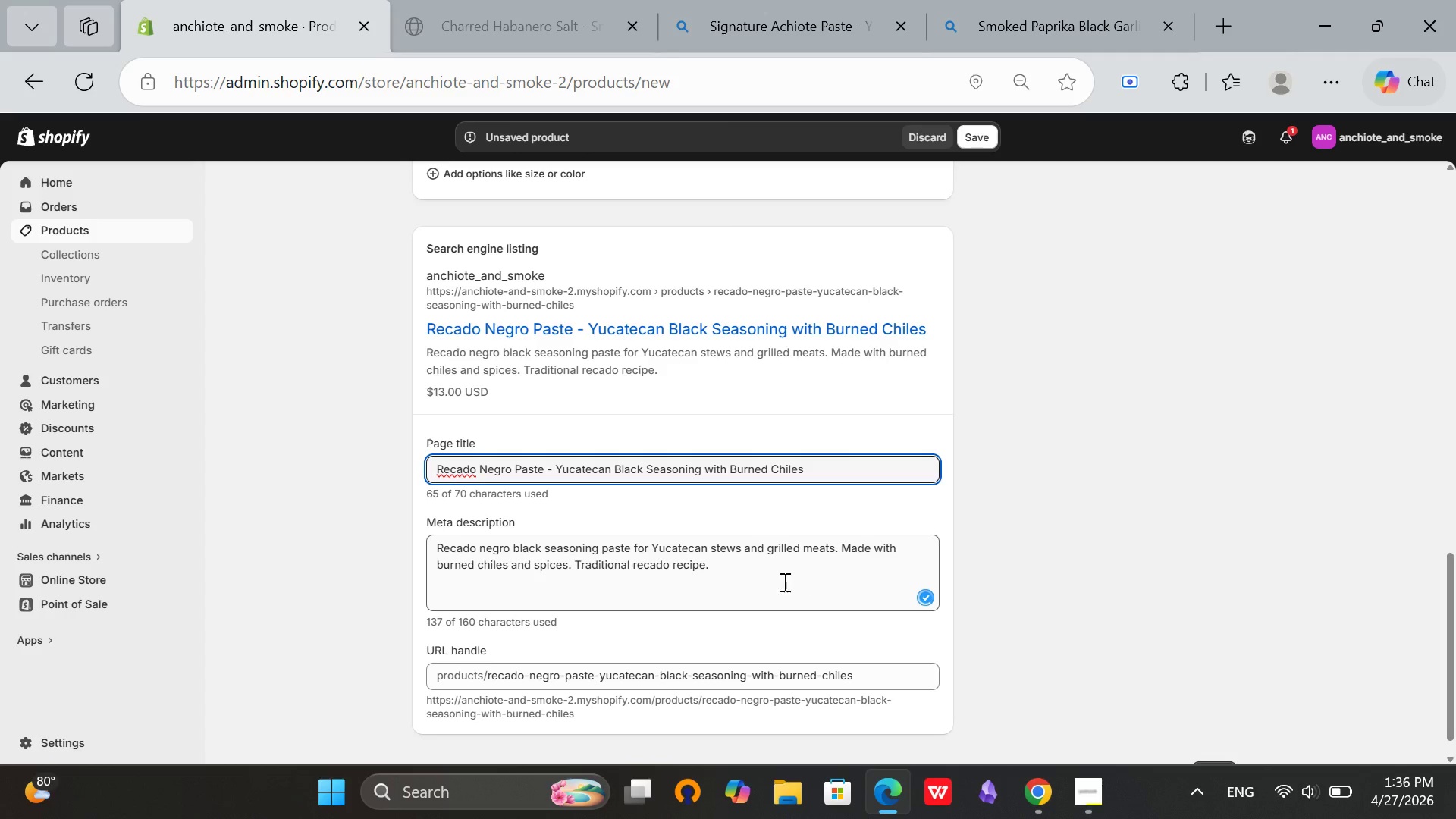 
left_click([469, 471])
 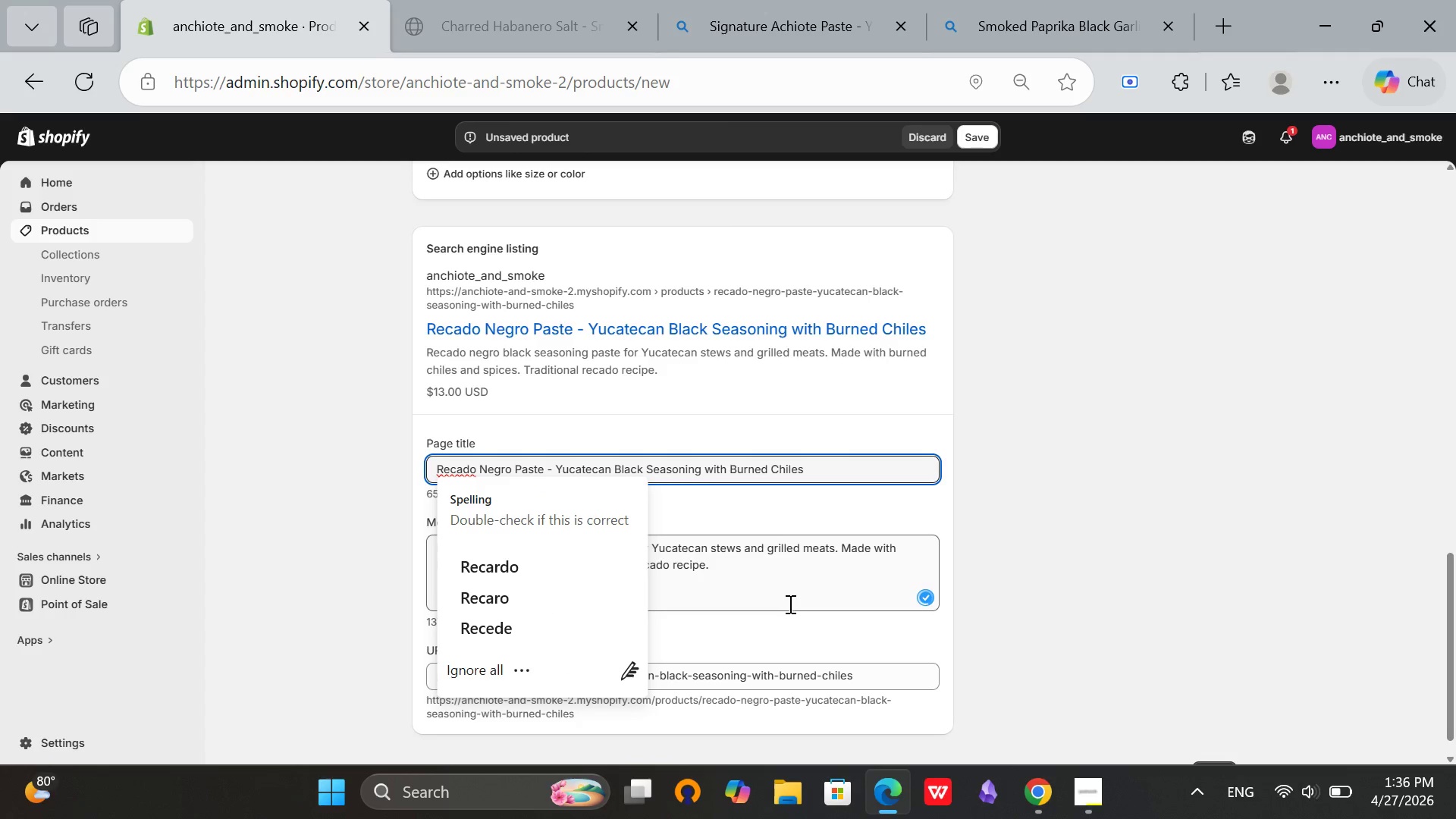 
left_click([789, 585])
 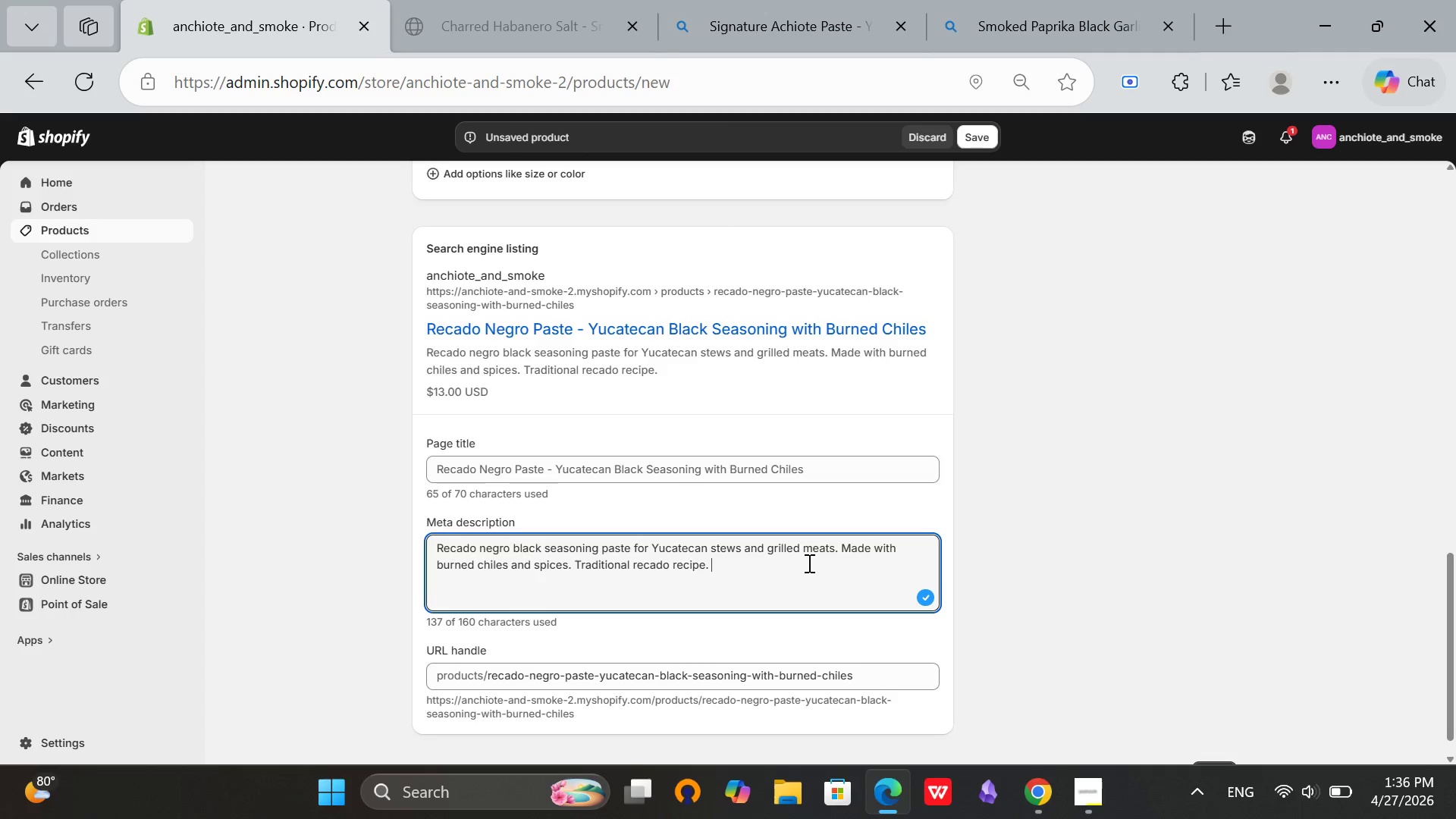 
scroll: coordinate [808, 563], scroll_direction: up, amount: 6.0
 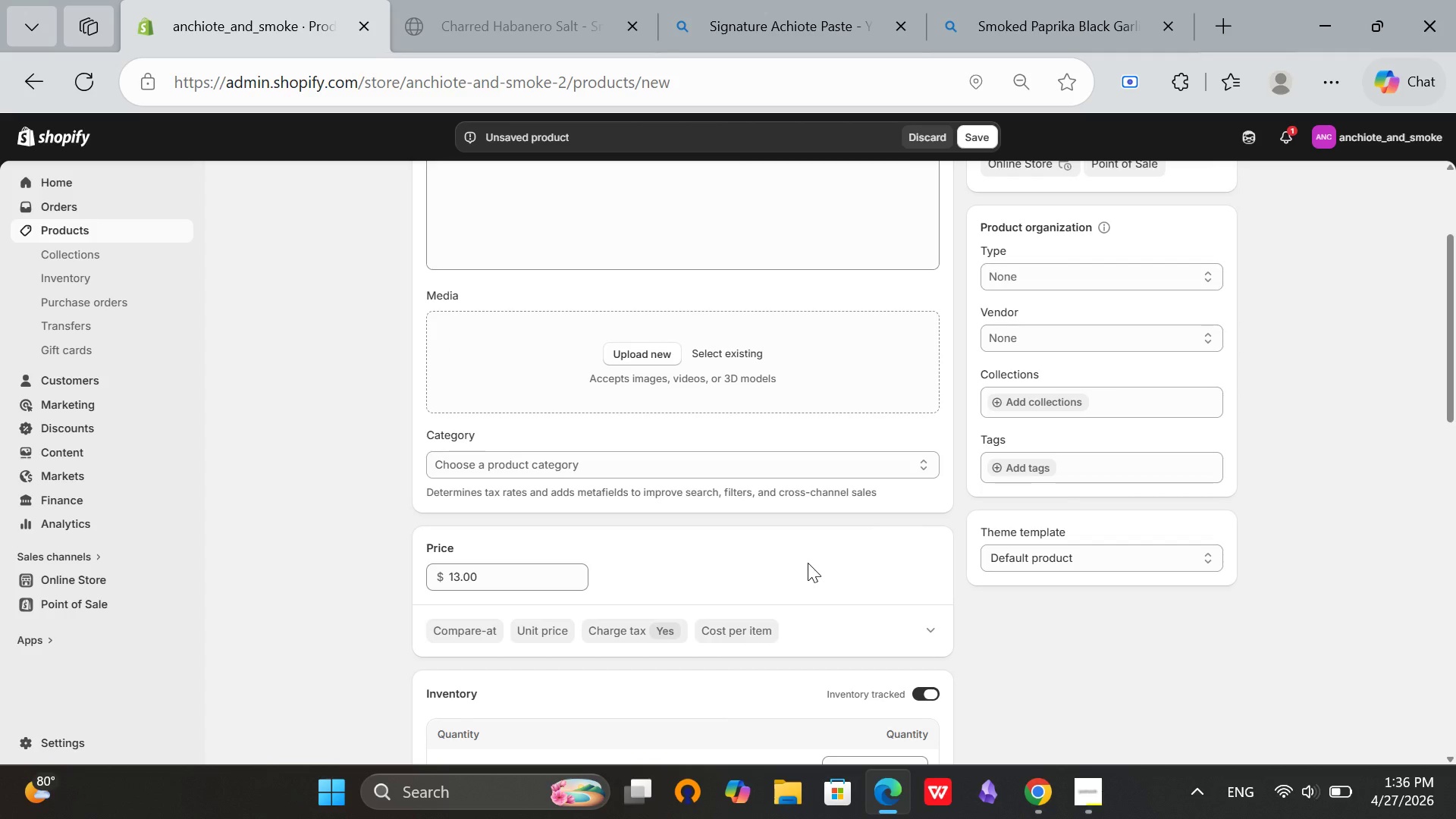 
left_click([824, 259])
 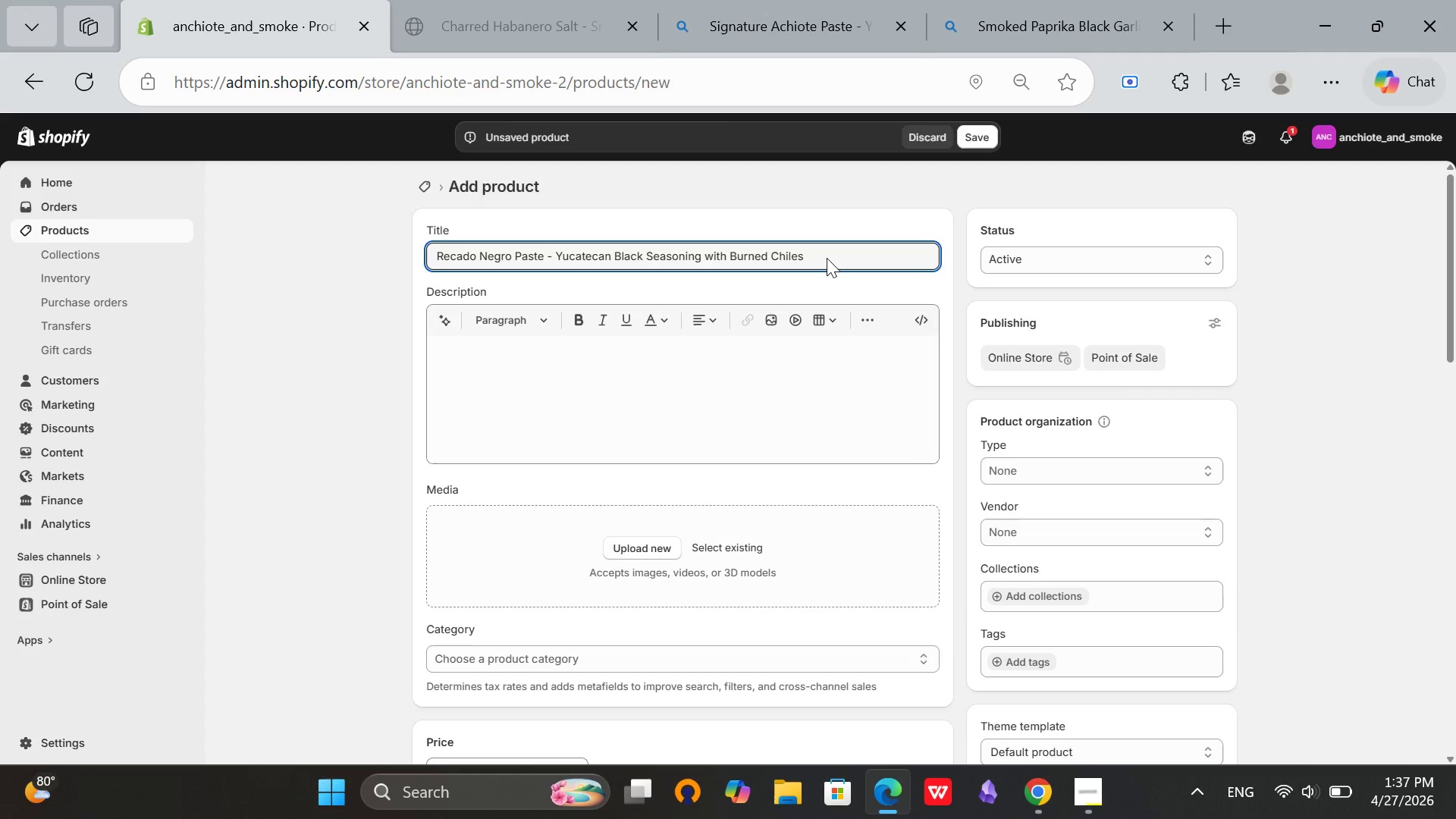 
key(Control+ControlLeft)
 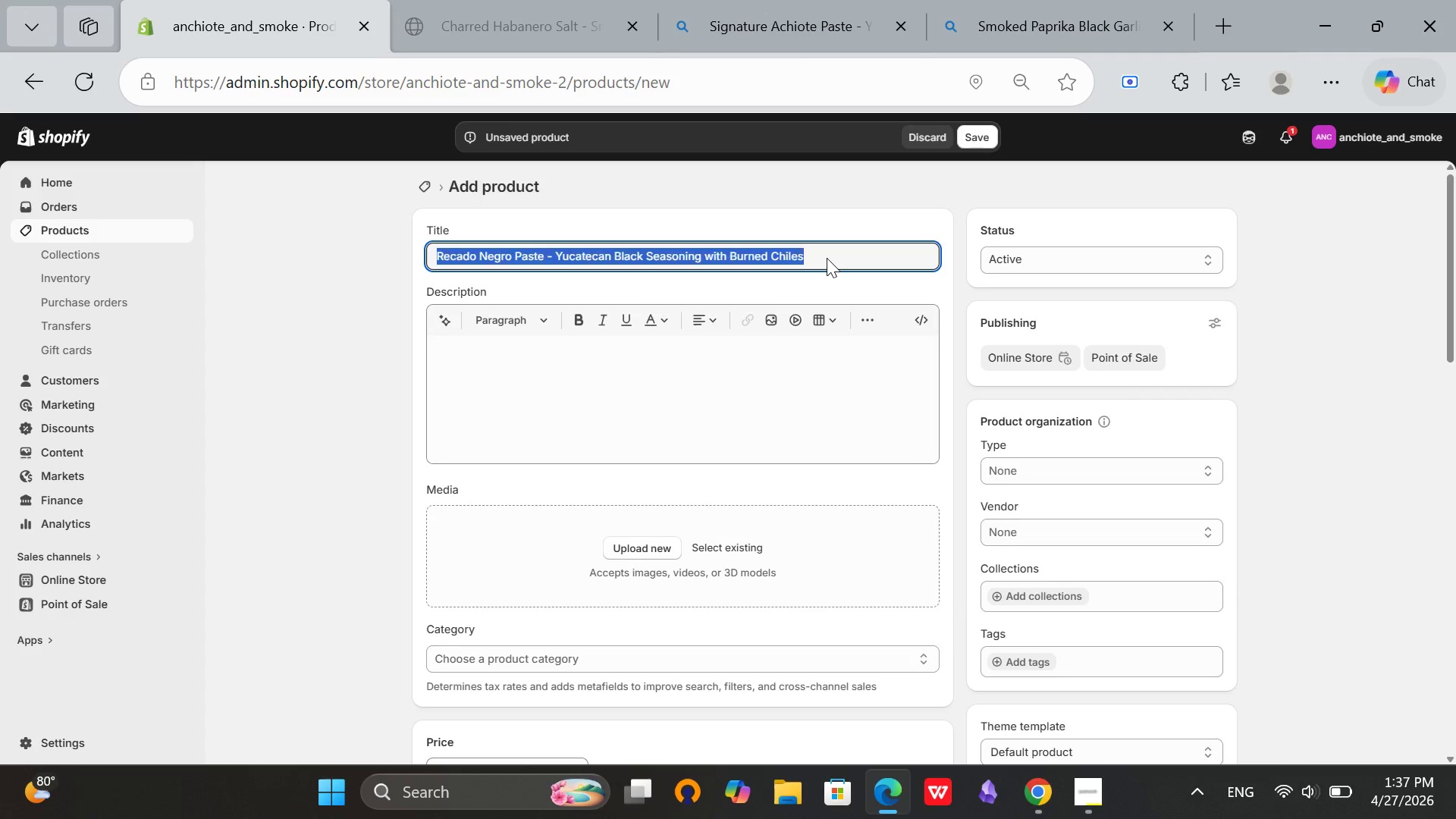 
key(Control+A)
 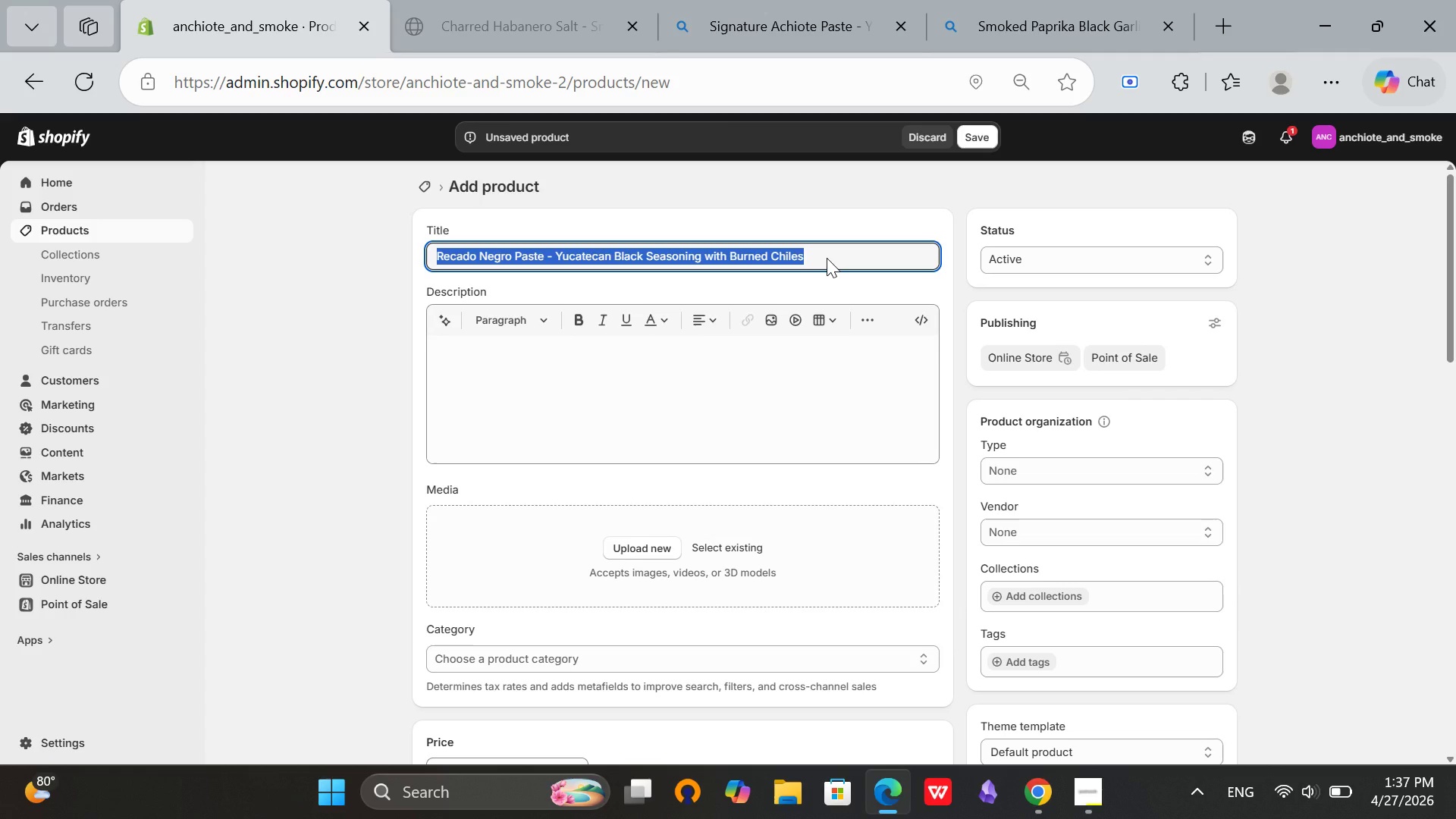 
key(Control+C)
 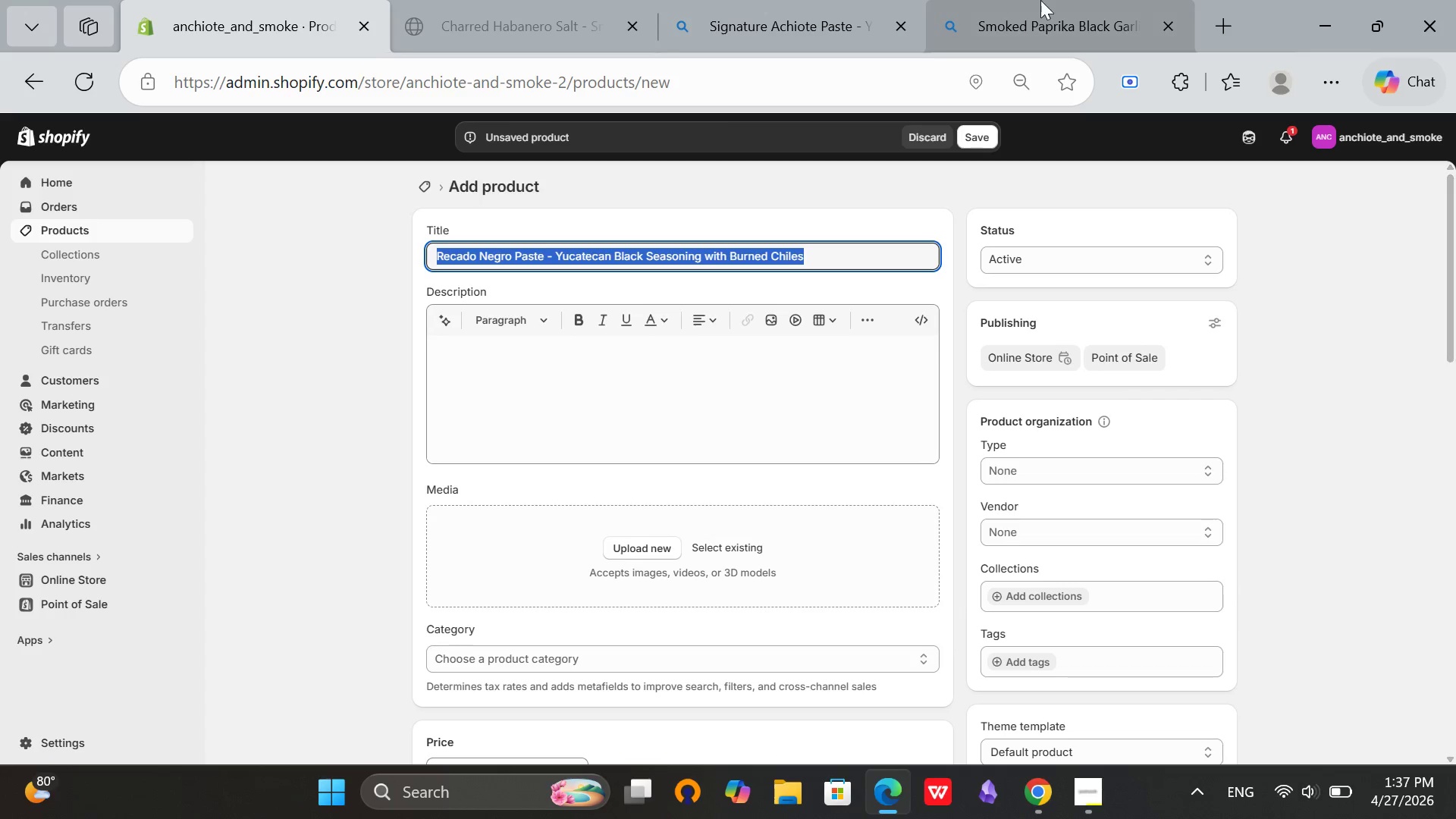 
scroll: coordinate [777, 496], scroll_direction: up, amount: 3.0
 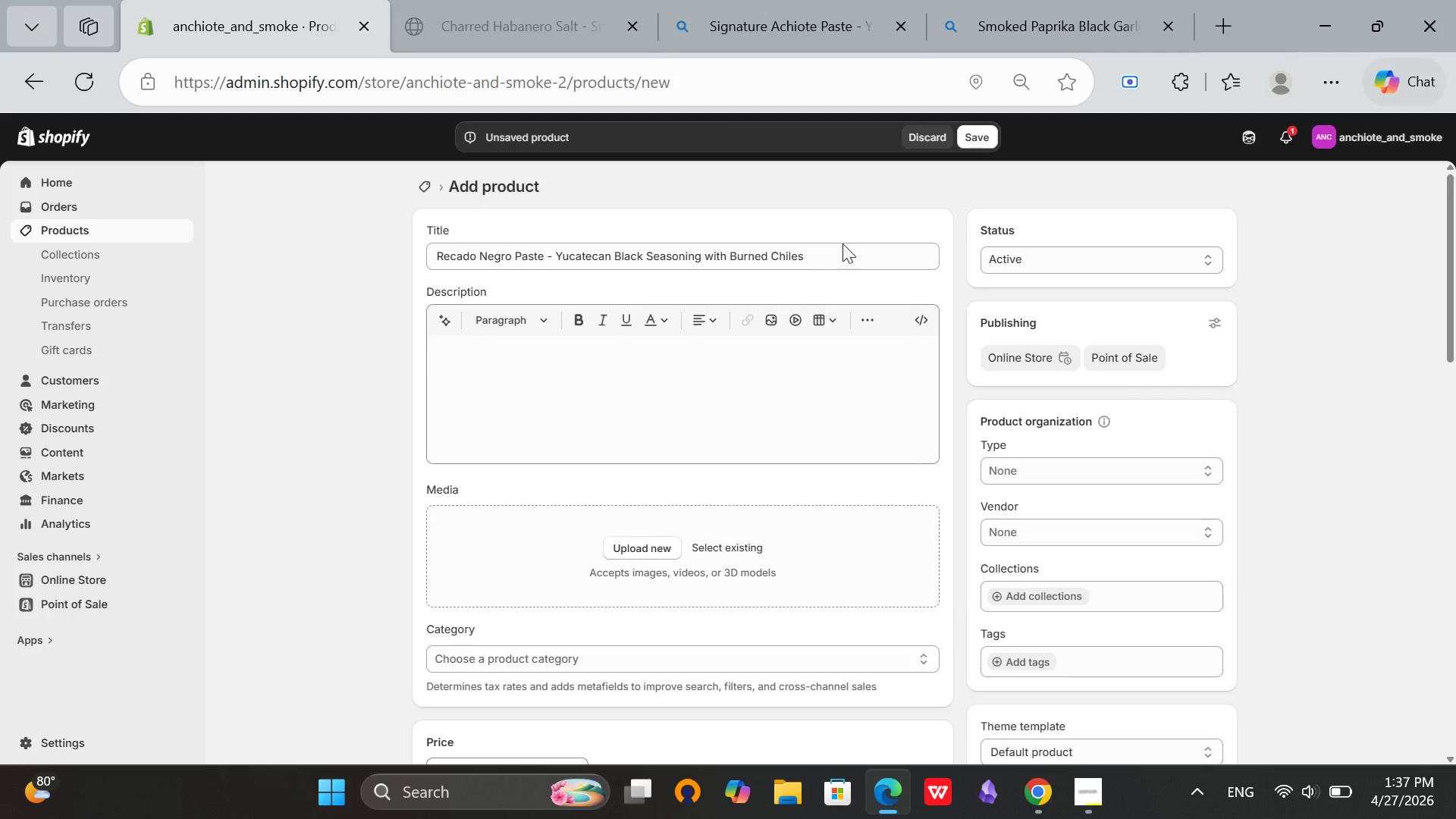 
left_click([1041, 0])
 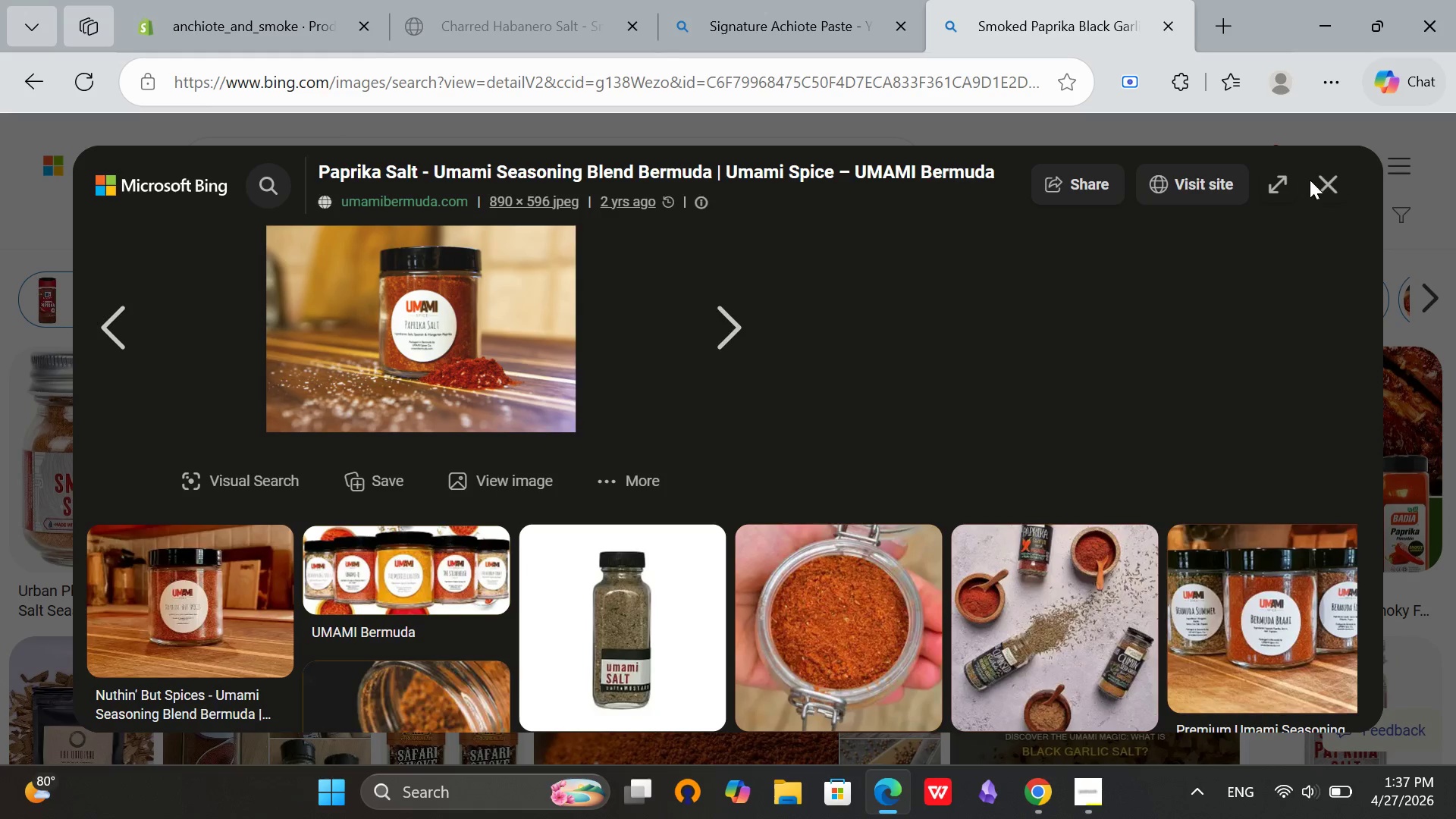 
left_click([1324, 187])
 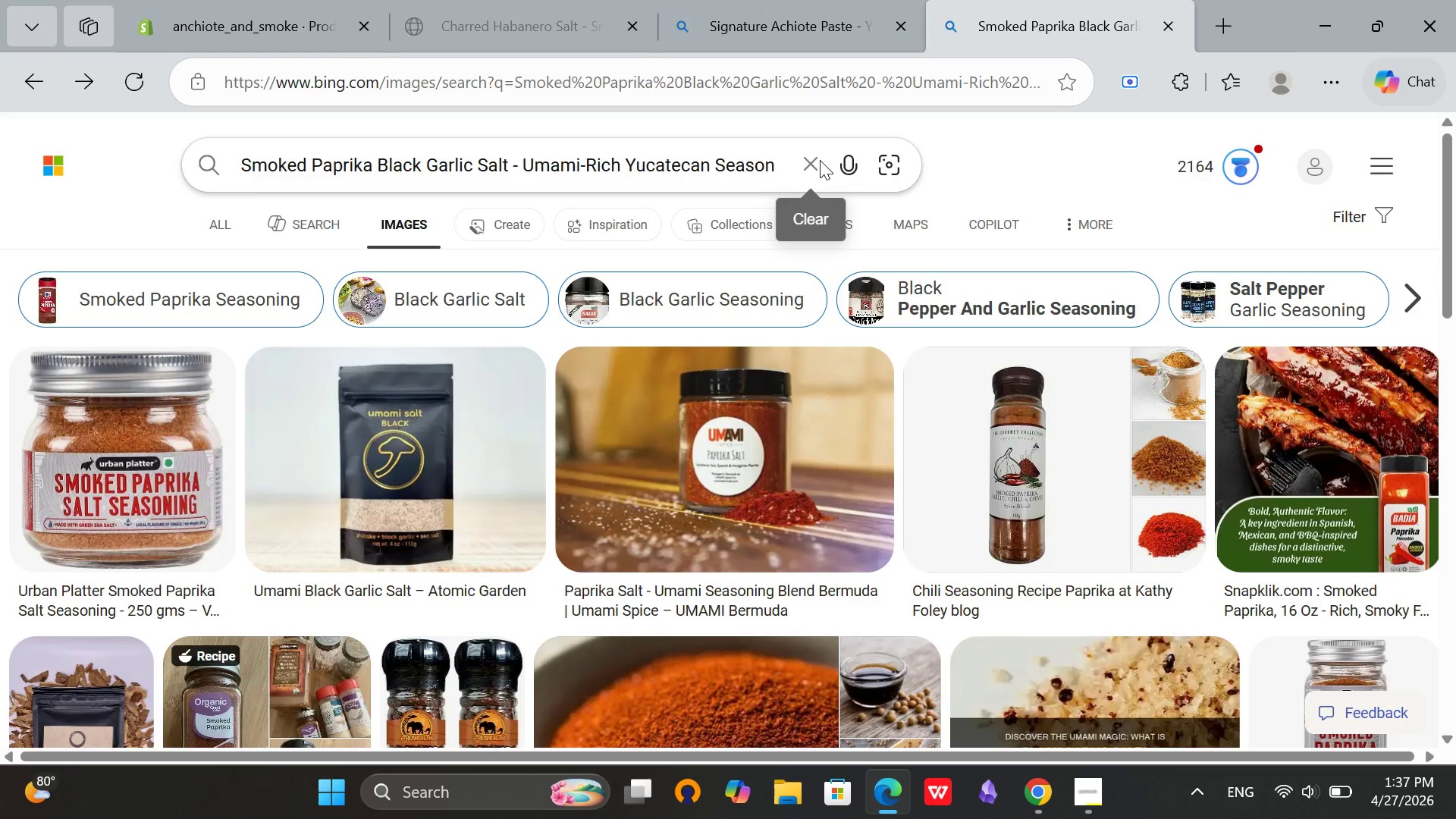 
key(Control+V)
 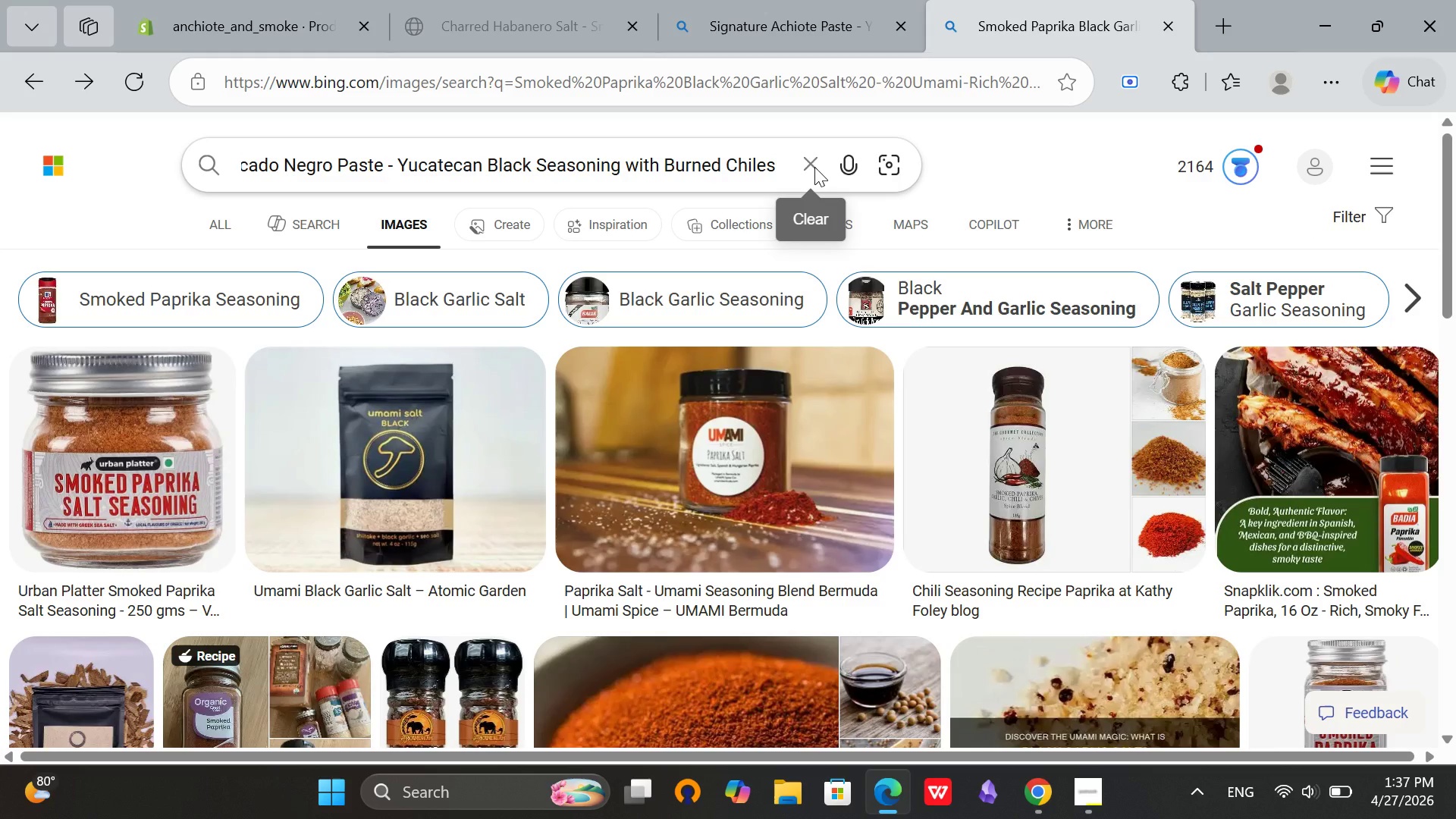 
key(Enter)
 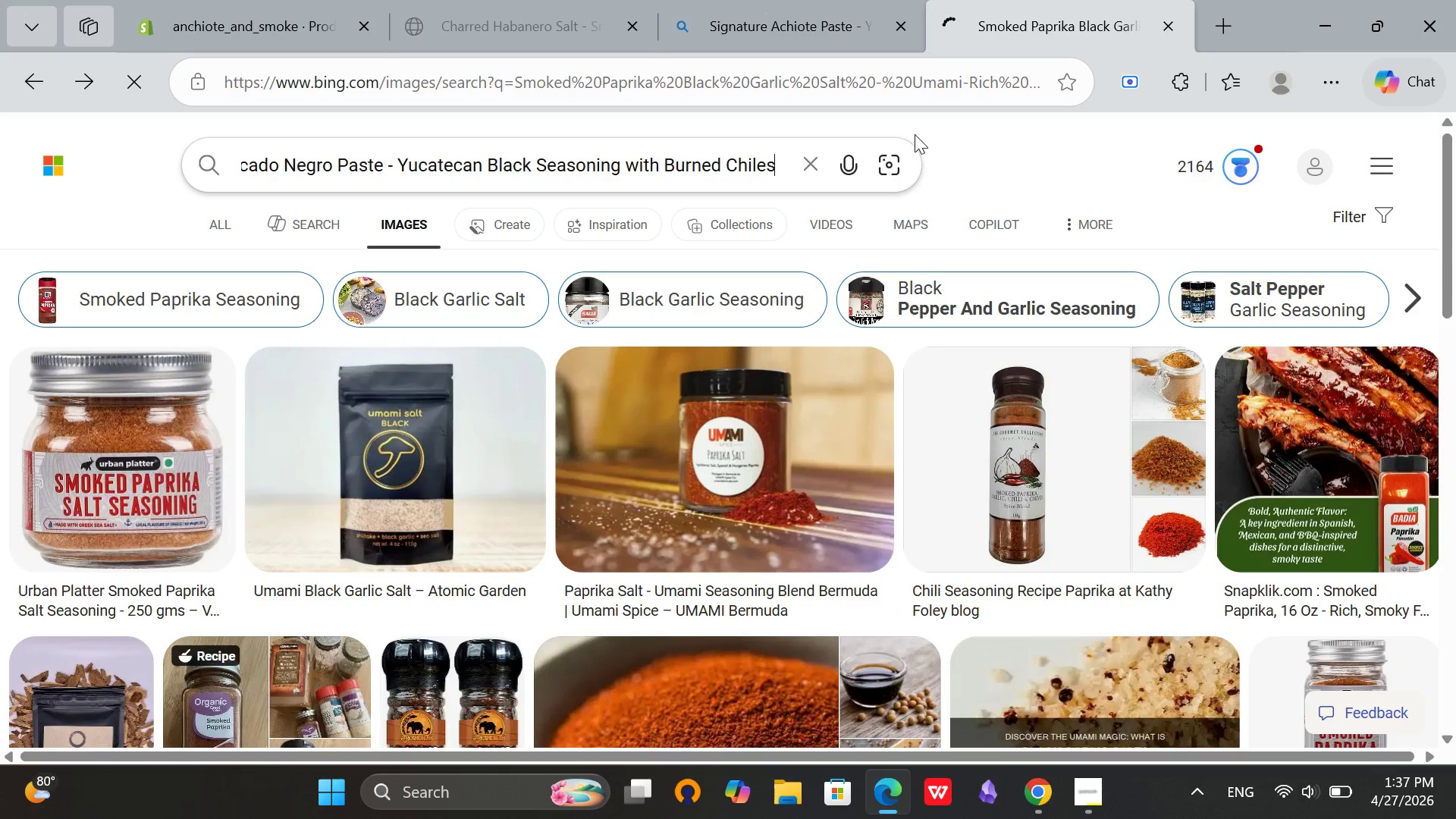 
scroll: coordinate [981, 149], scroll_direction: down, amount: 3.0
 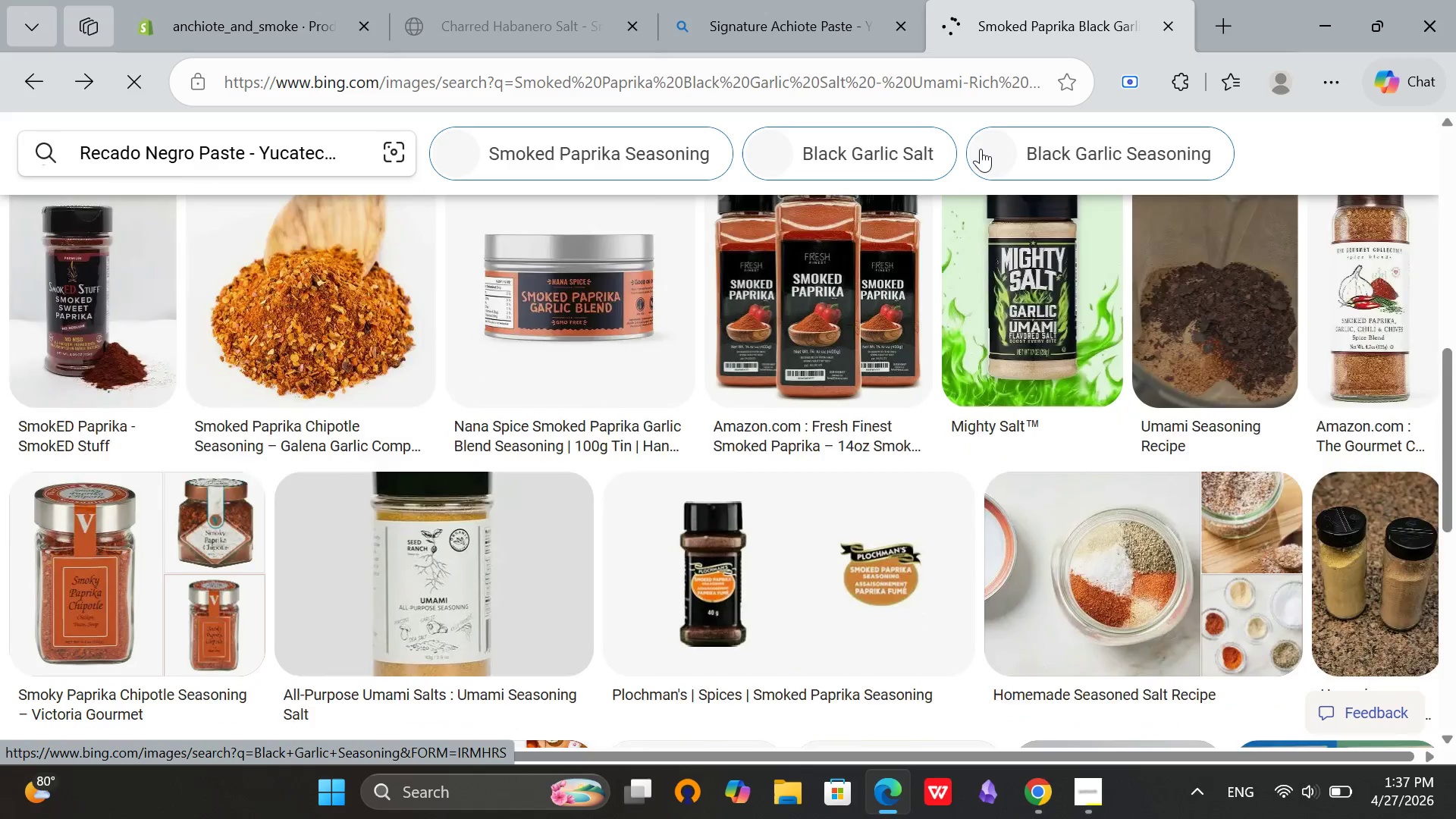 
scroll: coordinate [981, 149], scroll_direction: up, amount: 11.0
 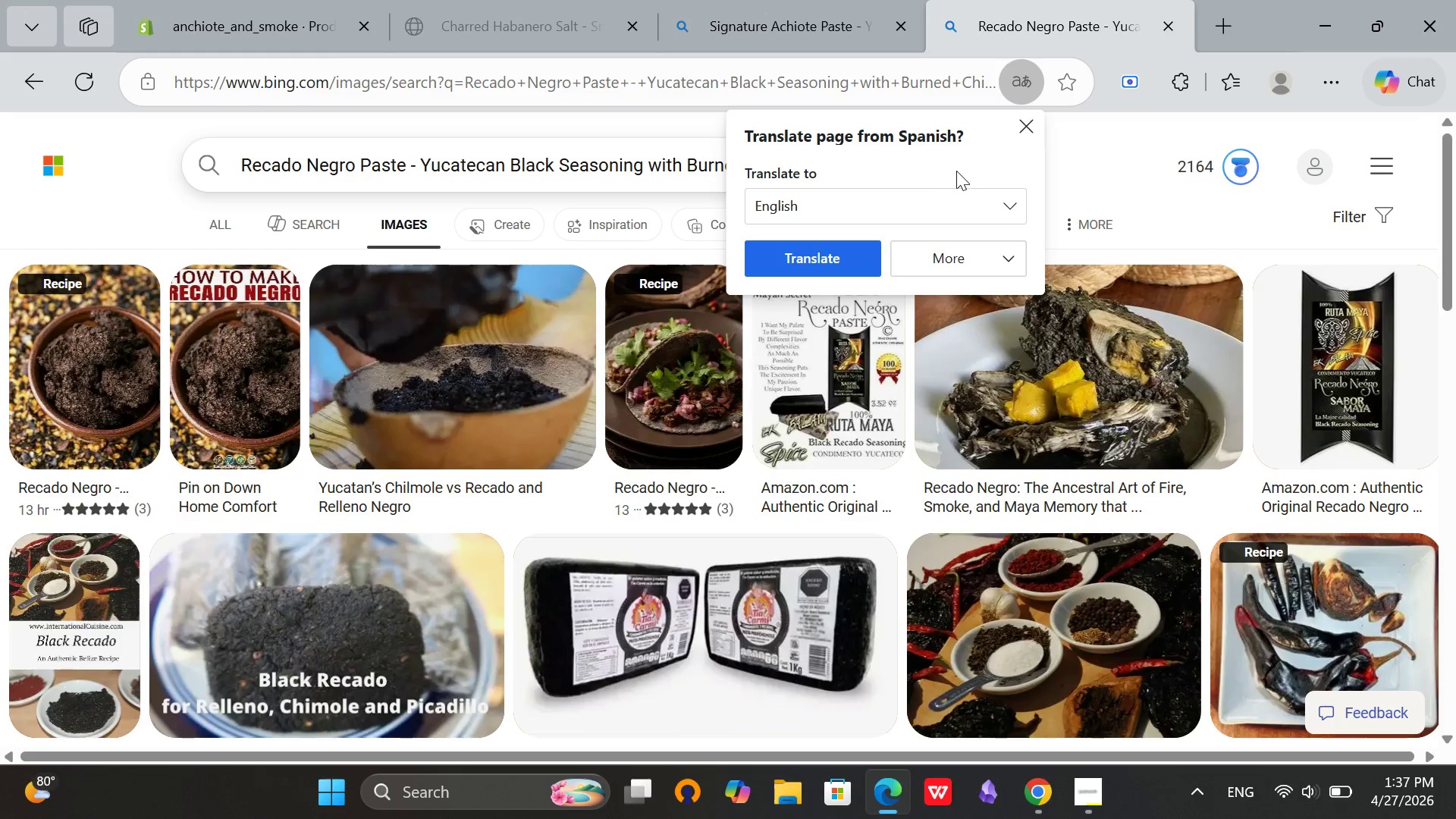 
wait(5.74)
 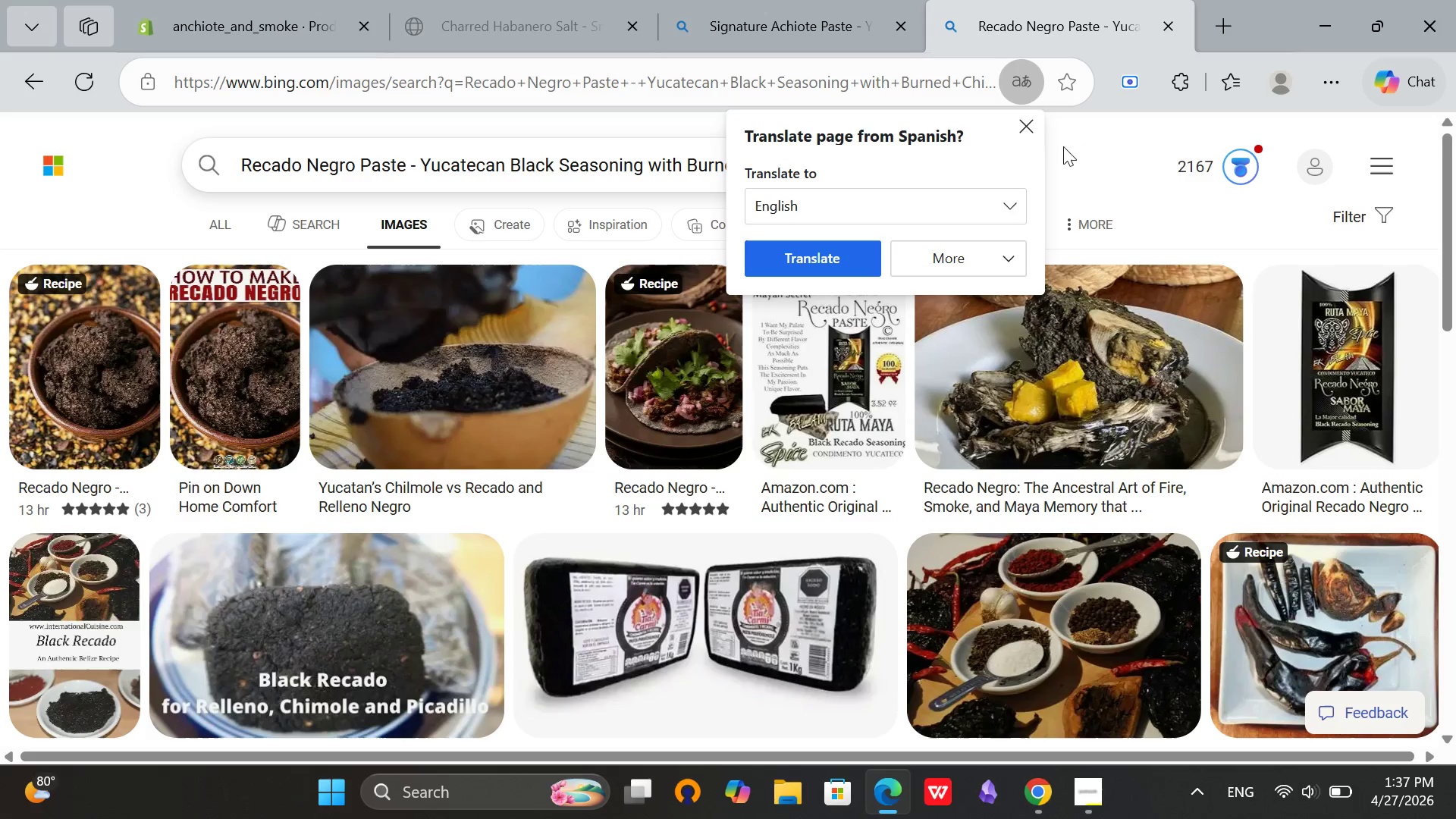 
left_click([1022, 135])
 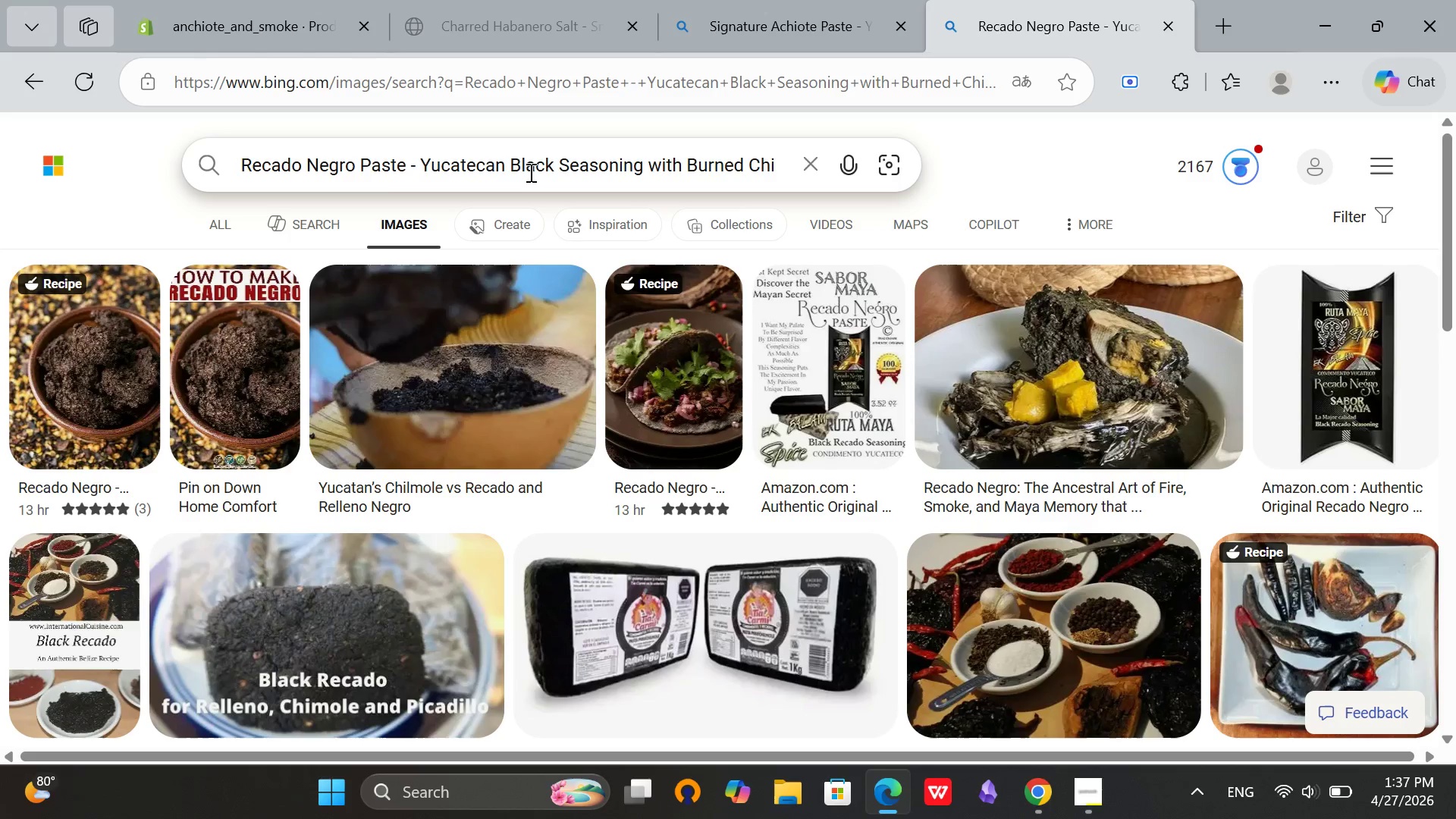 
scroll: coordinate [1084, 143], scroll_direction: up, amount: 1.0
 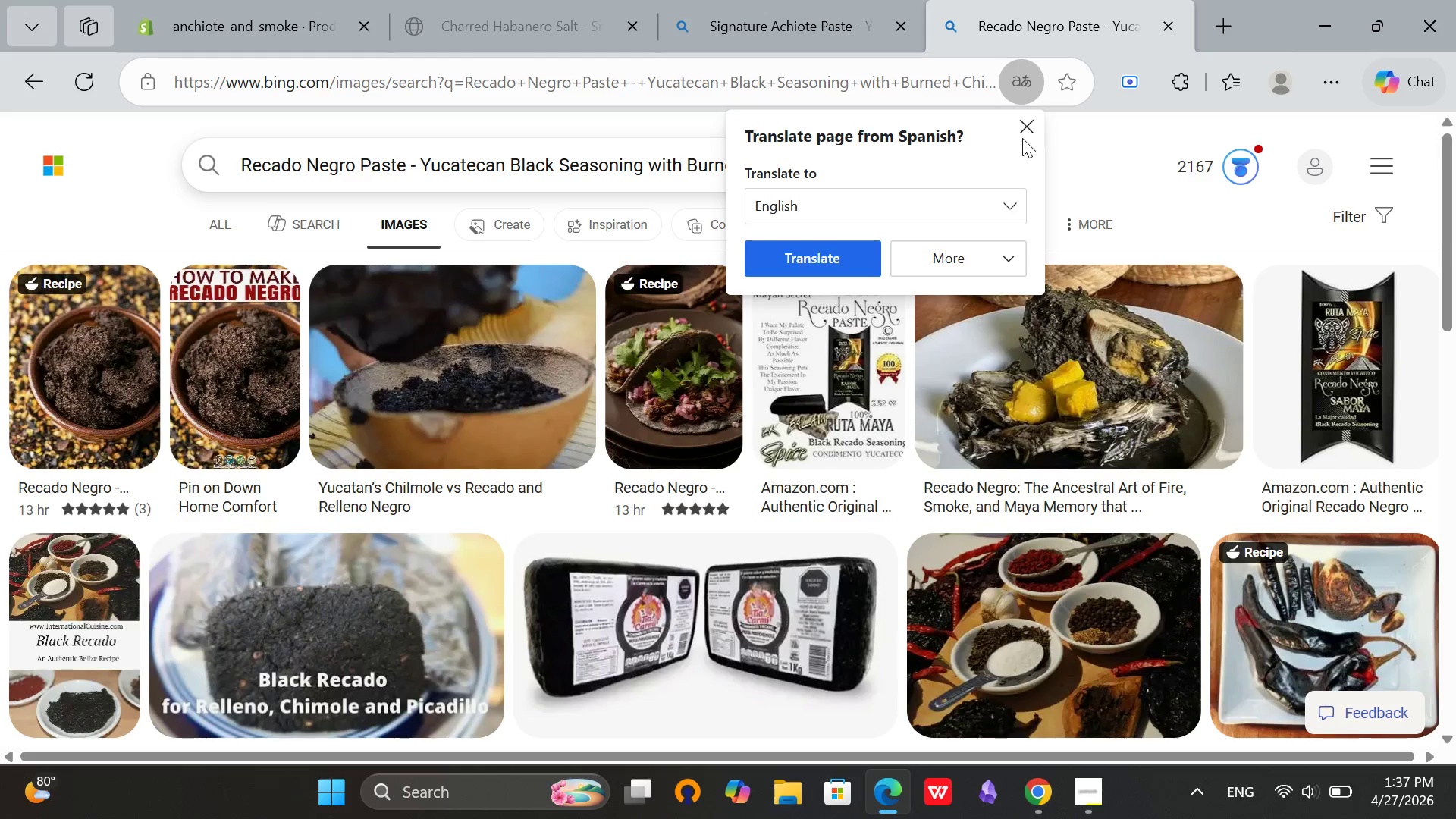 
scroll: coordinate [1203, 136], scroll_direction: down, amount: 4.0
 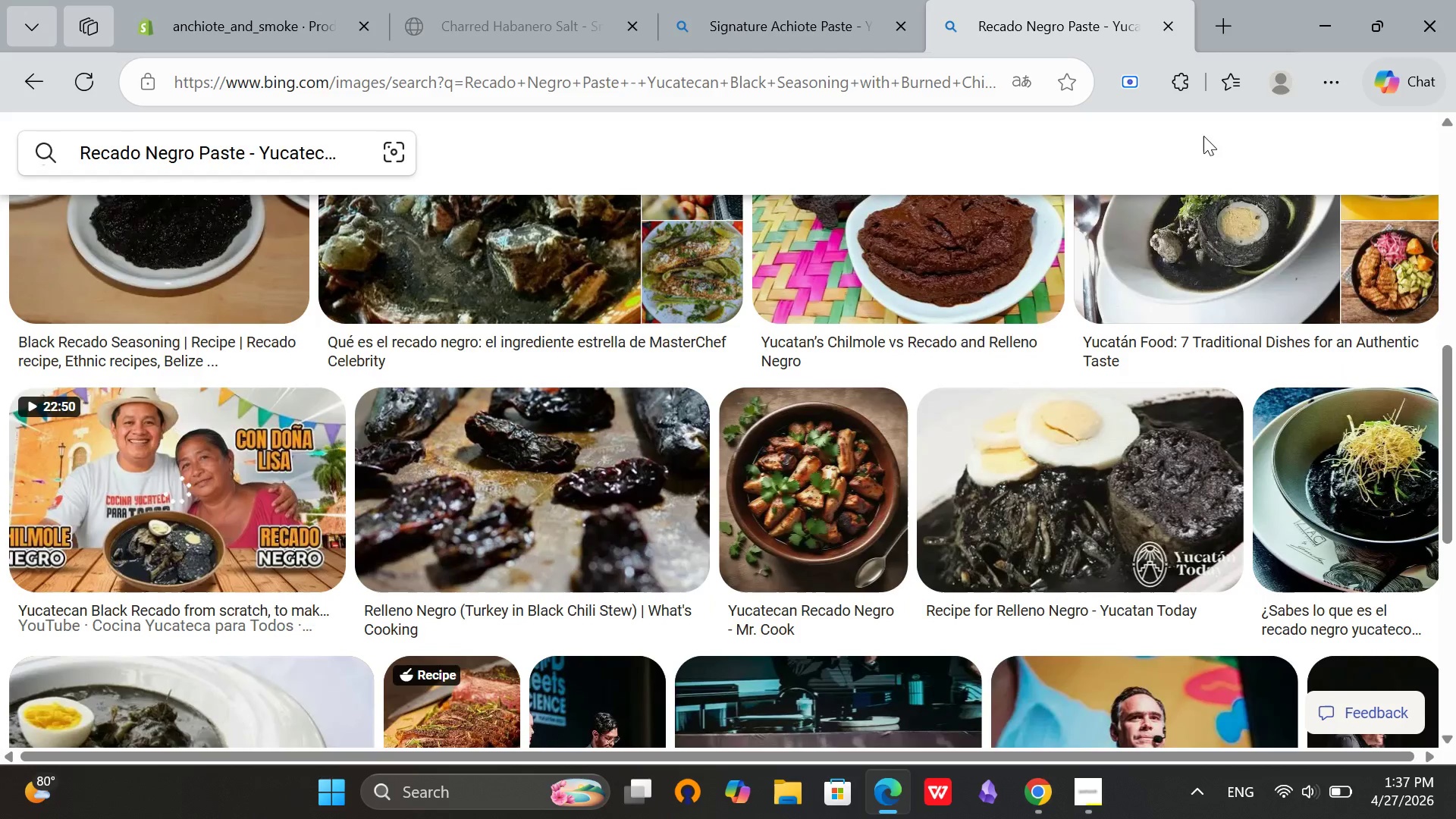 
right_click([1203, 136])
 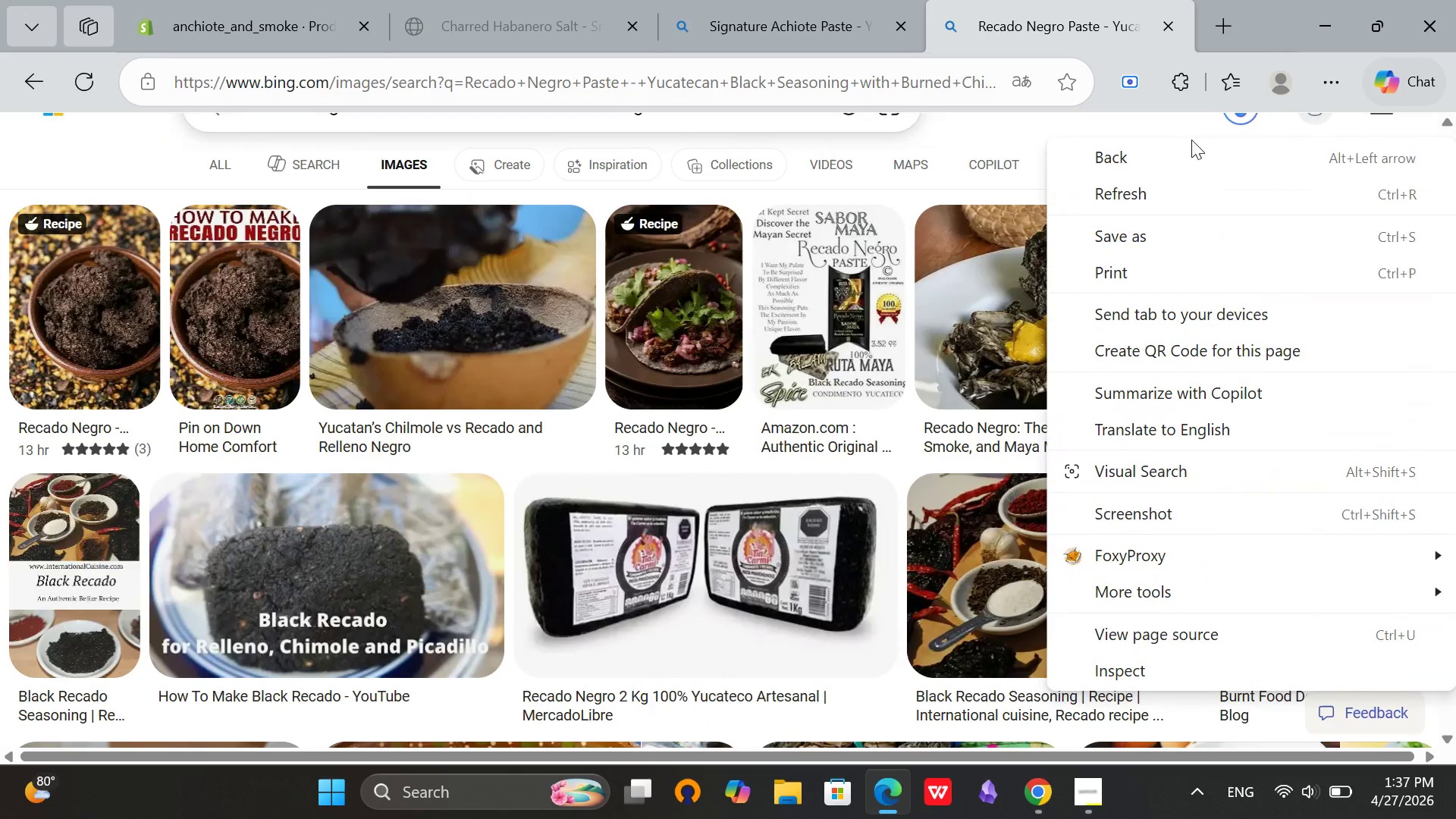 
scroll: coordinate [1203, 136], scroll_direction: up, amount: 5.0
 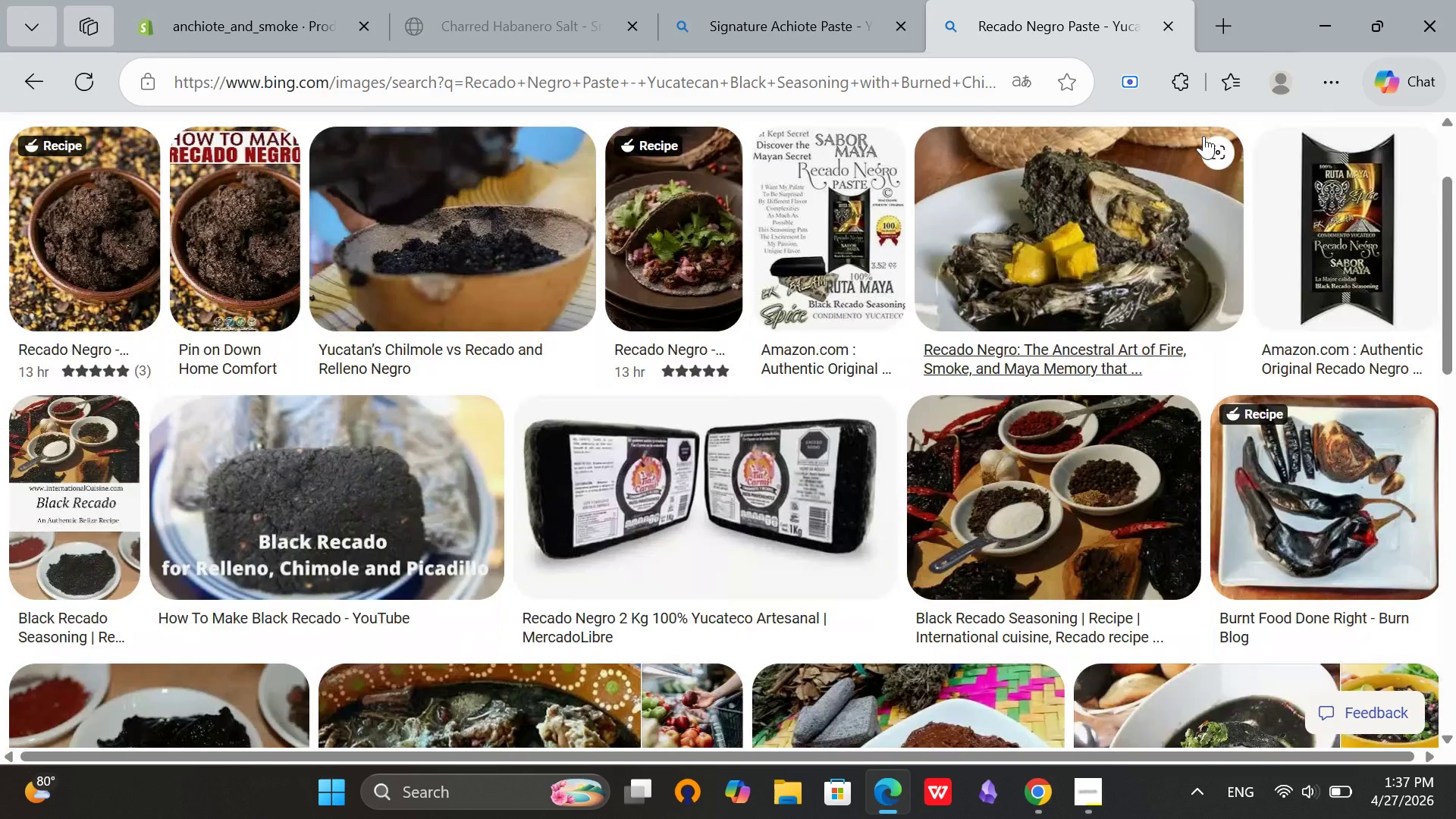 
left_click([190, 395])
 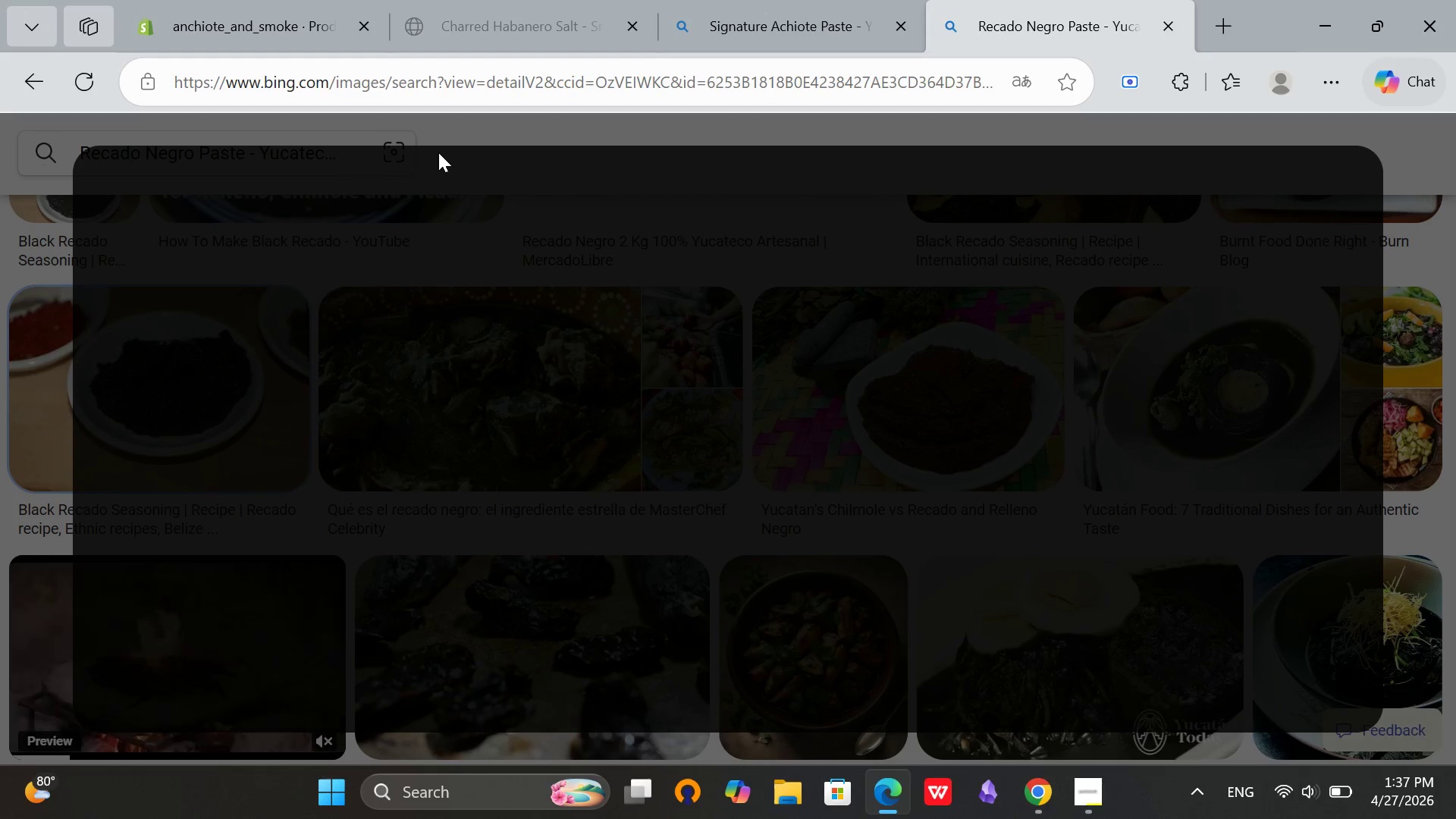 
scroll: coordinate [758, 282], scroll_direction: down, amount: 7.0
 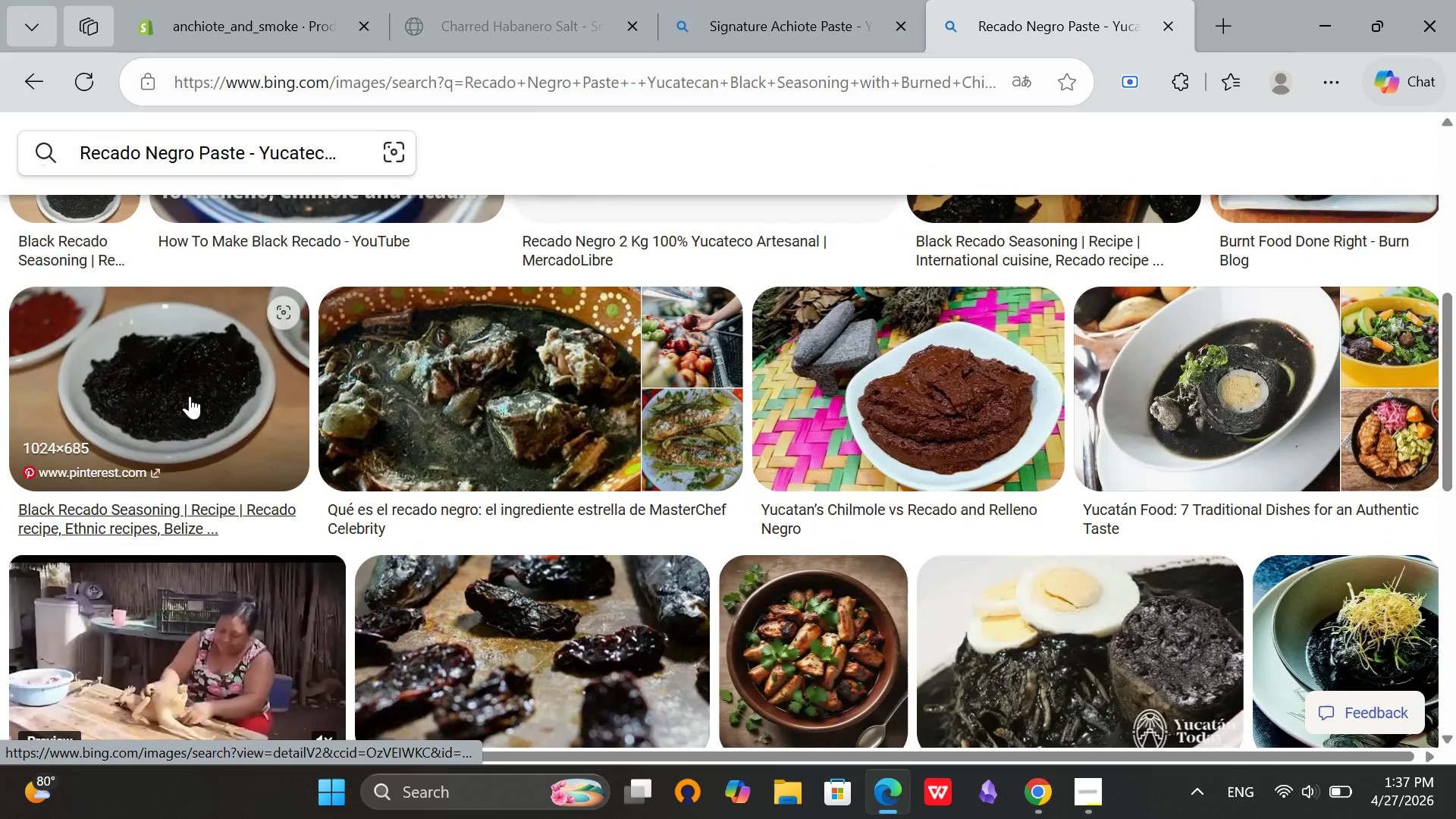 
wait(8.6)
 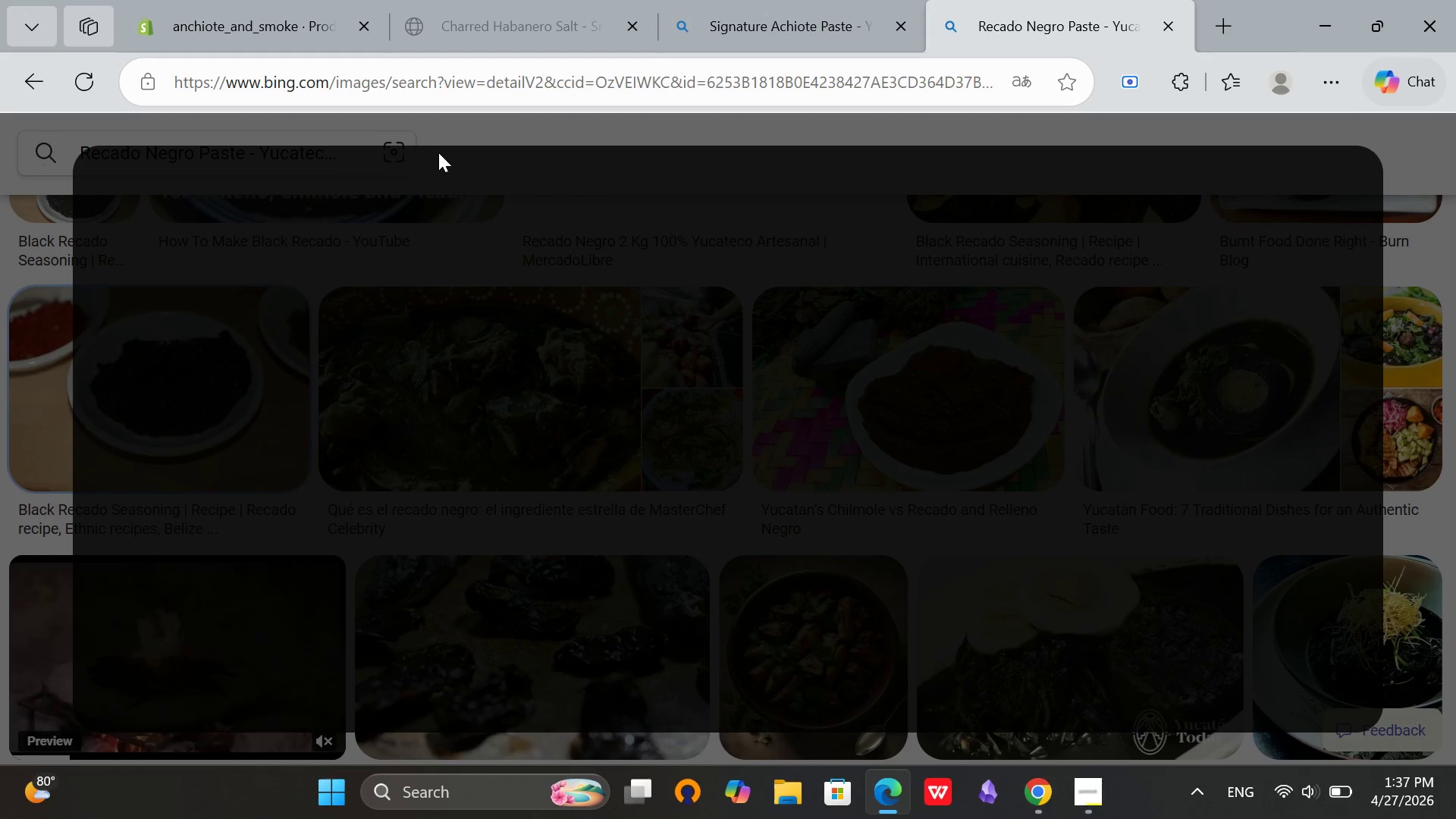 
left_click([284, 0])
 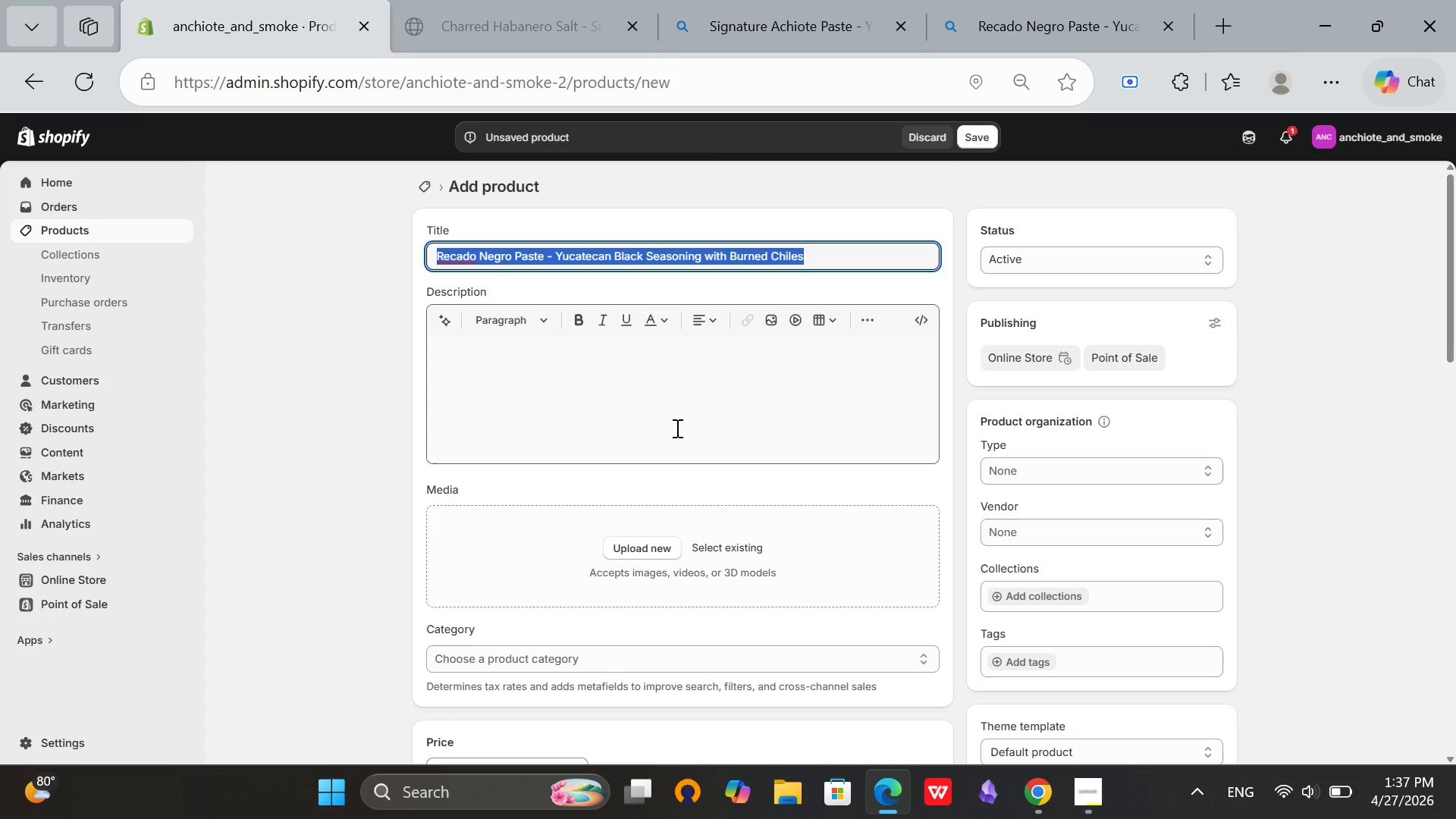 
left_click([1183, 330])
 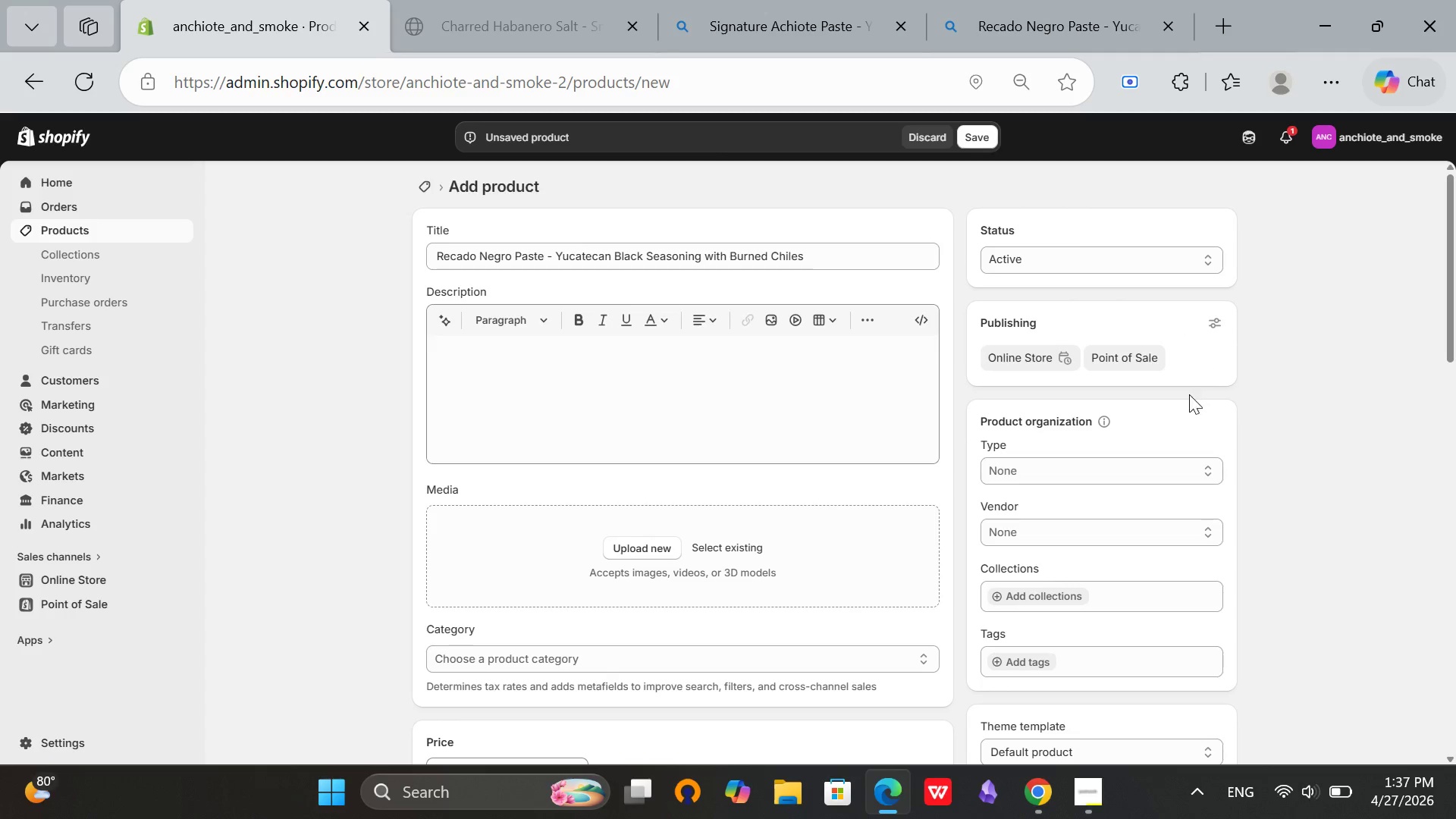 
left_click_drag(start_coordinate=[1106, 449], to_coordinate=[1100, 450])
 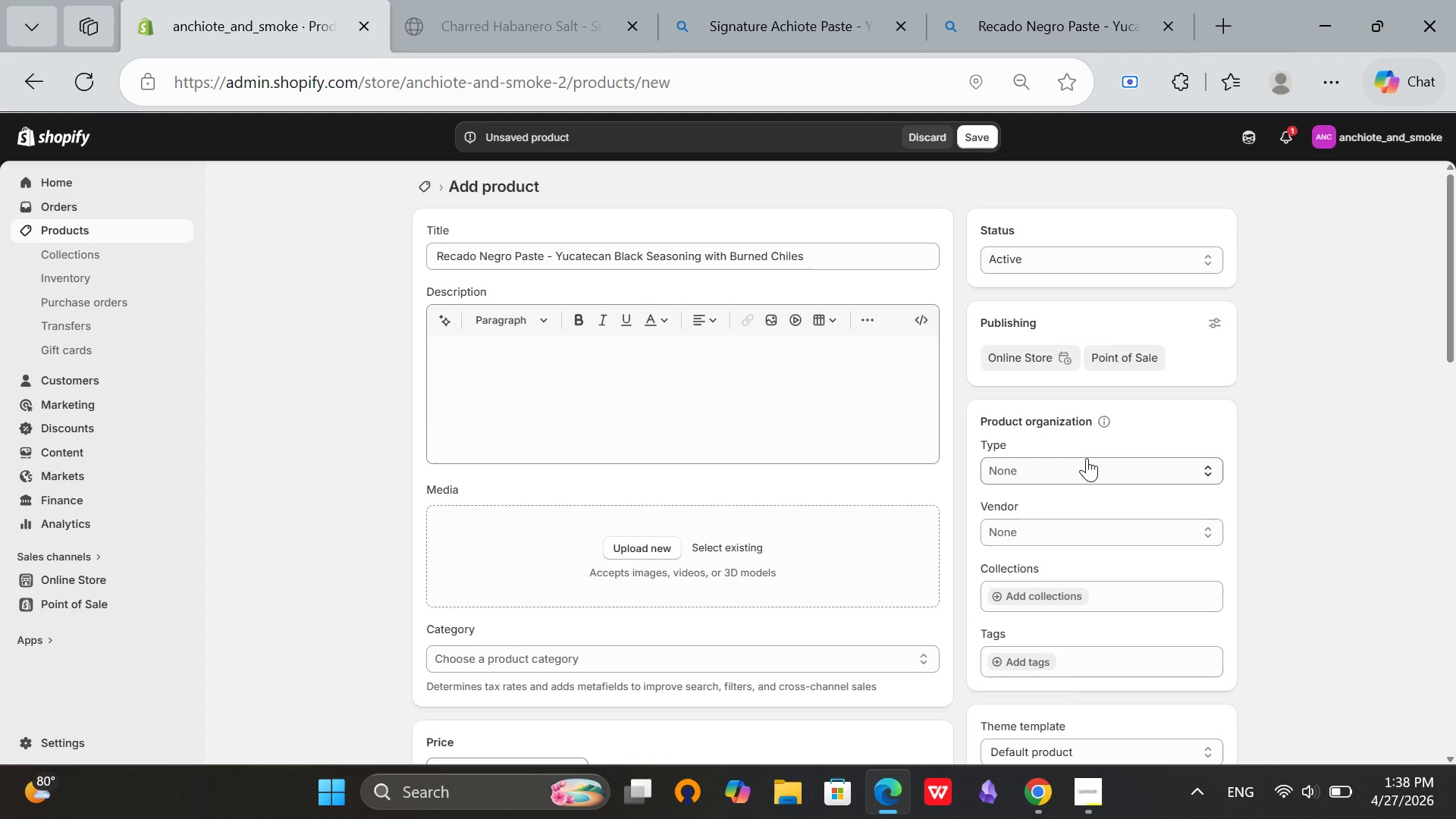 
scroll: coordinate [1180, 412], scroll_direction: down, amount: 1.0
 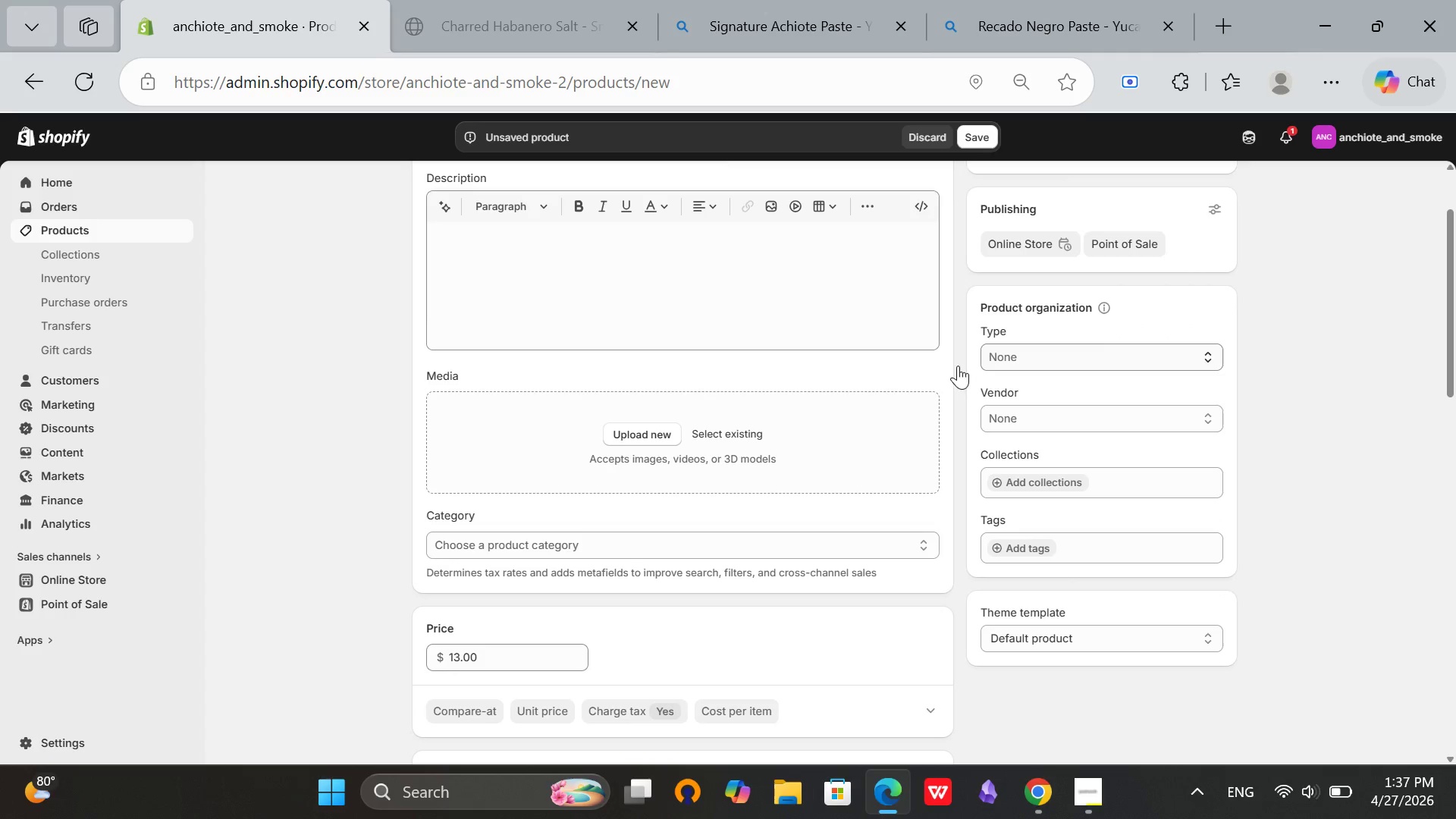 
scroll: coordinate [673, 344], scroll_direction: up, amount: 3.0
 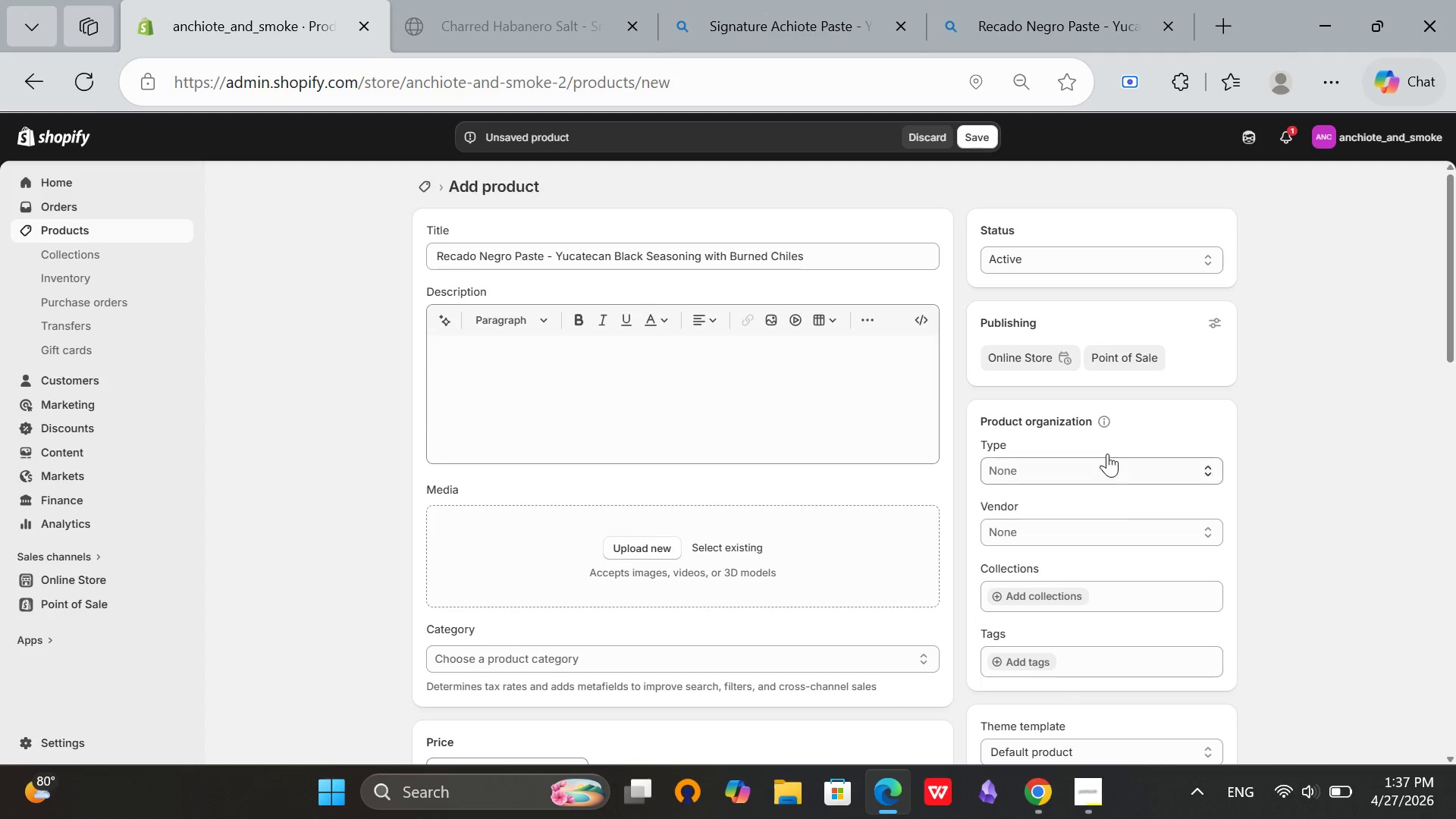 
wait(6.32)
 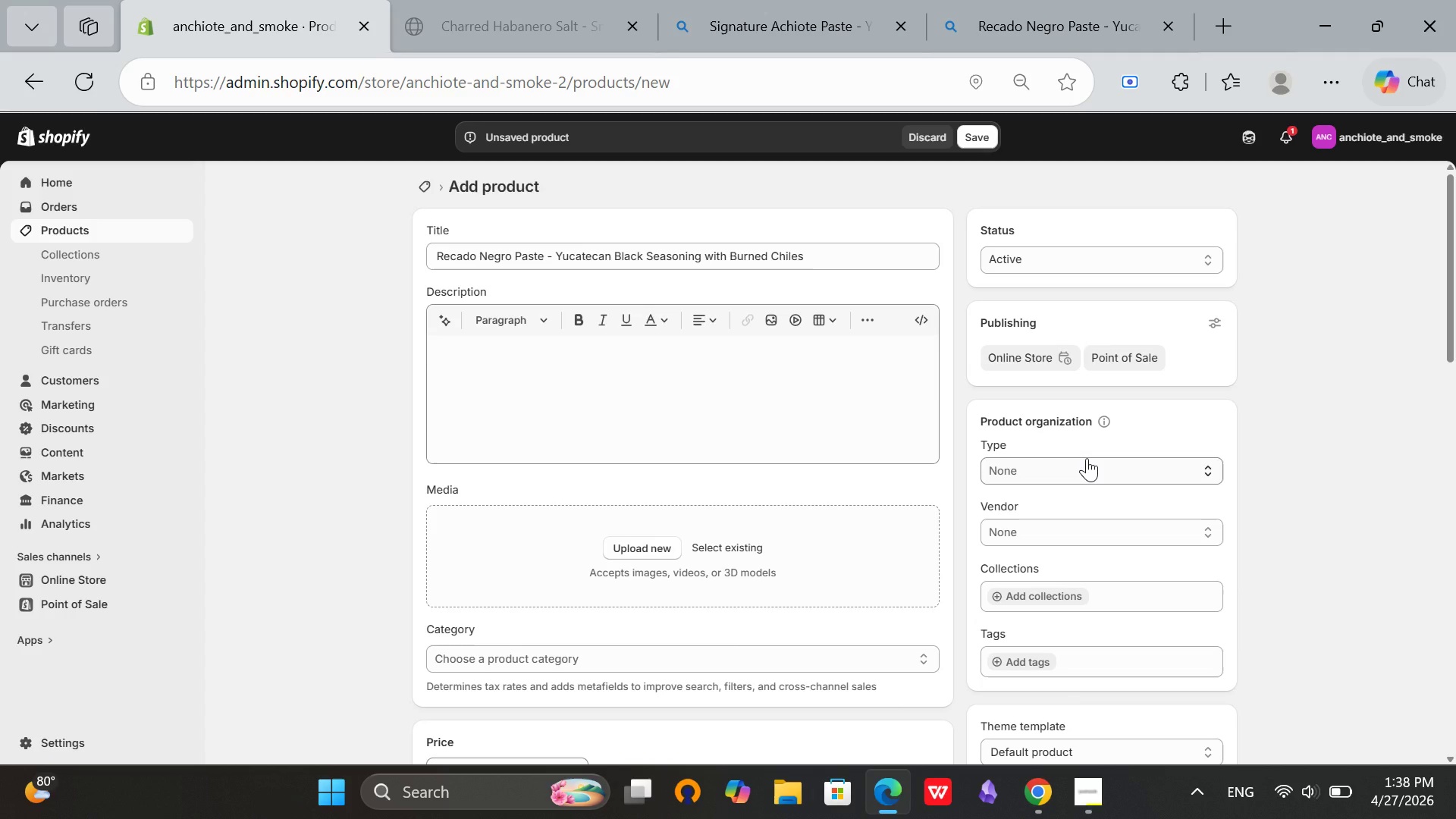 
scroll: coordinate [1150, 394], scroll_direction: down, amount: 10.0
 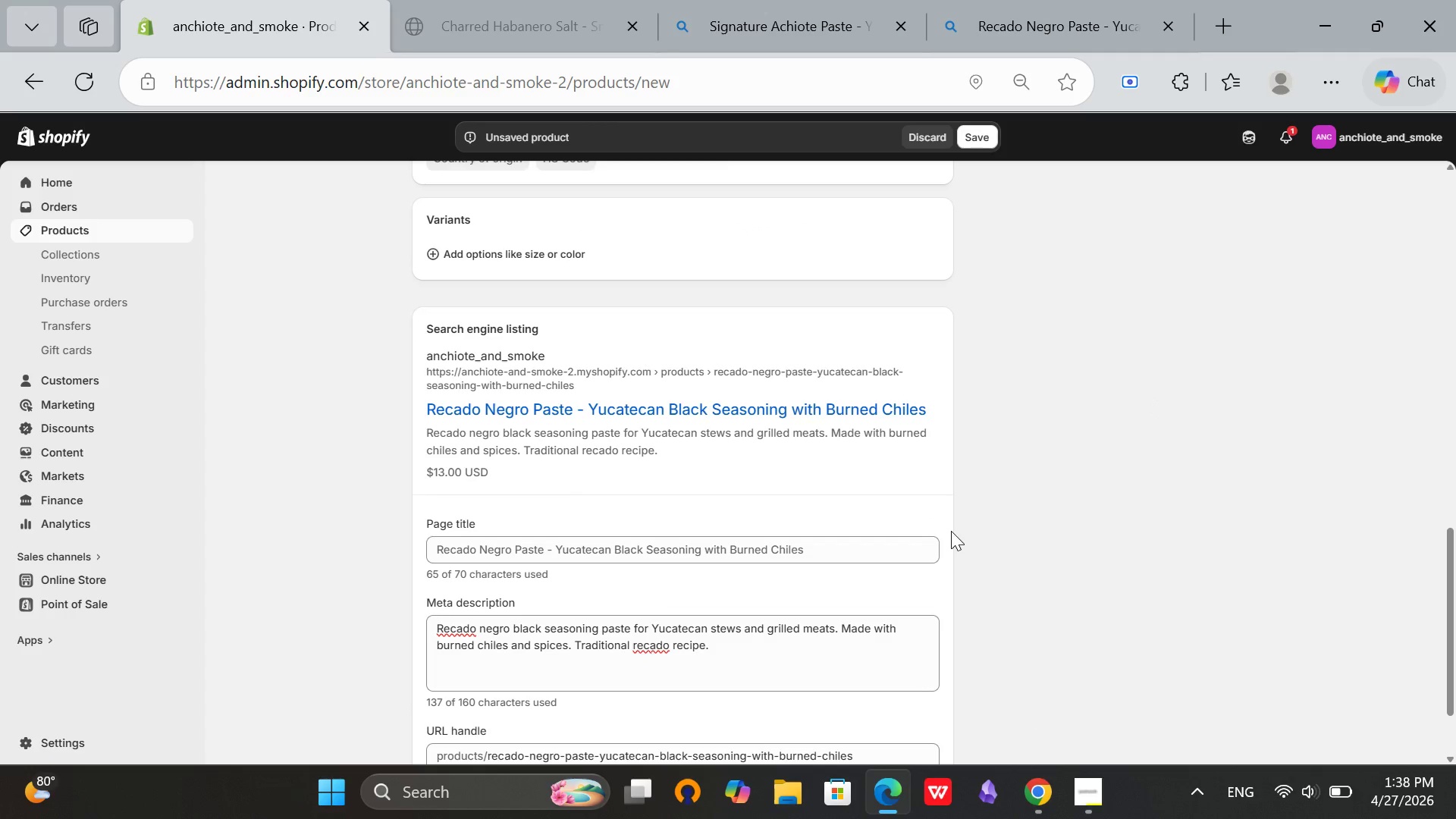 
left_click([1152, 461])
 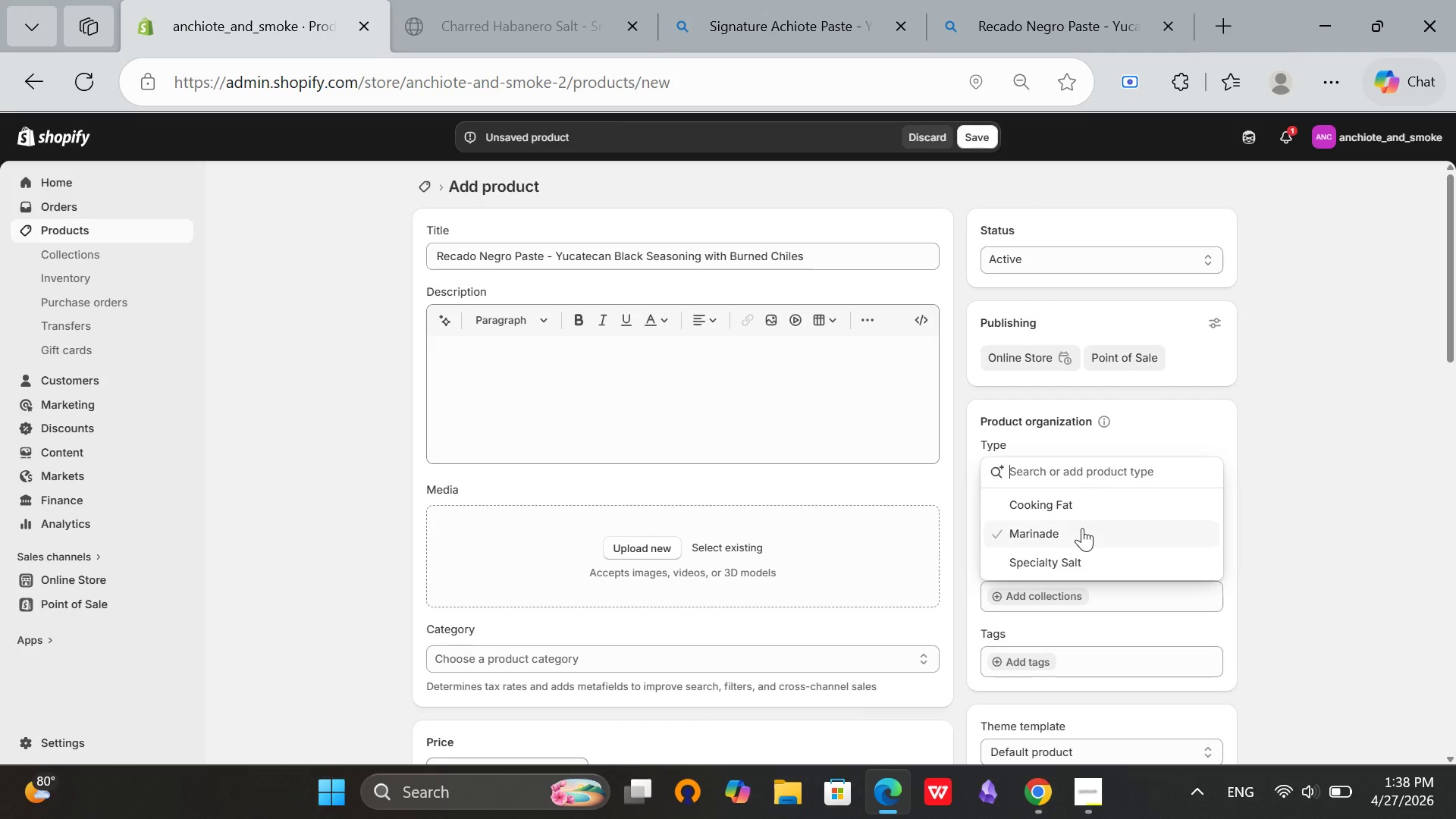 
scroll: coordinate [947, 534], scroll_direction: up, amount: 16.0
 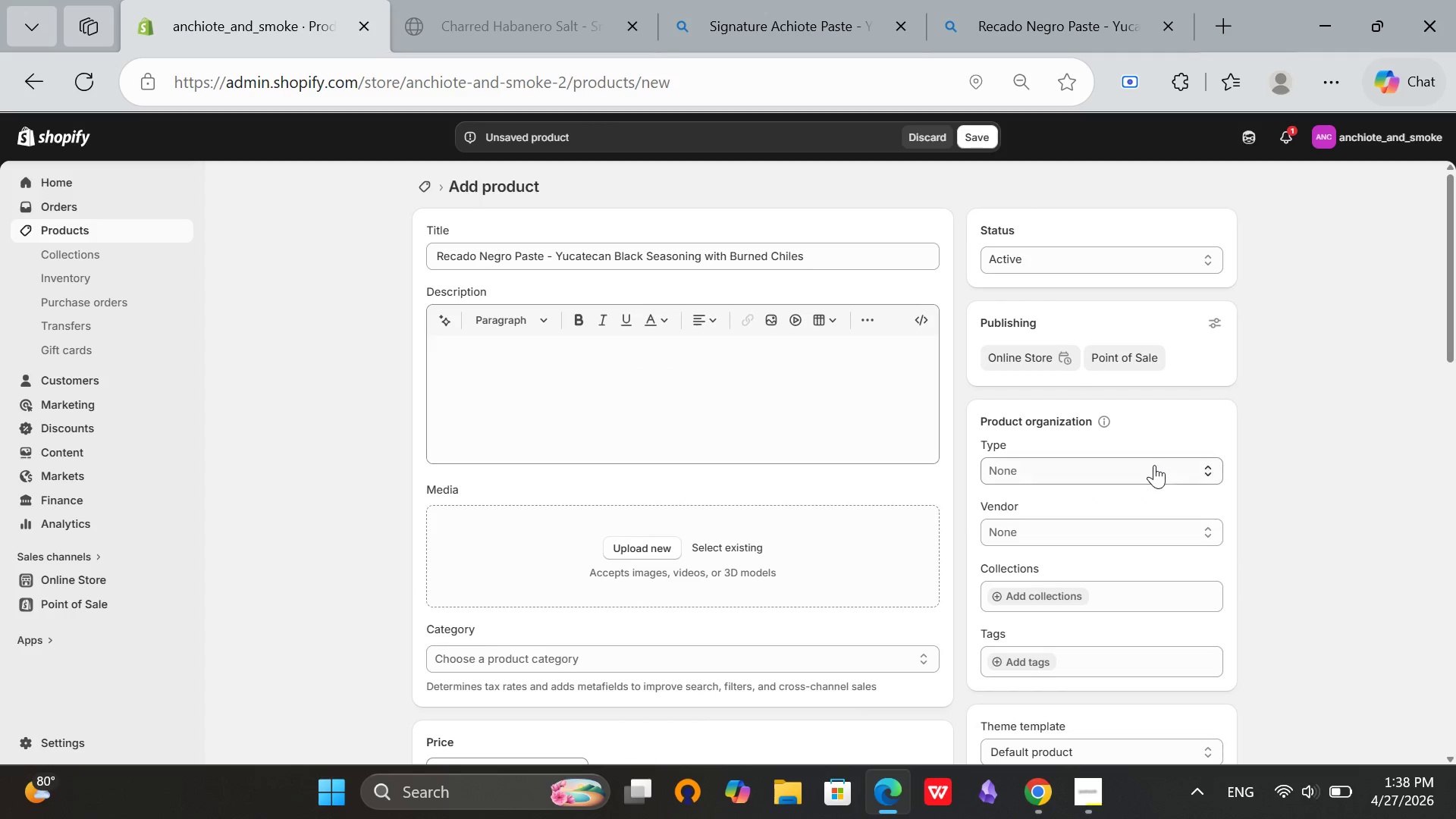 
left_click([1071, 527])
 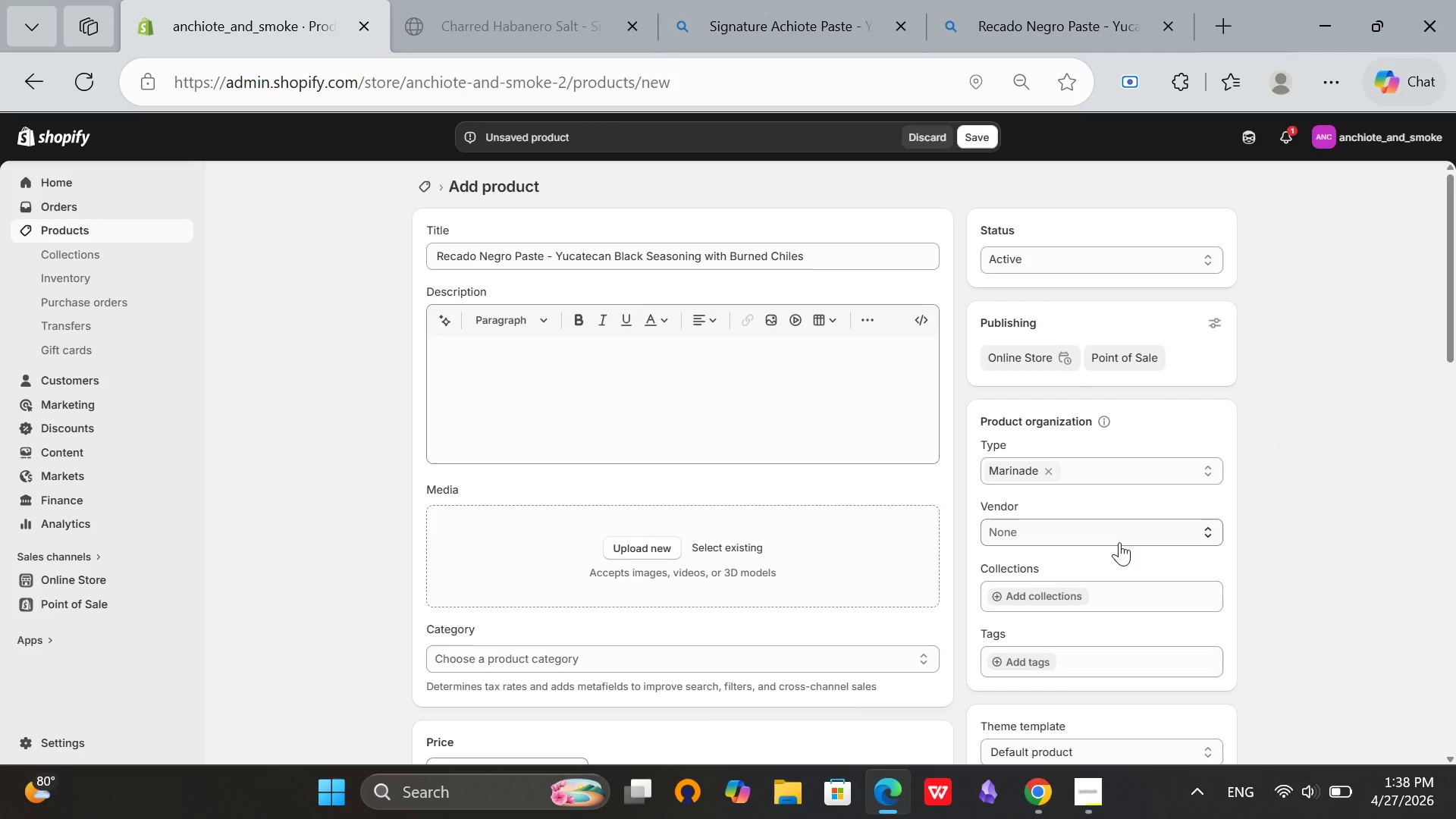 
left_click([1120, 527])
 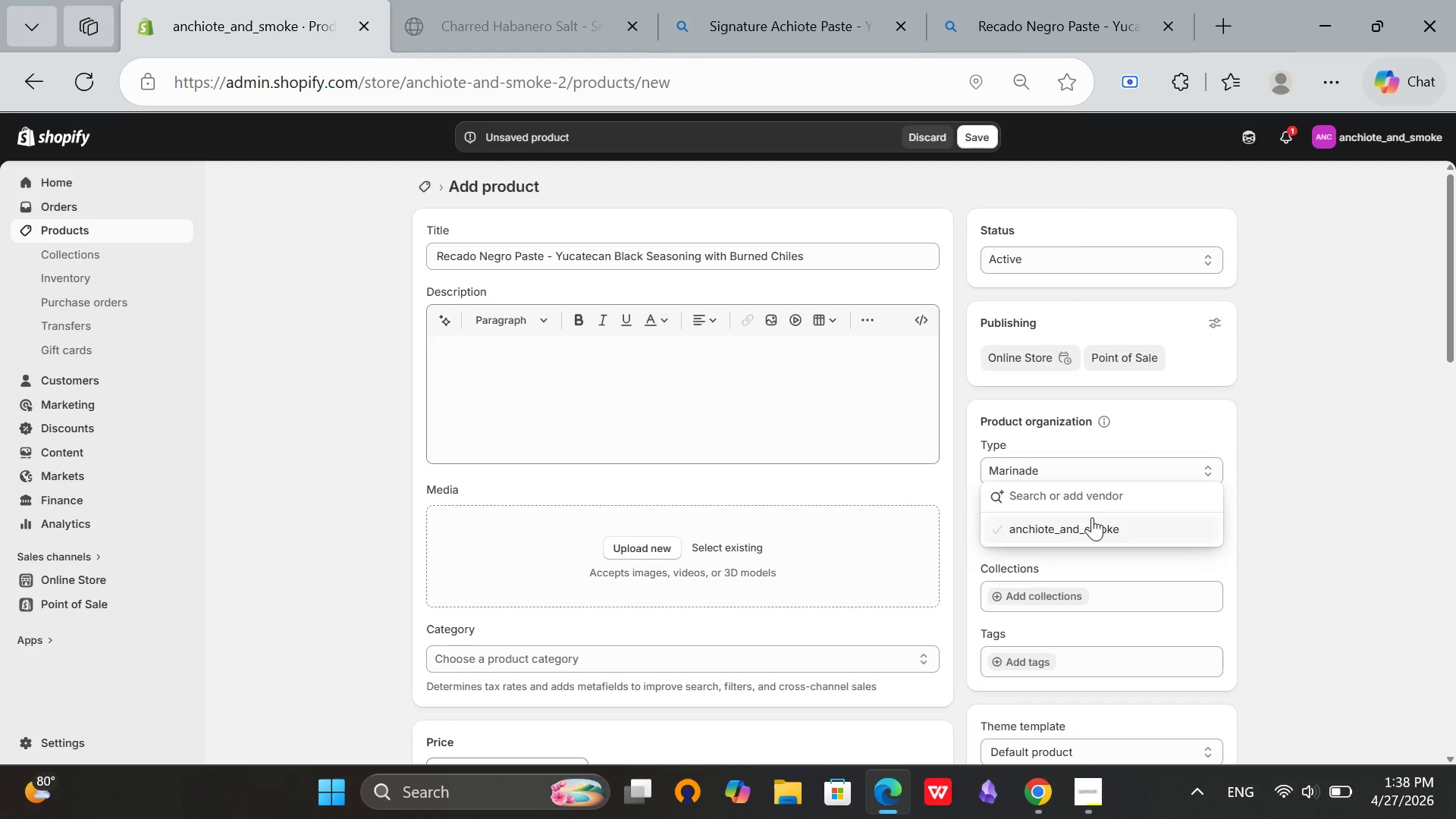 
left_click([1089, 519])
 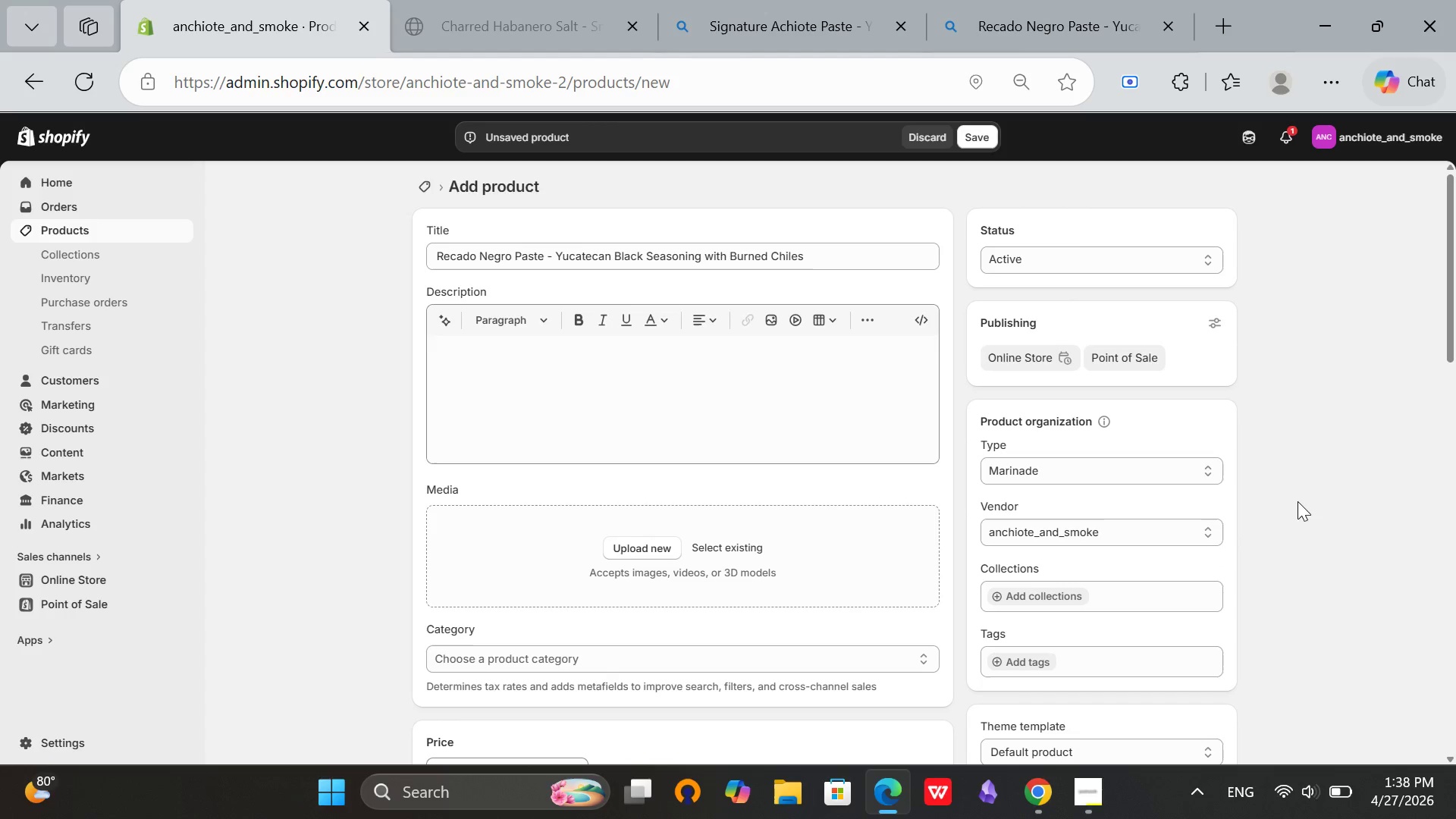 
left_click([1298, 501])
 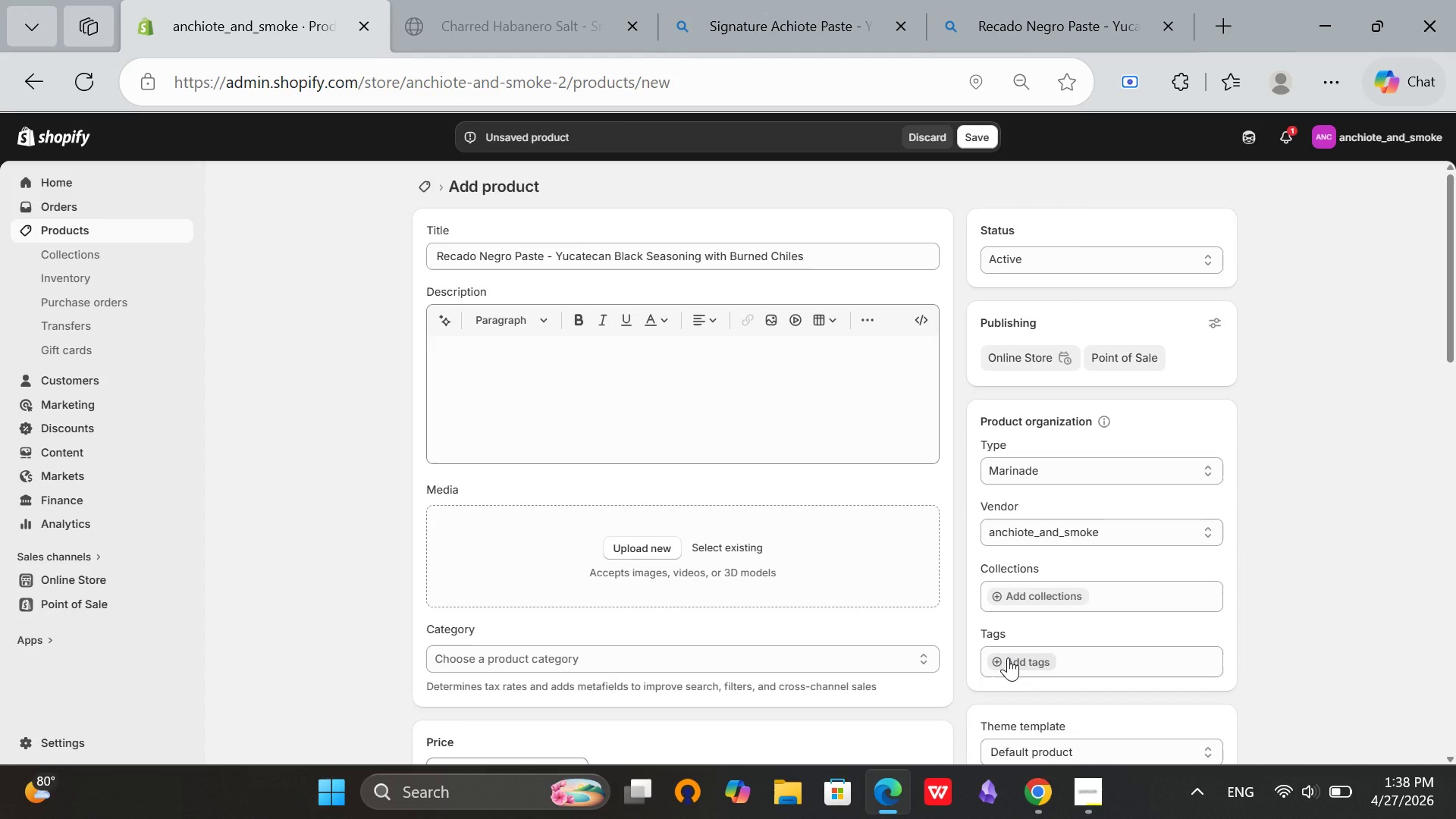 
left_click([1008, 657])
 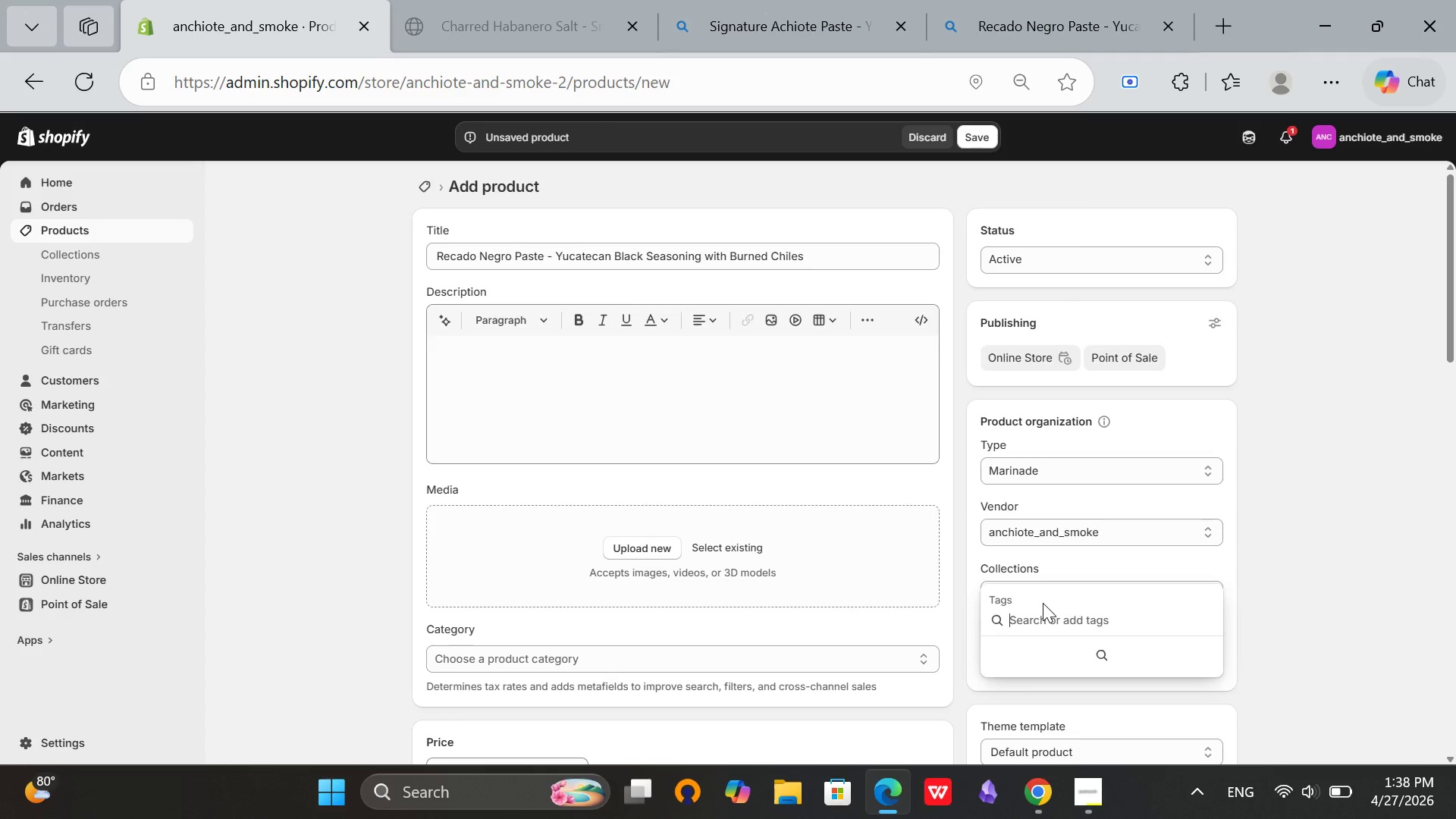 
type(mari)
 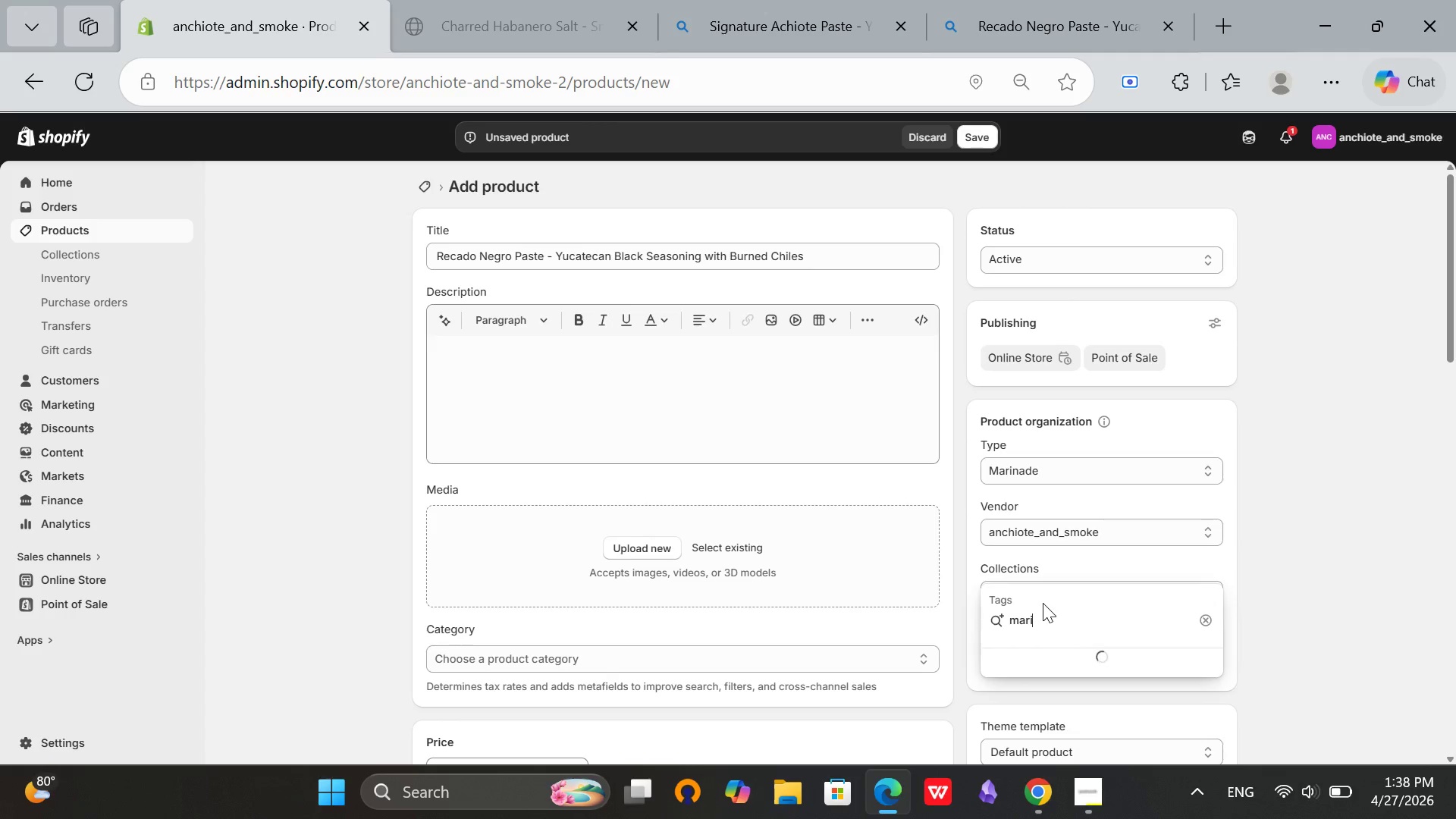 
type(nade)
 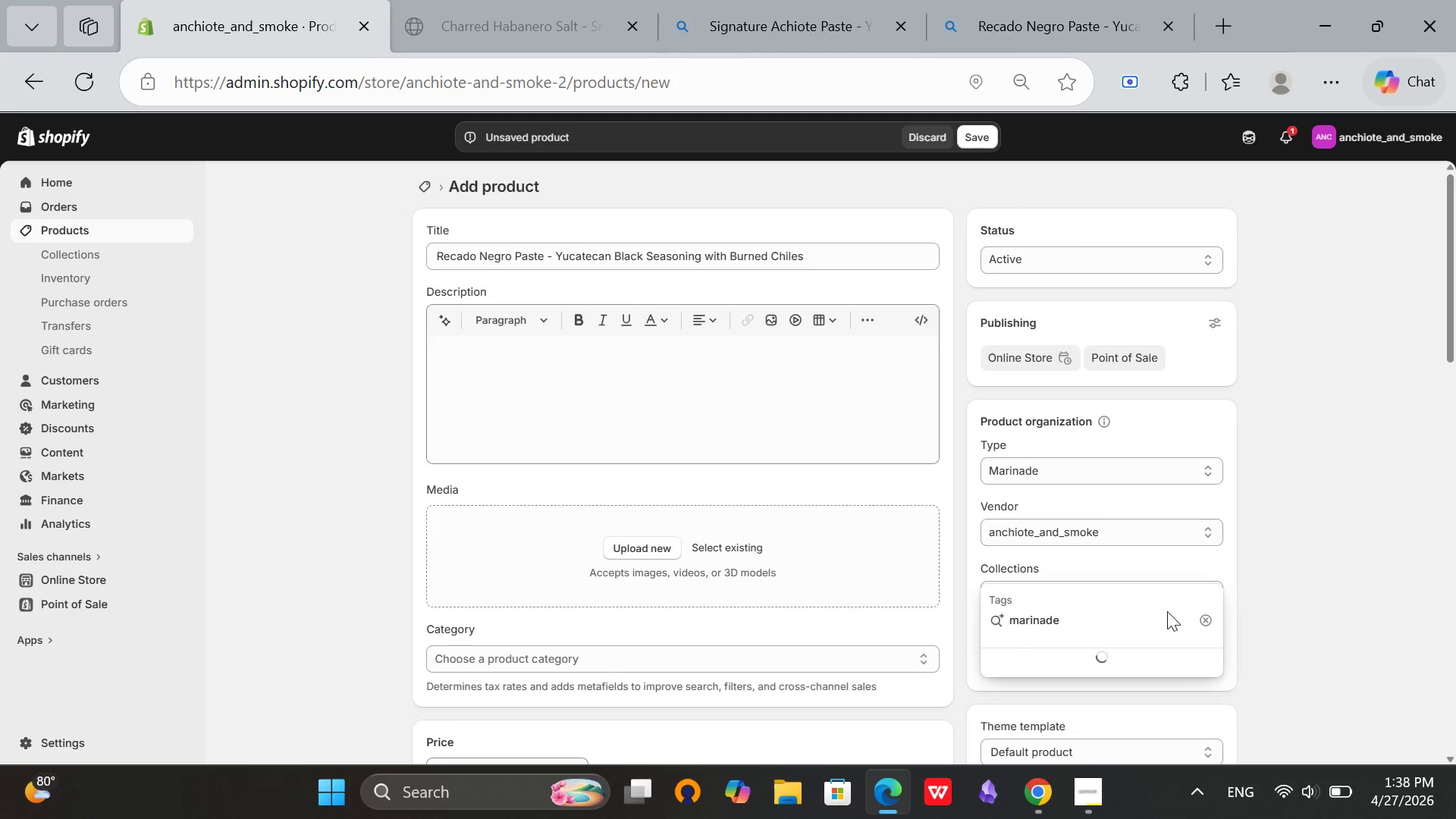 
key(Enter)
 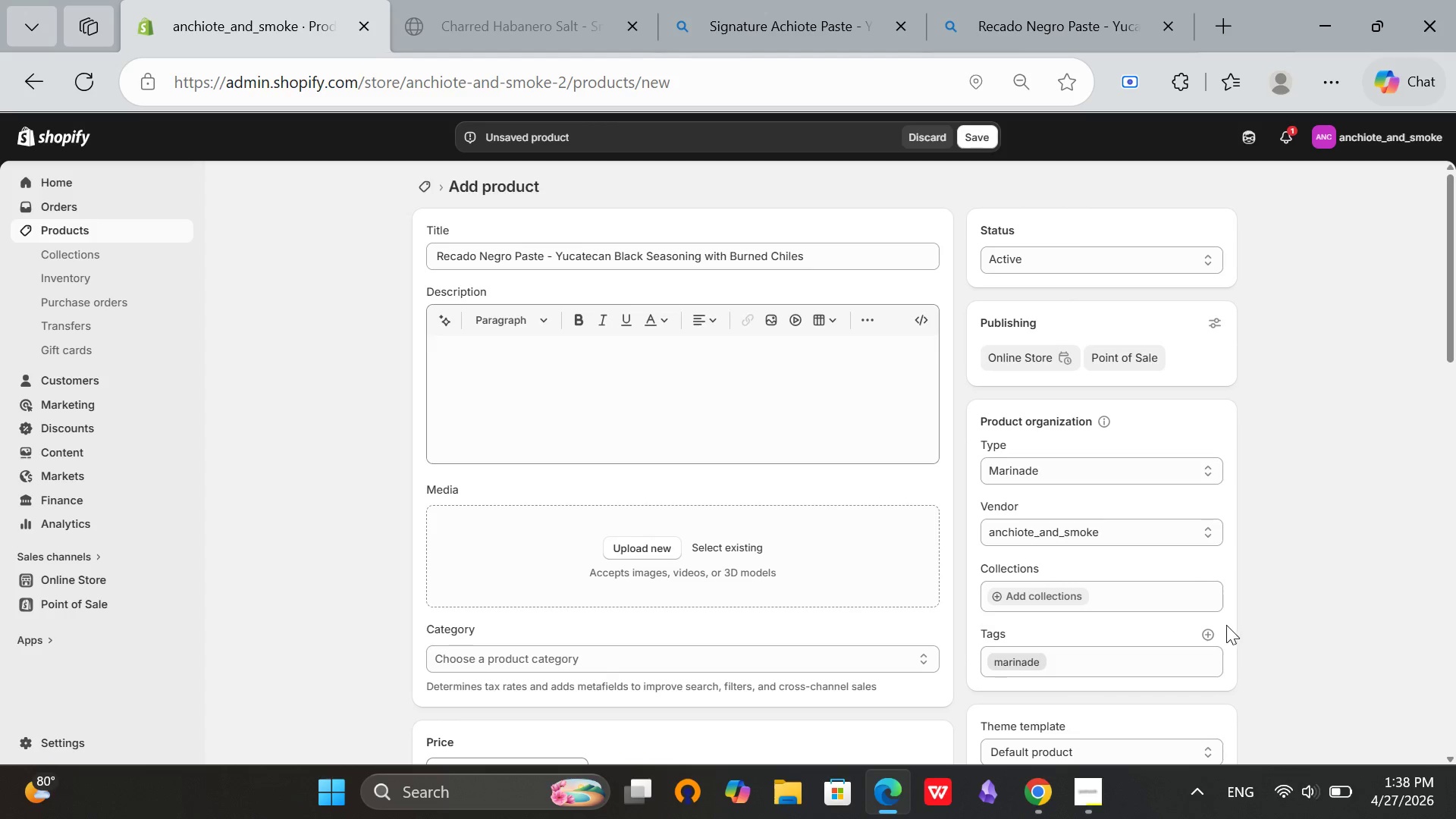 
left_click([1209, 632])
 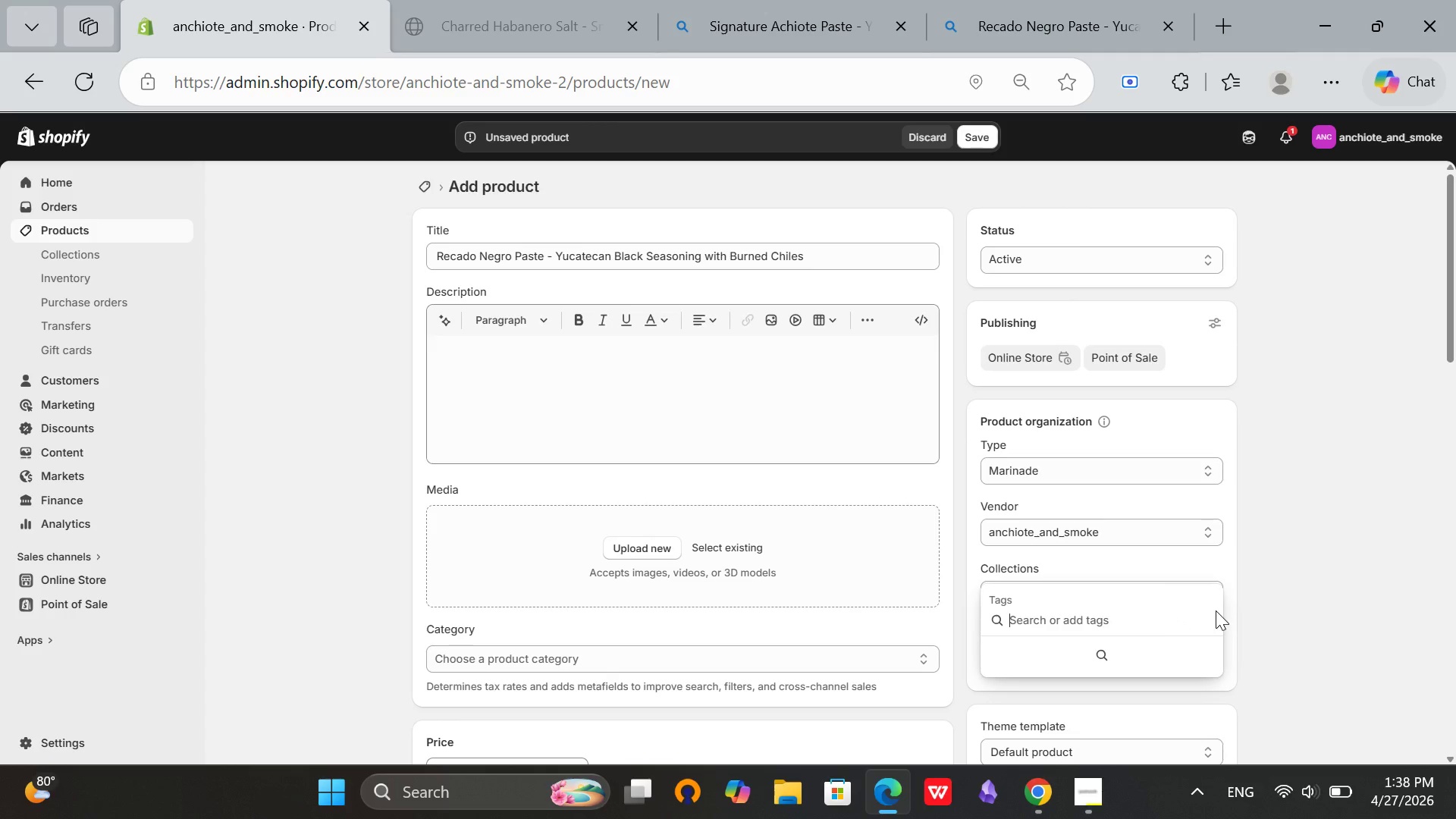 
type(rec)
 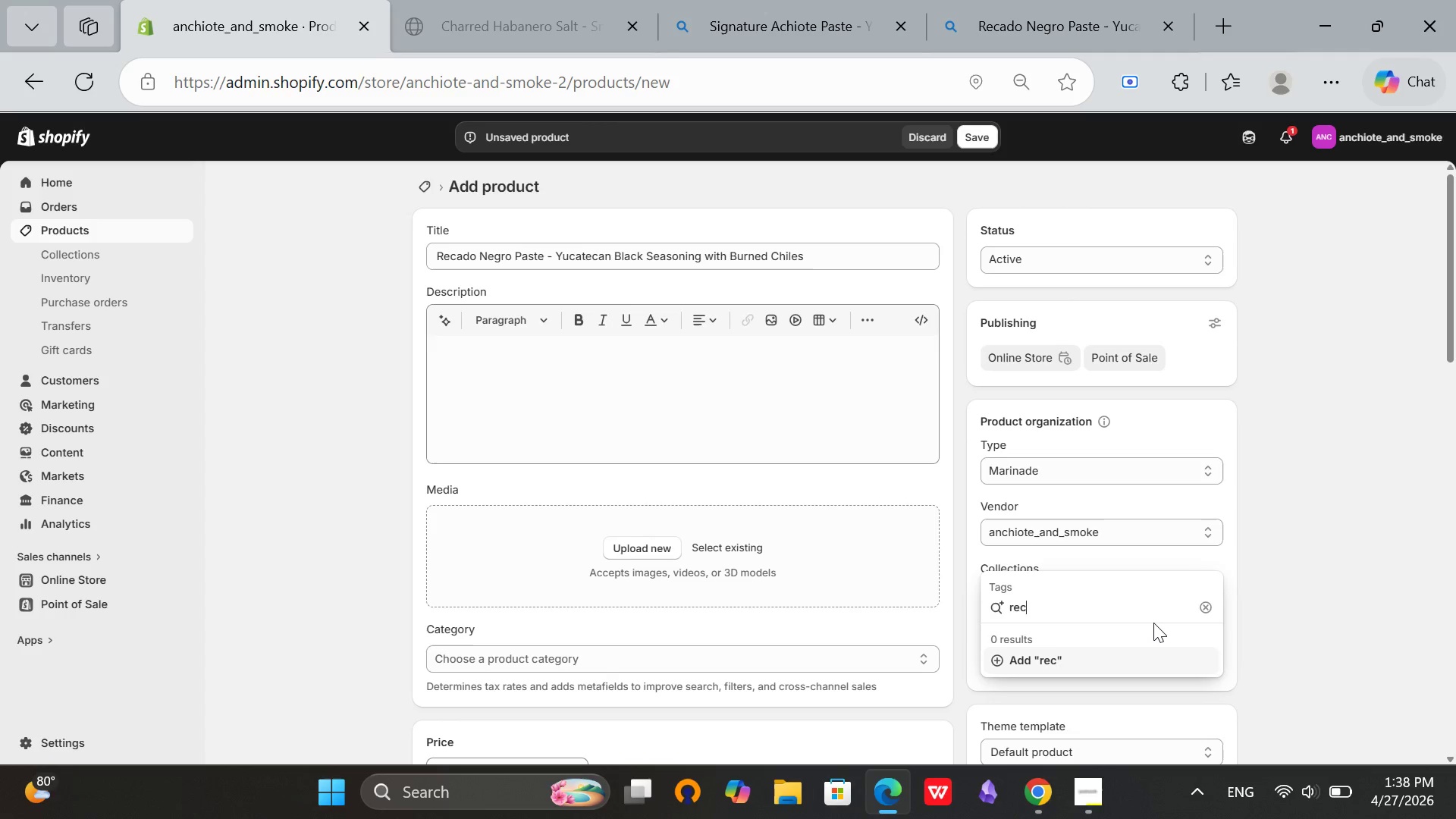 
type(ado-negro)
 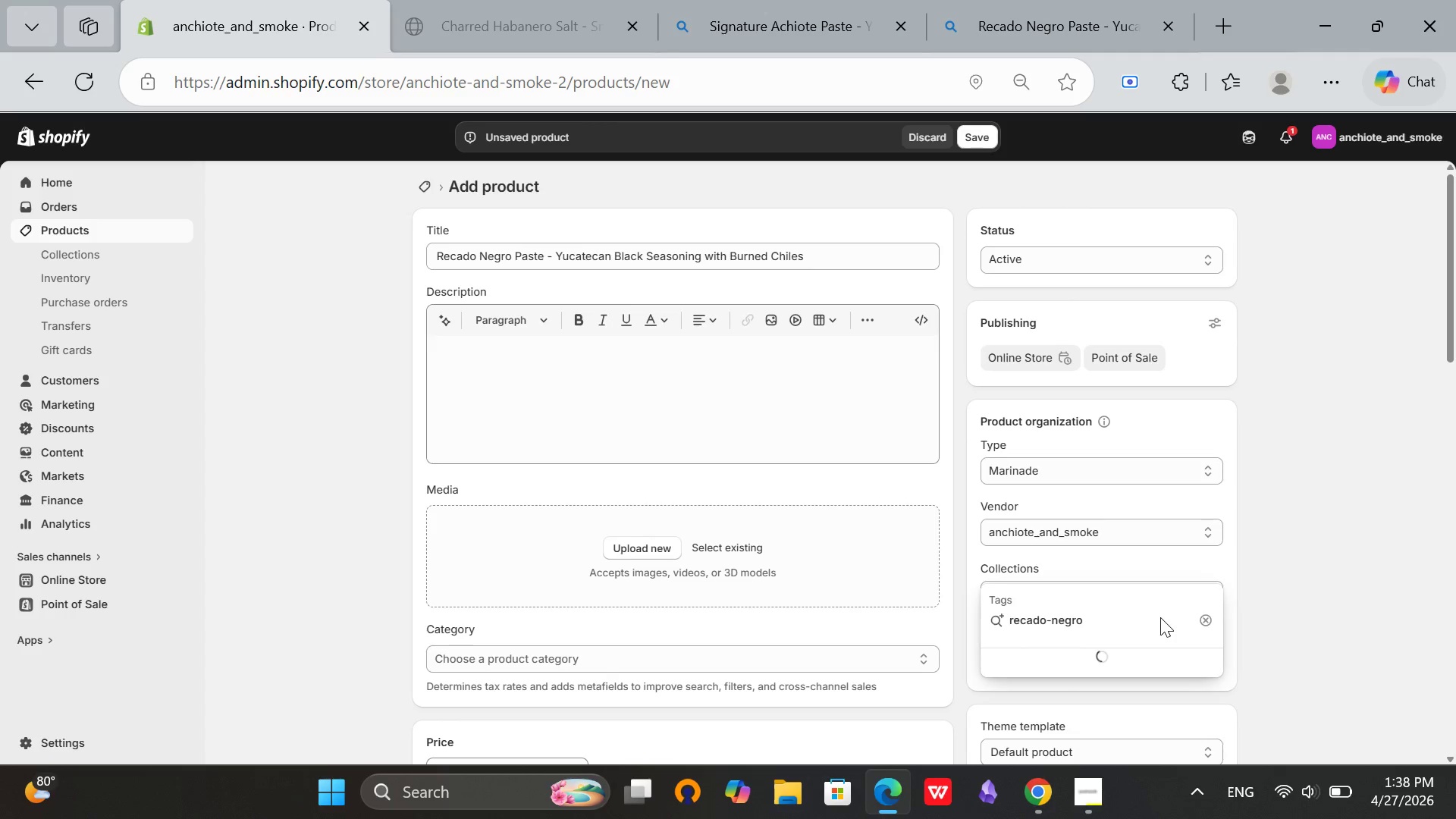 
key(Enter)
 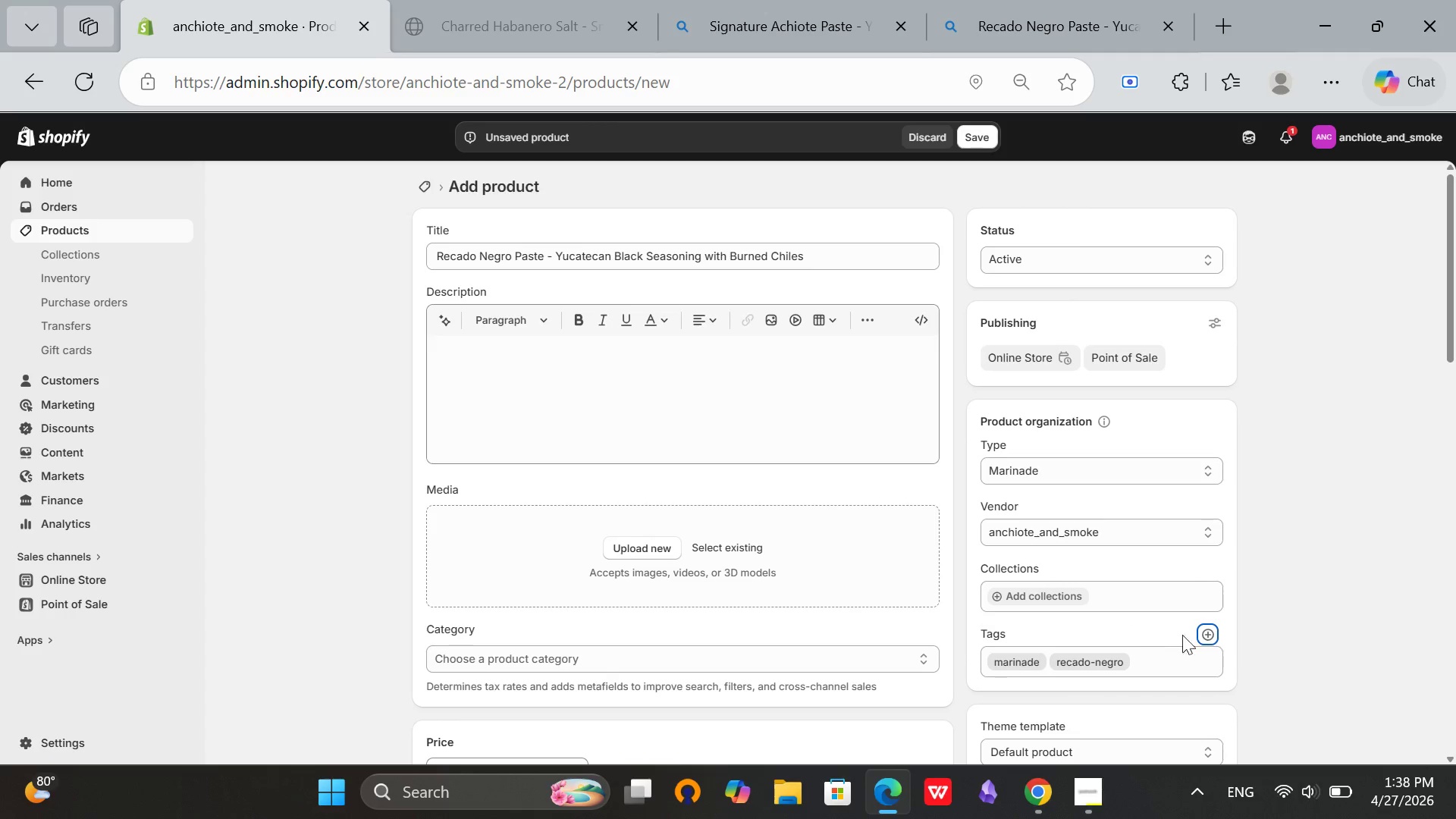 
left_click([1213, 635])
 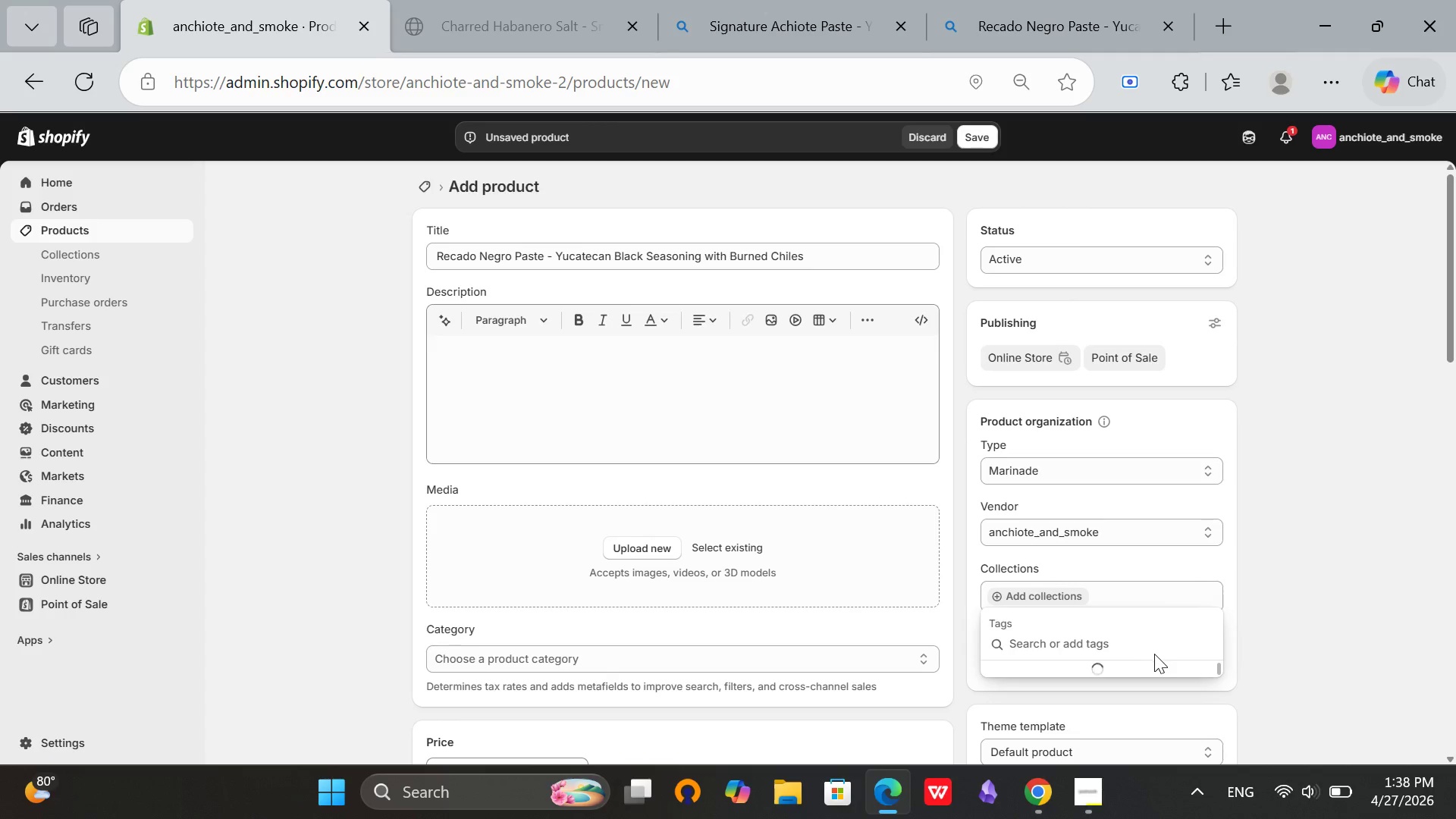 
key(B)
 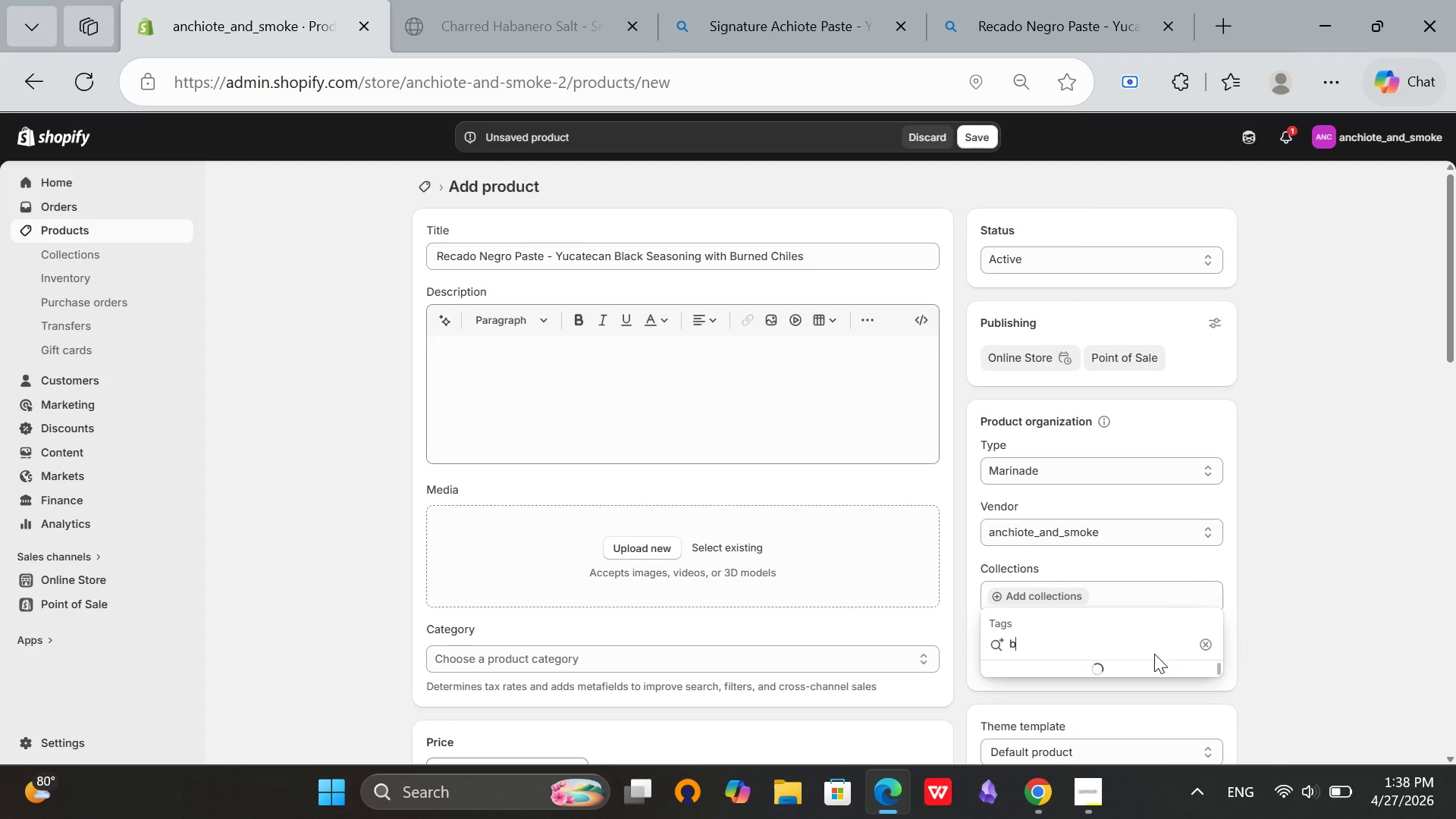 
type(lack-paste)
 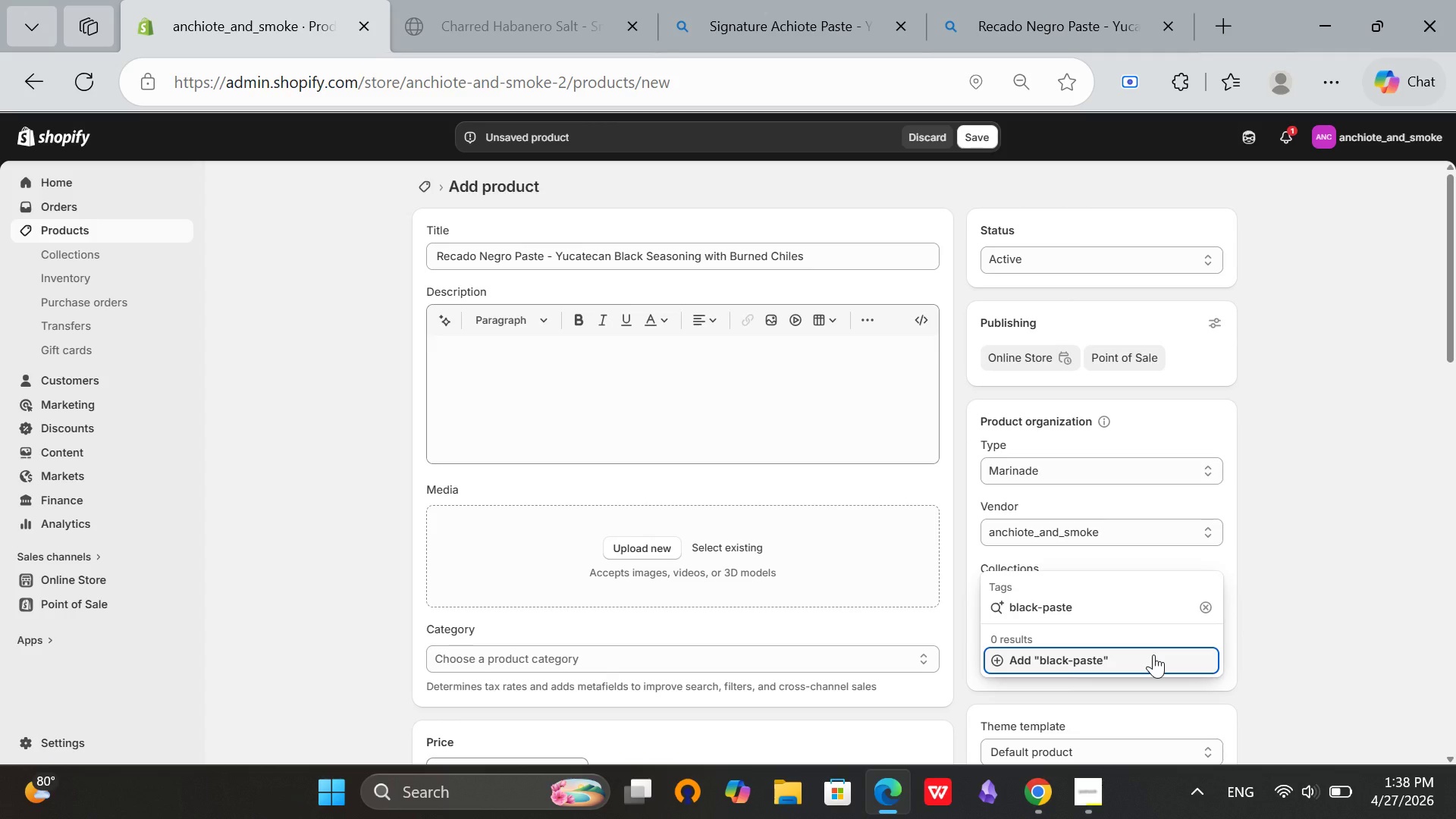 
key(Enter)
 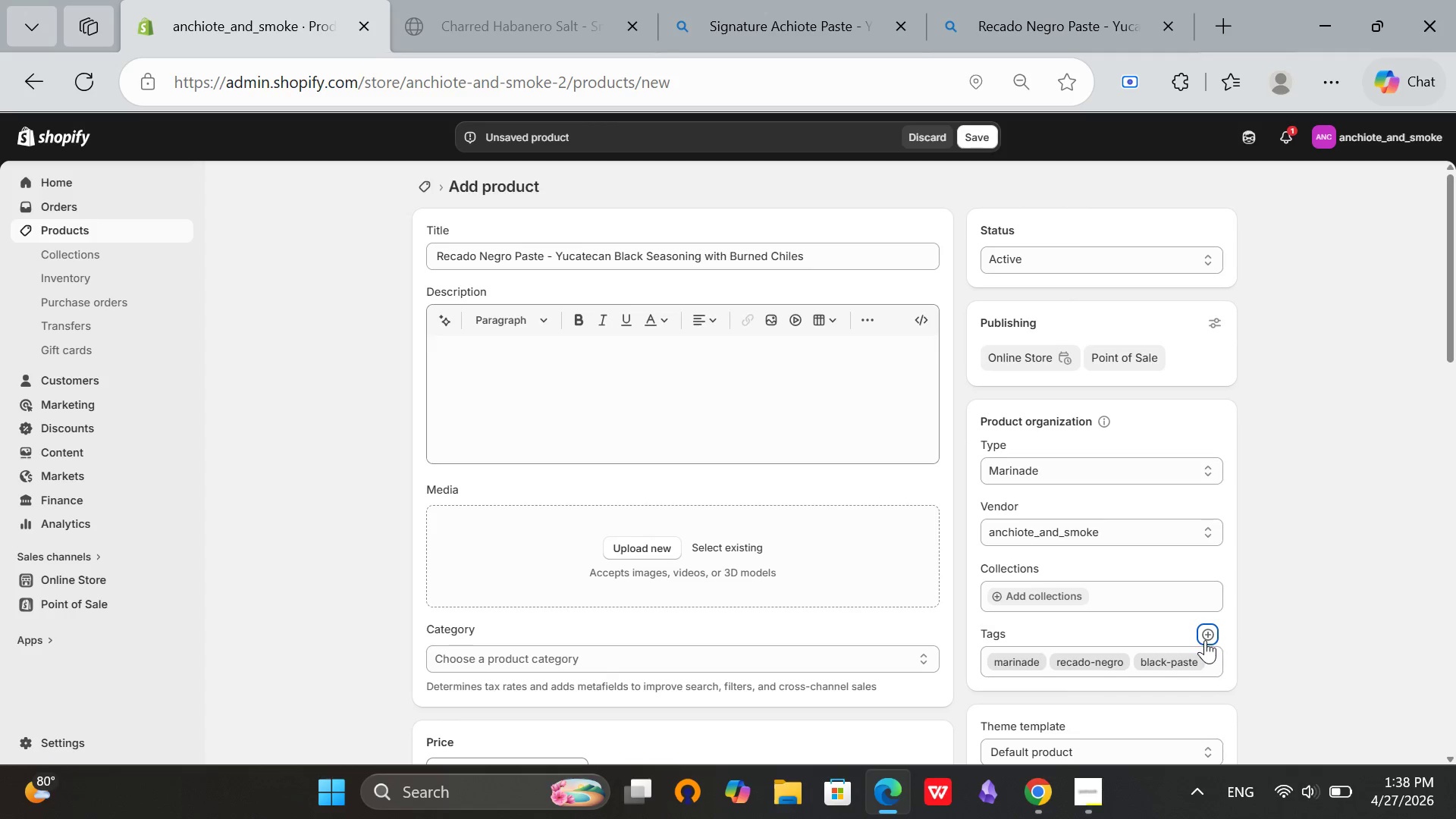 
left_click([1206, 636])
 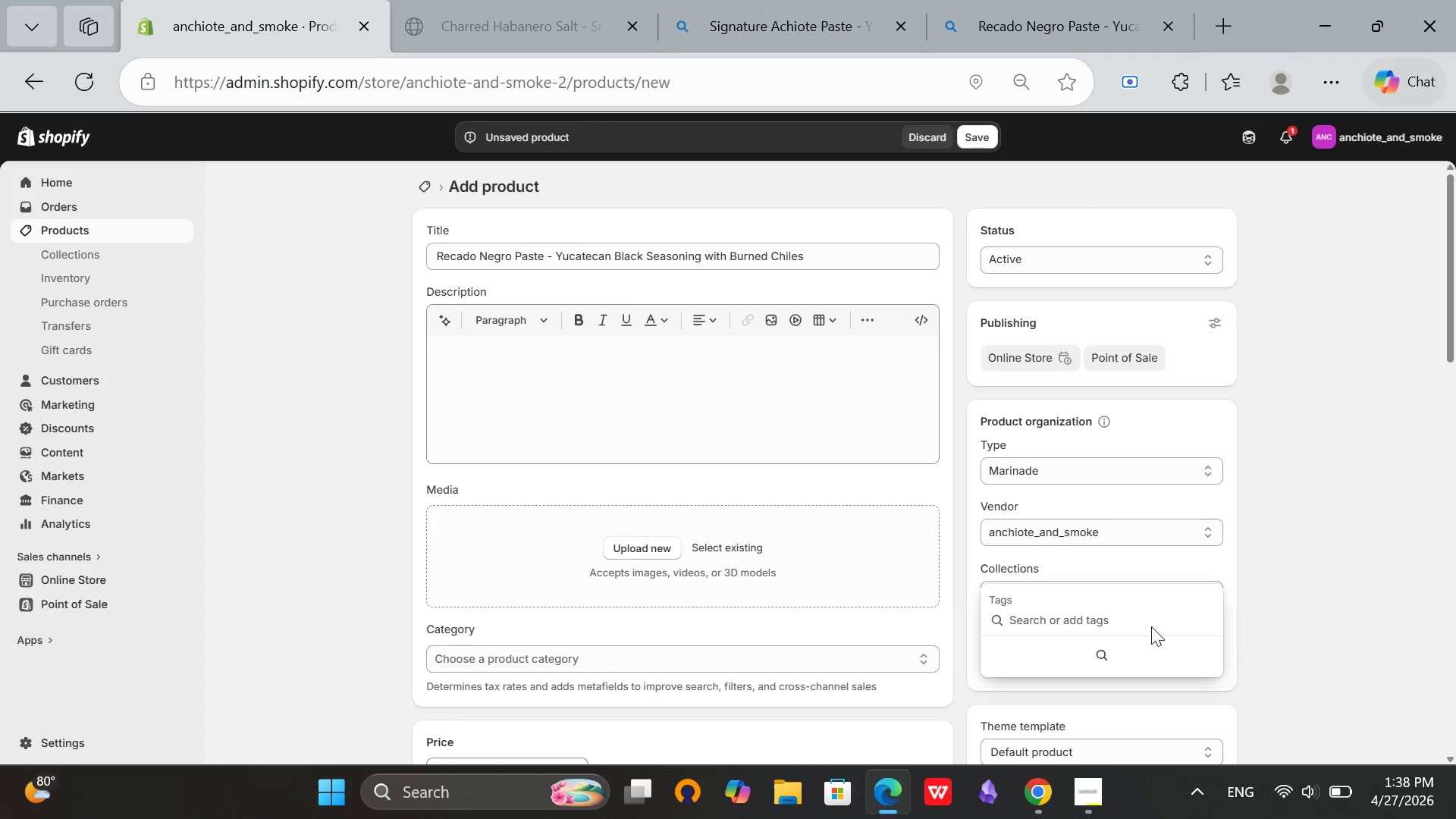 
left_click([1128, 626])
 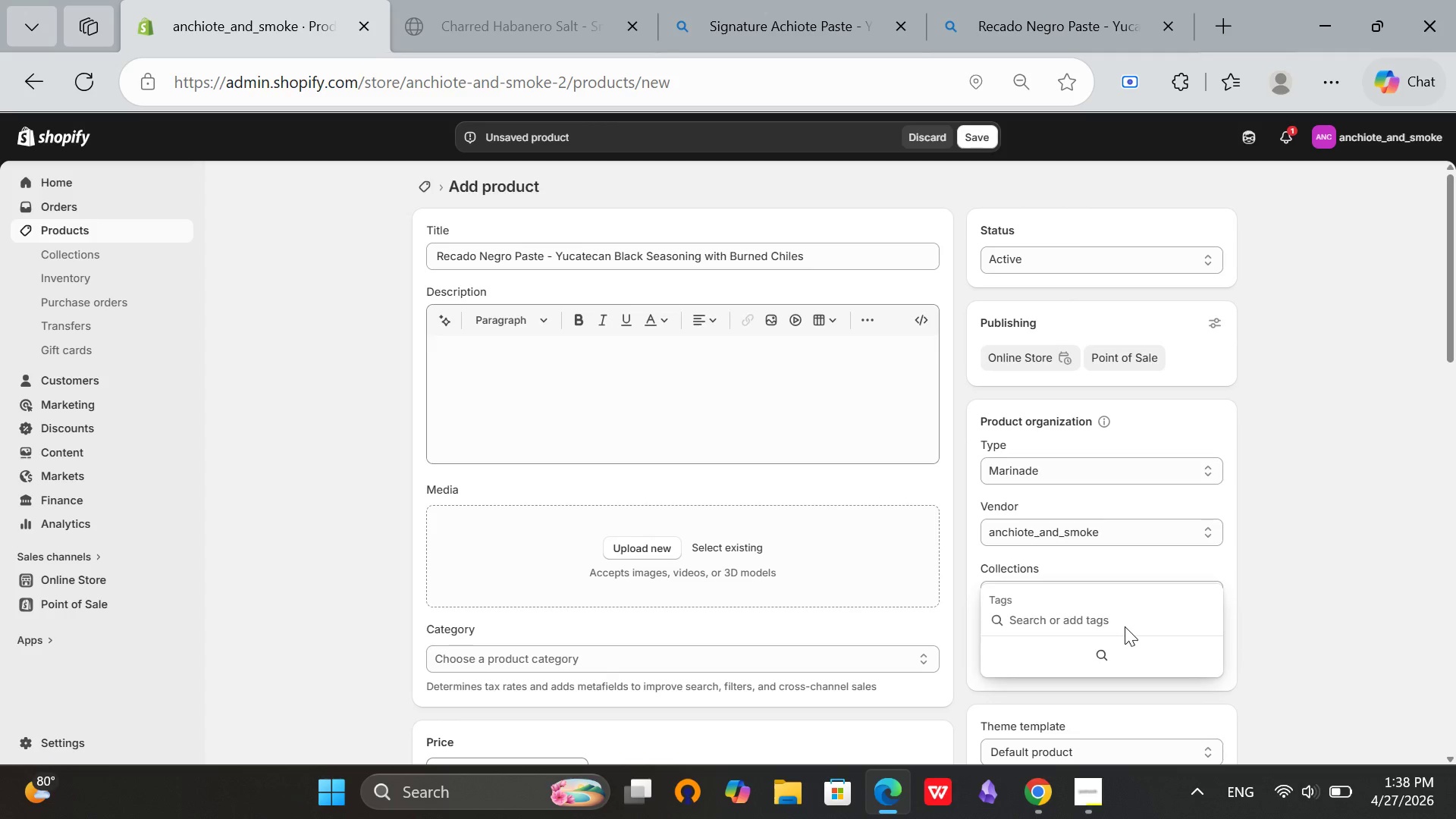 
type(yuc)
 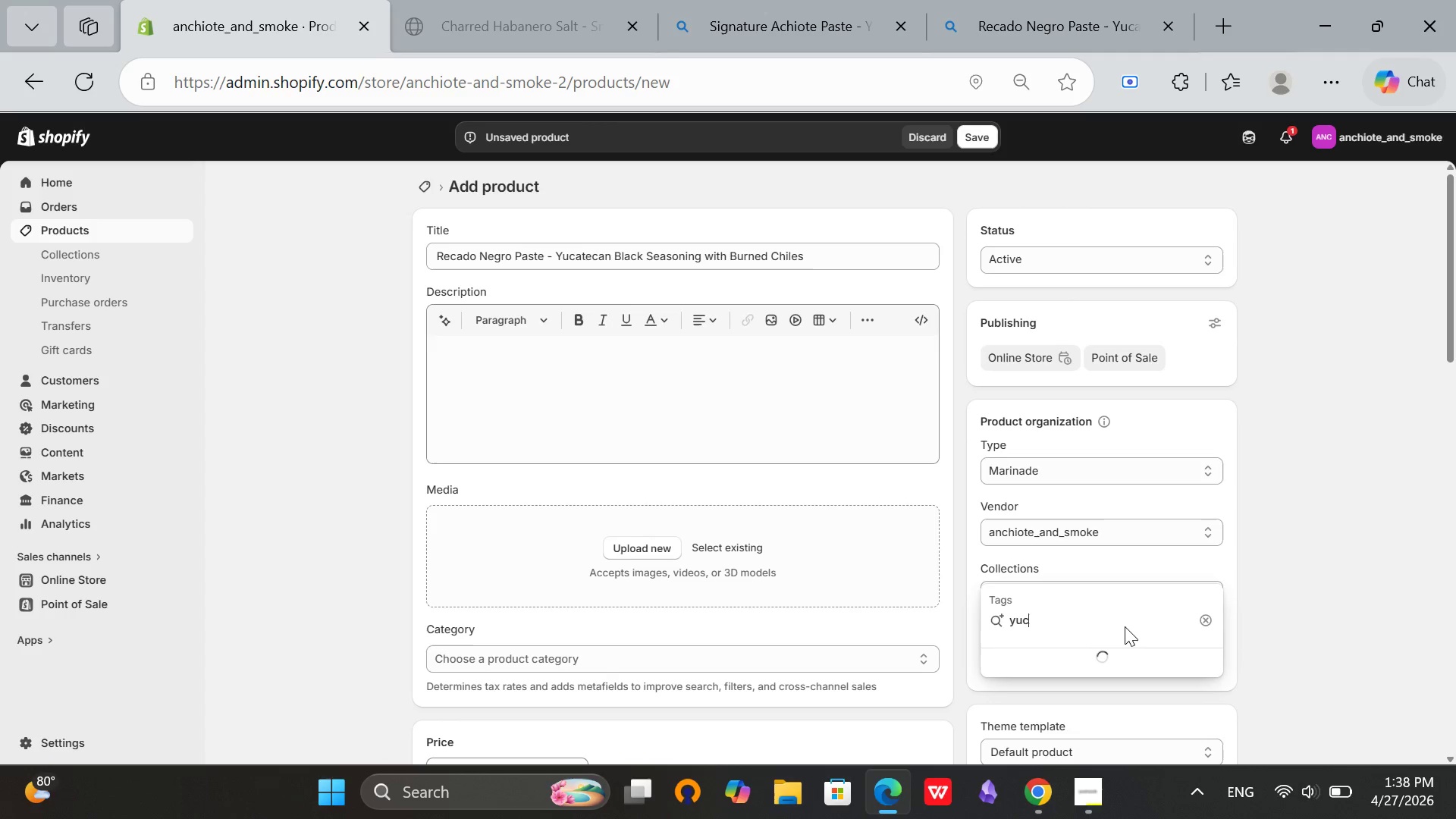 
type(atecan)
 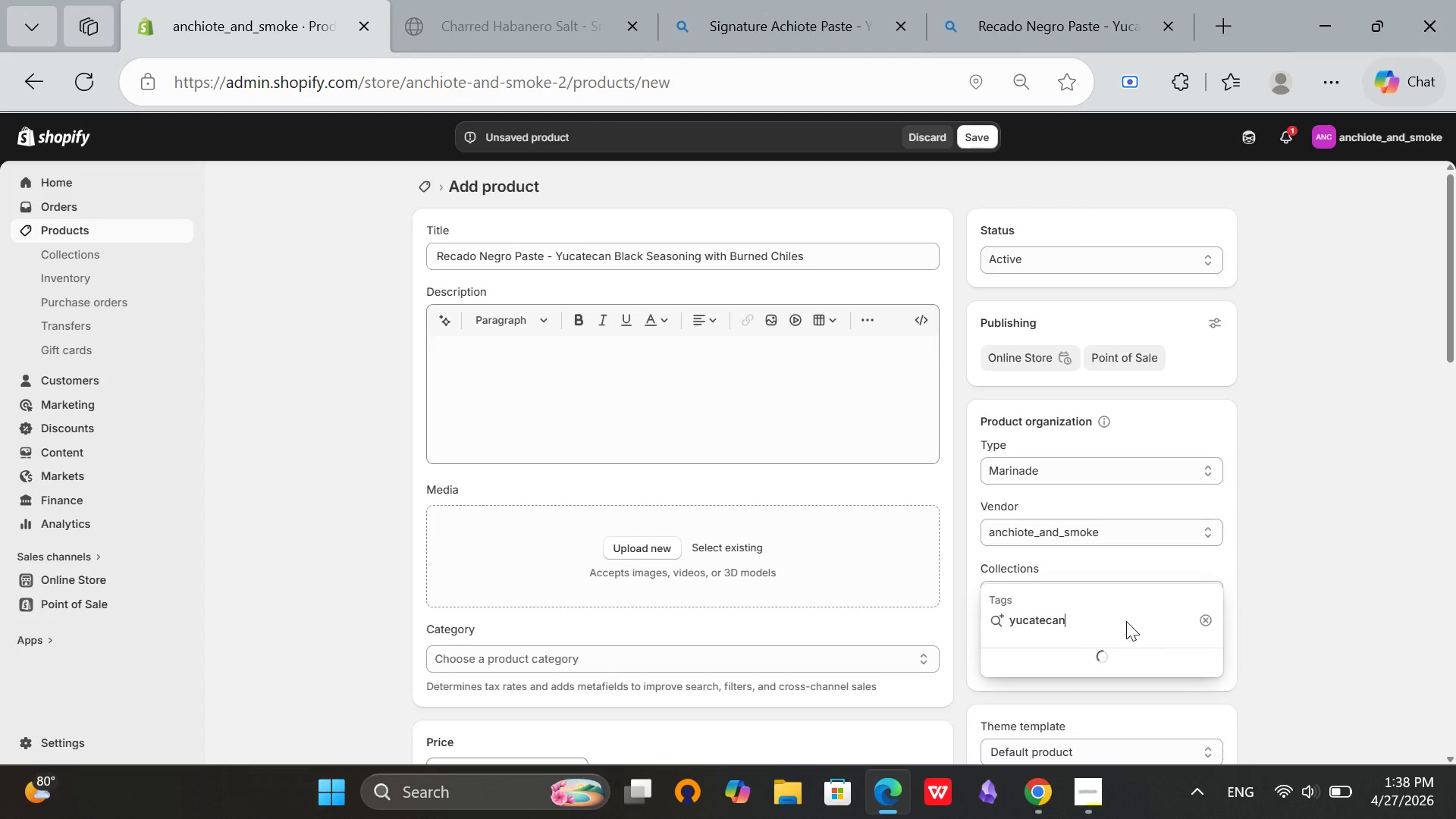 
key(Enter)
 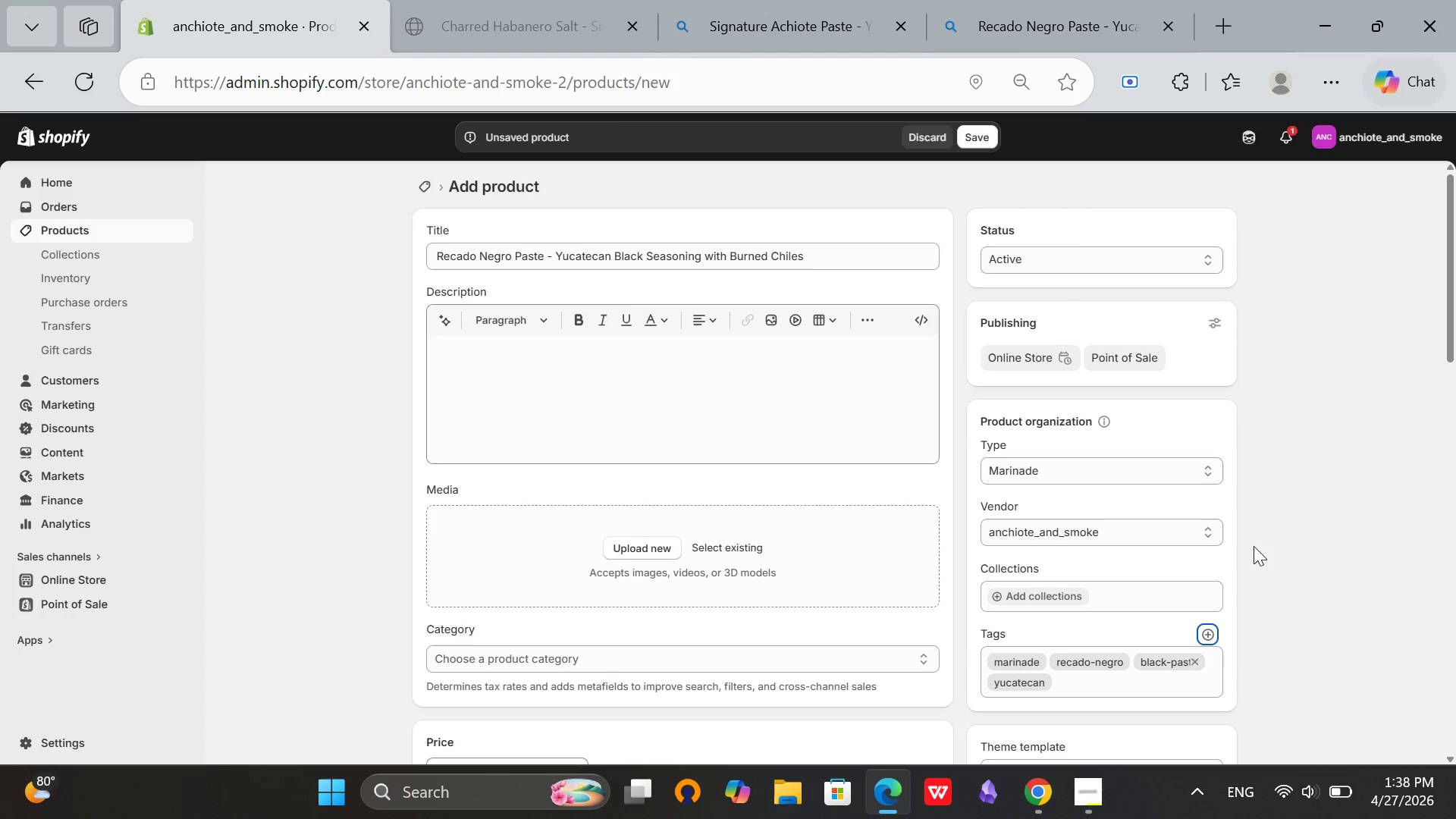 
left_click([1252, 496])
 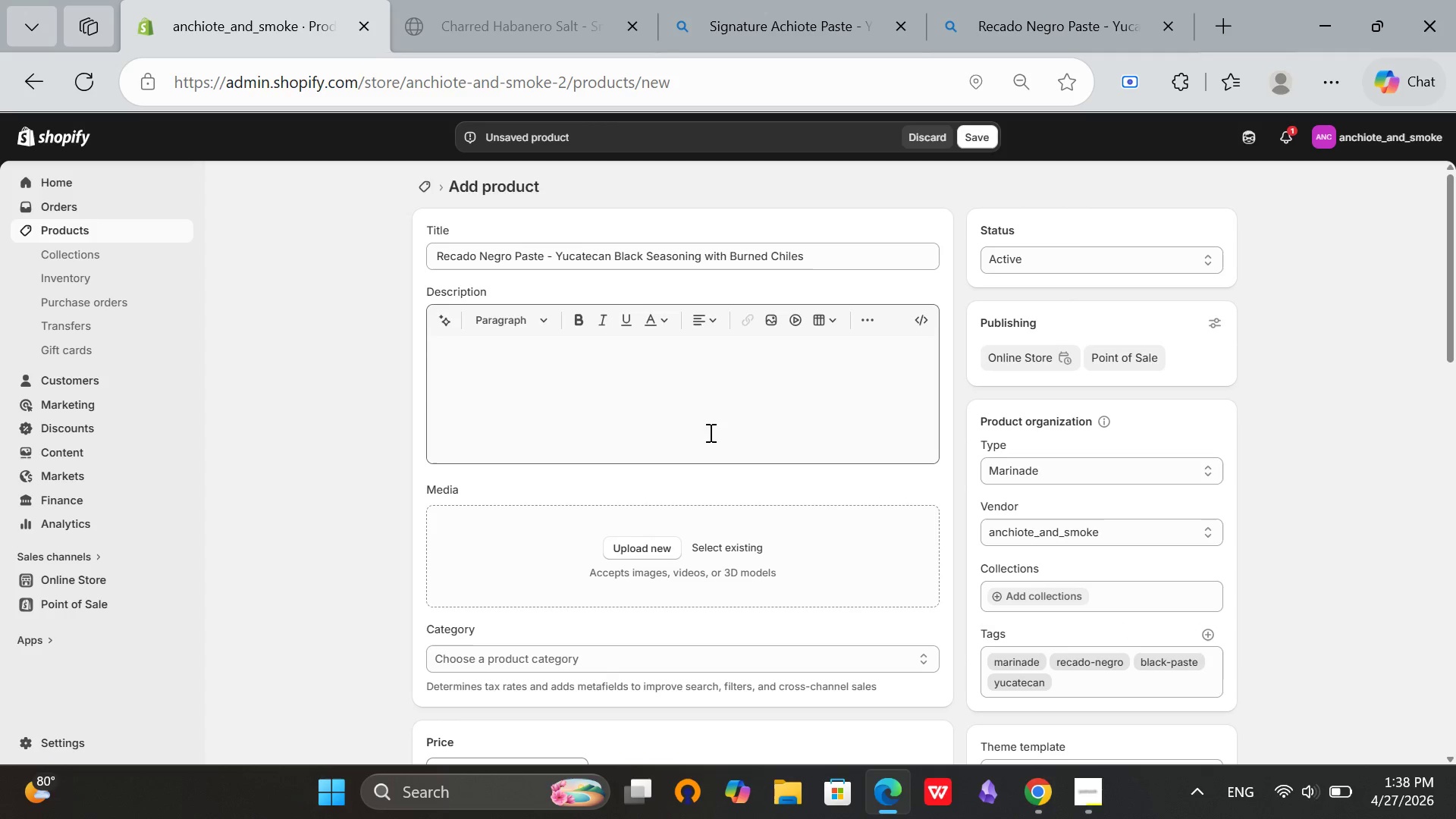 
scroll: coordinate [656, 465], scroll_direction: up, amount: 3.0
 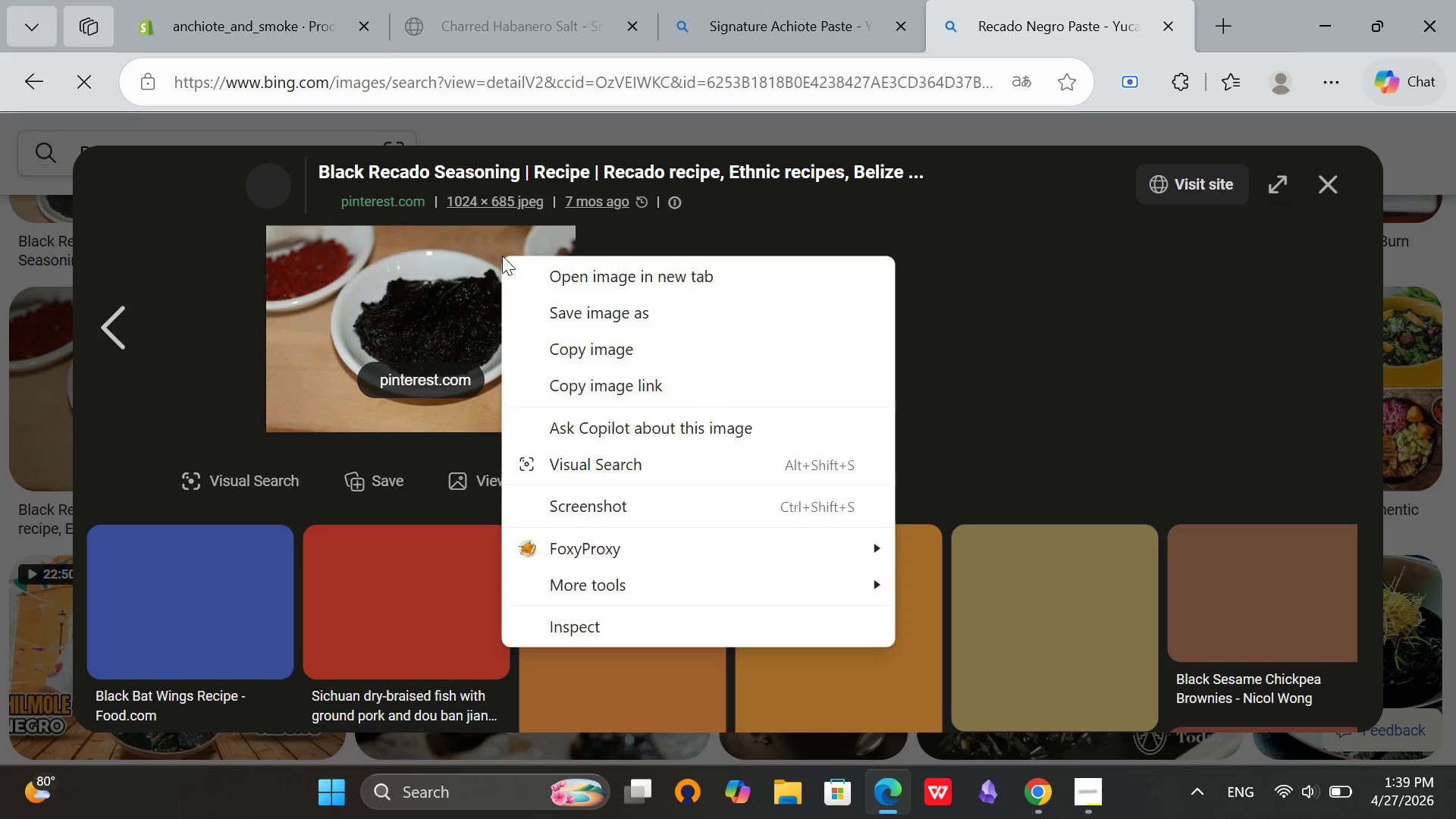 
left_click([546, 308])
 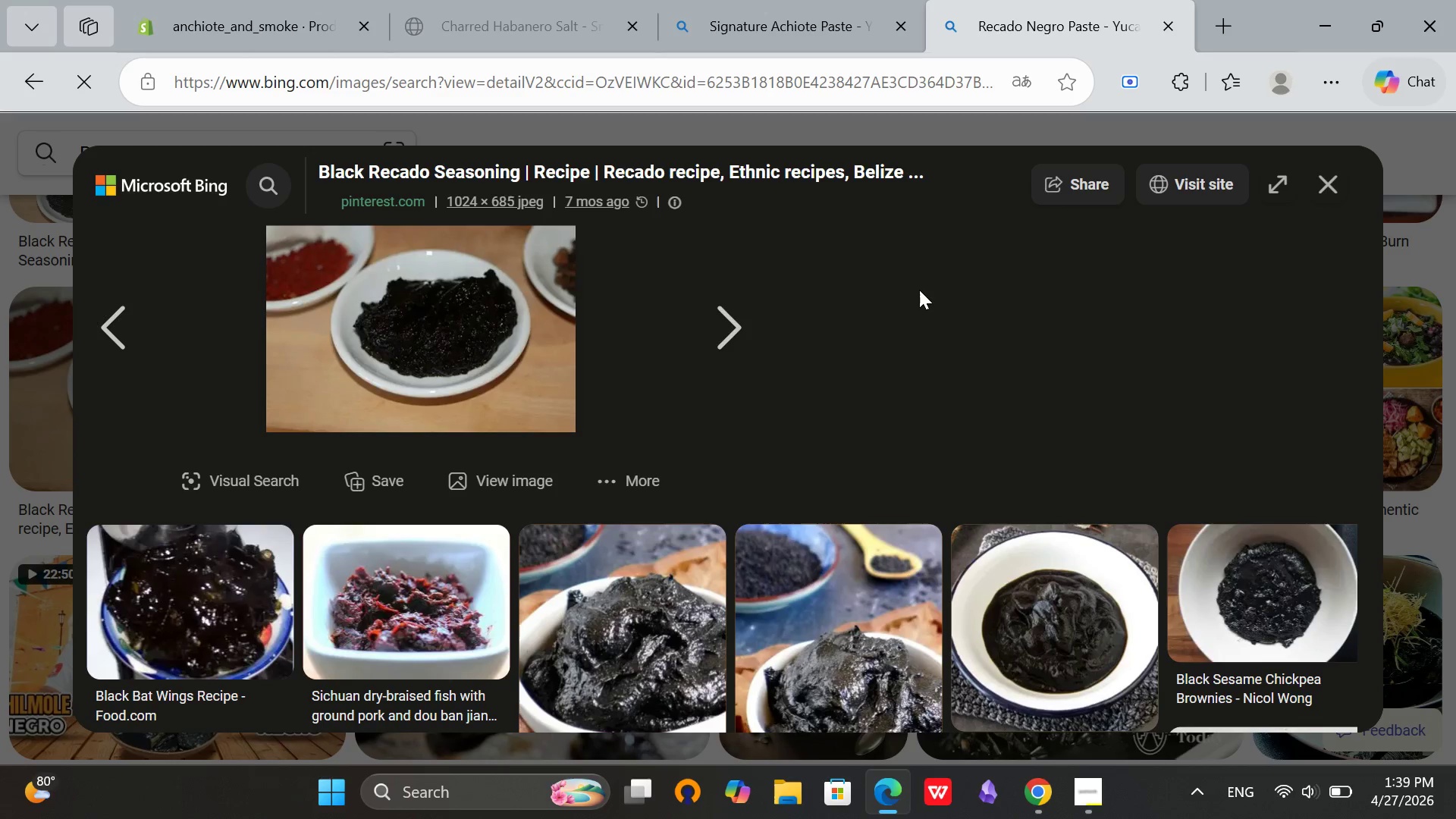 
wait(7.55)
 